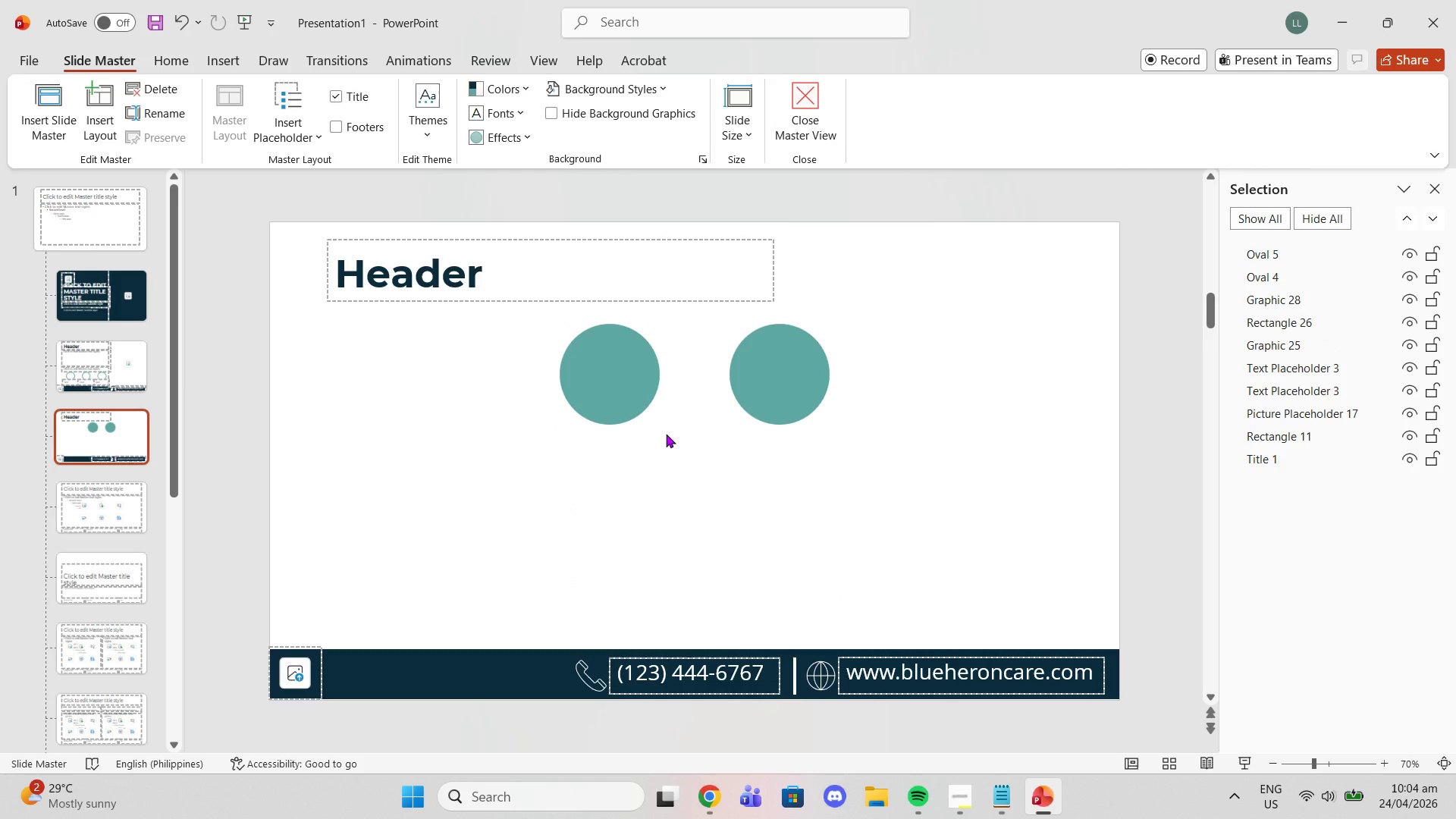 
key(Control+V)
 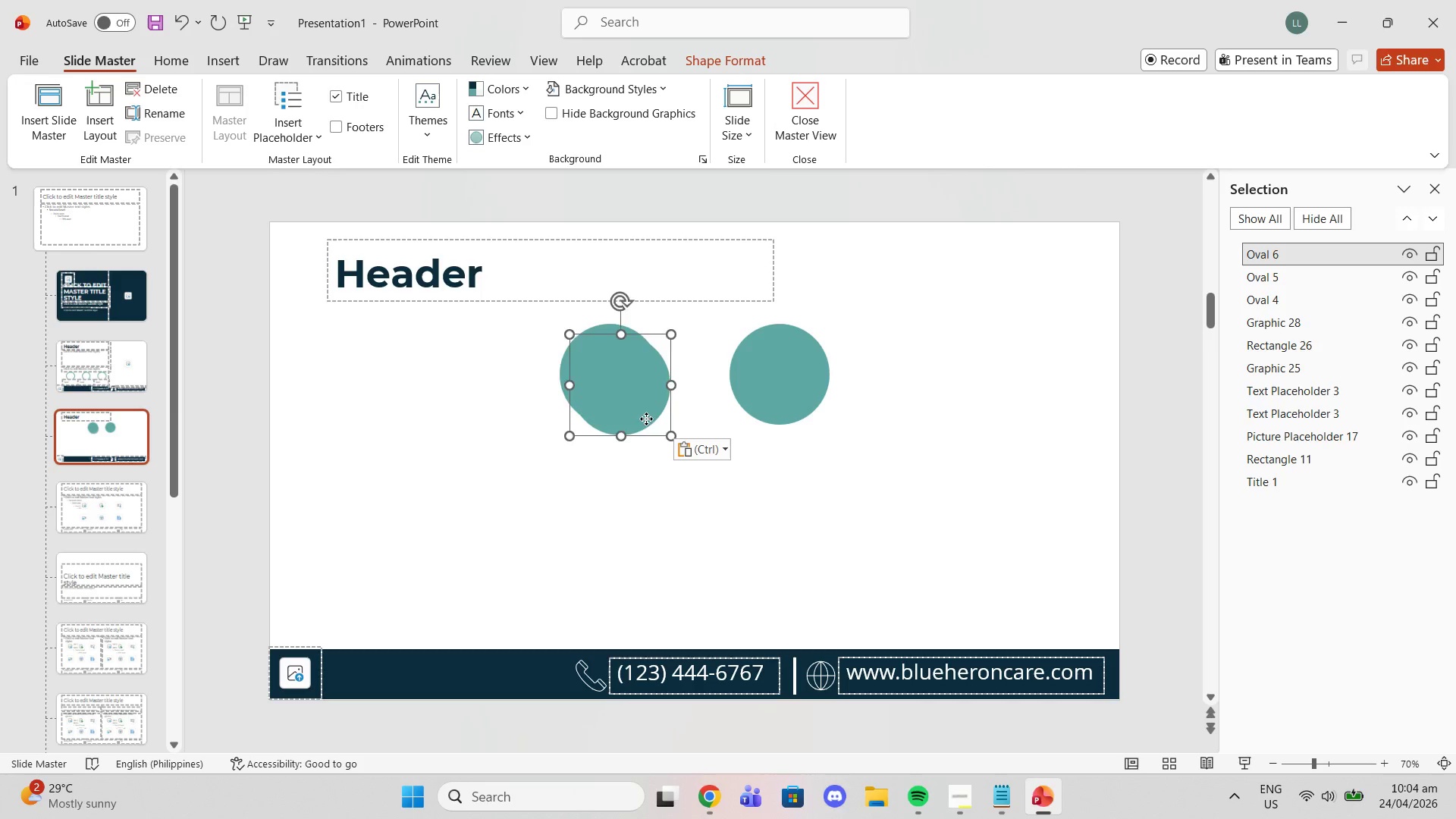 
left_click_drag(start_coordinate=[649, 419], to_coordinate=[471, 405])
 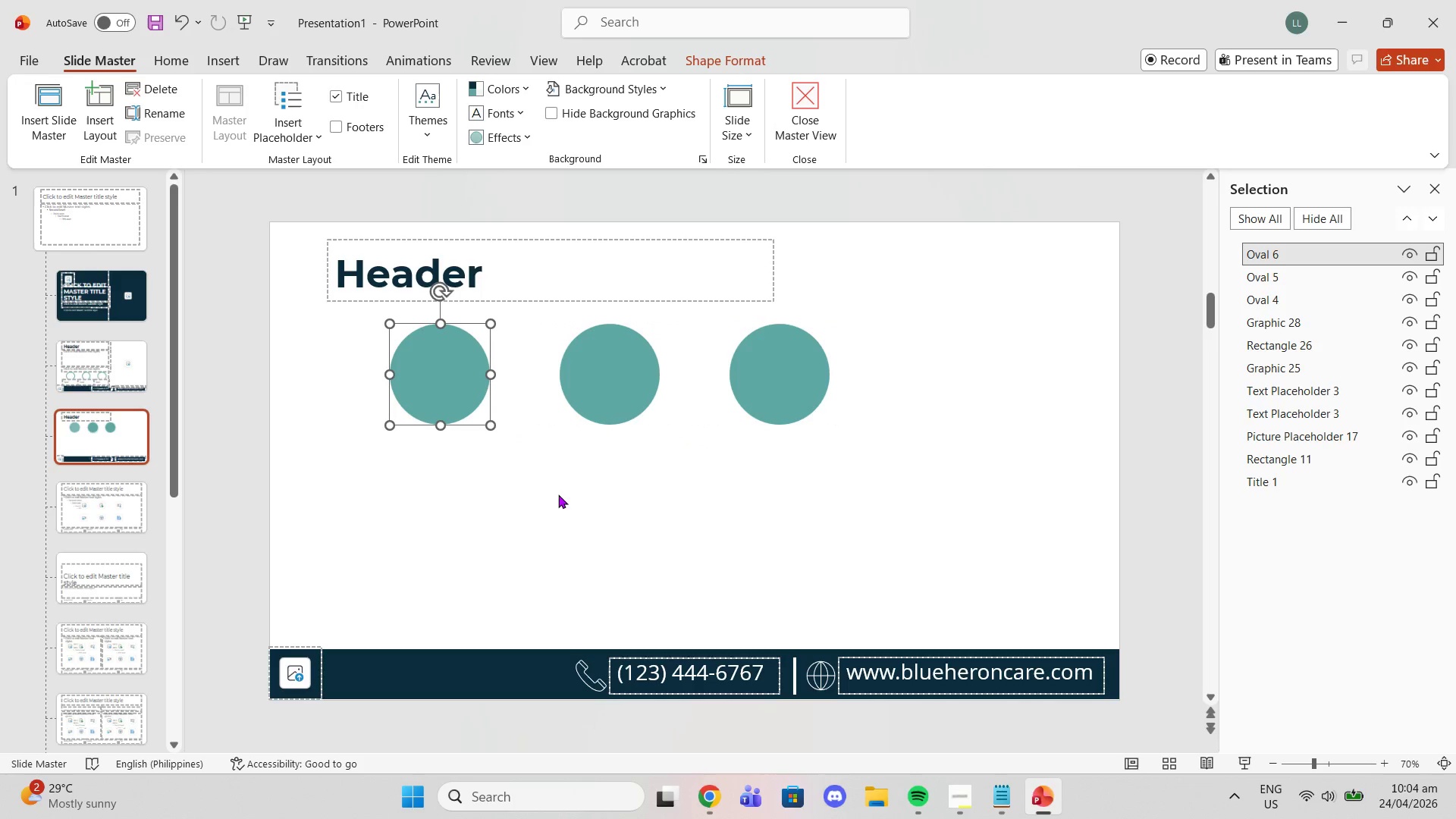 
key(Control+V)
 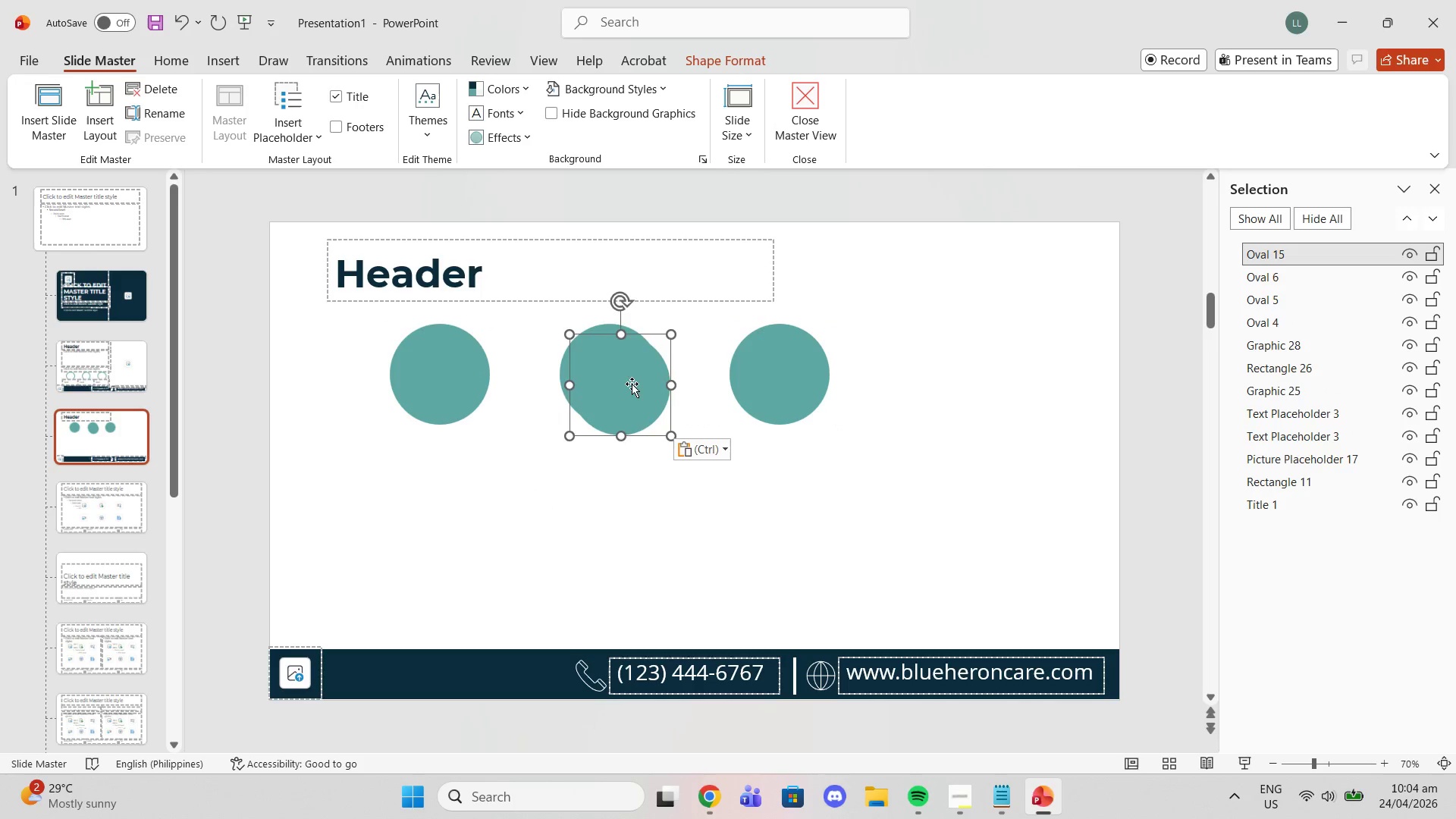 
left_click_drag(start_coordinate=[630, 384], to_coordinate=[959, 371])
 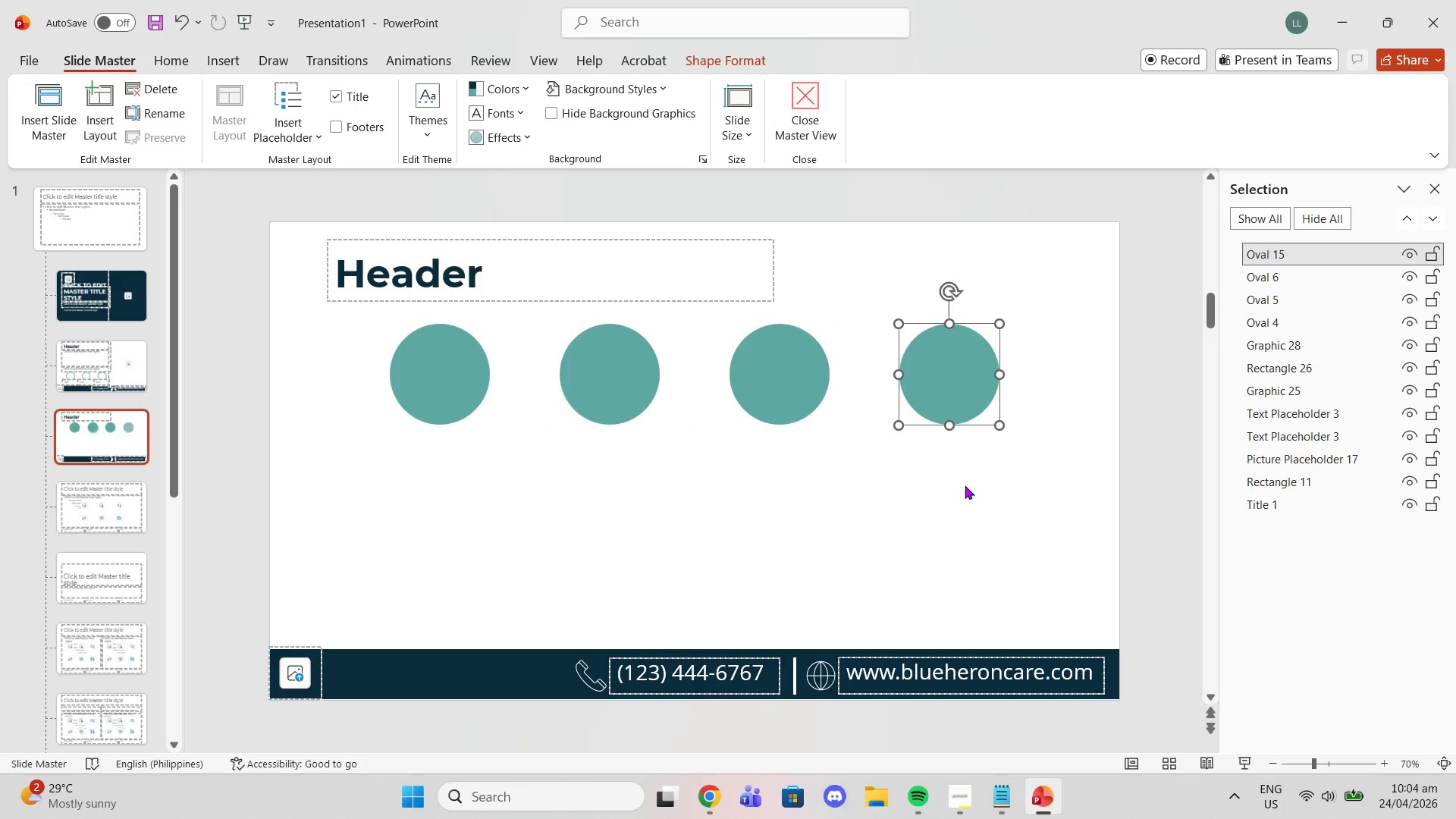 
left_click([965, 485])
 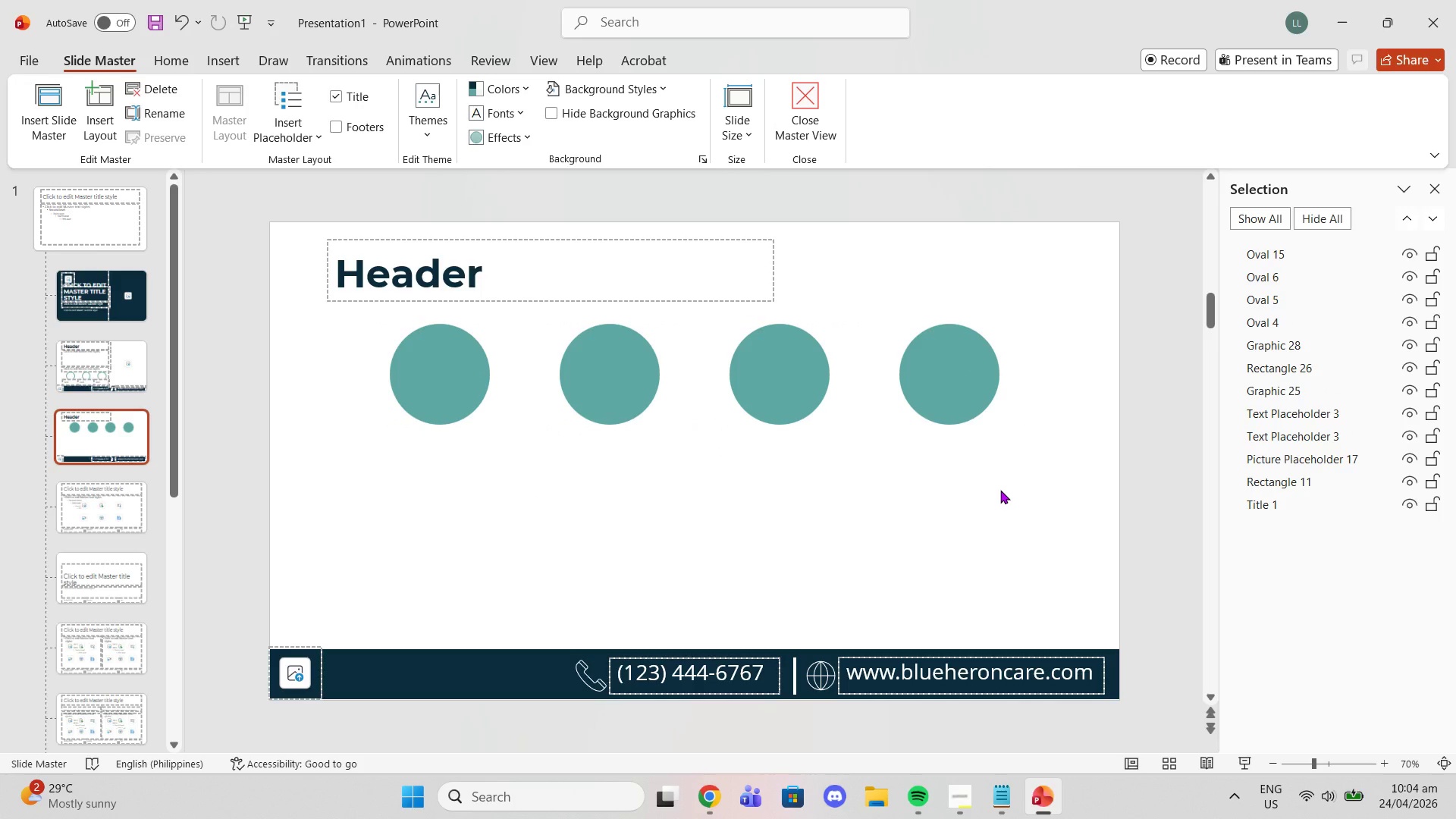 
wait(13.72)
 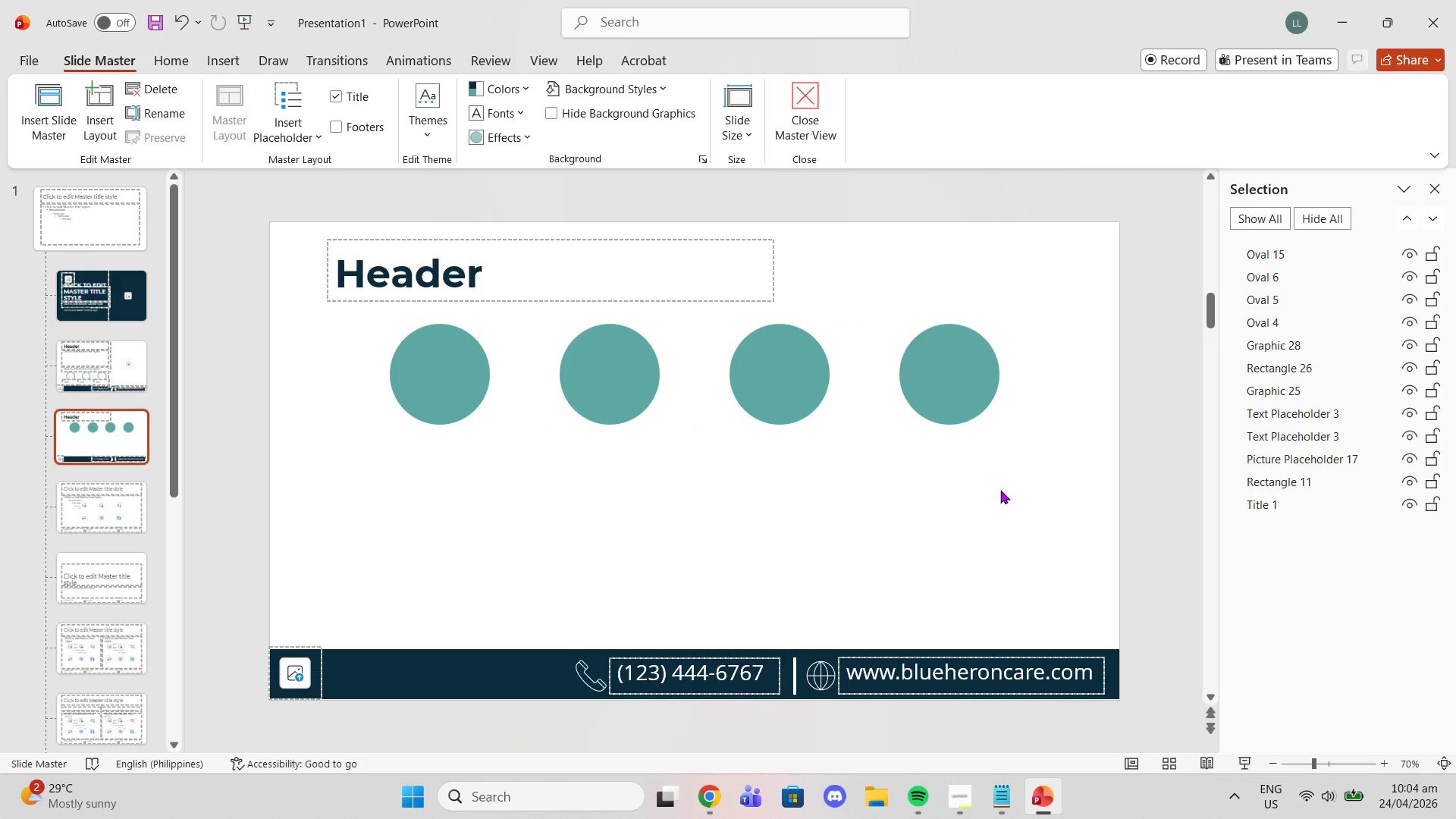 
left_click([413, 384])
 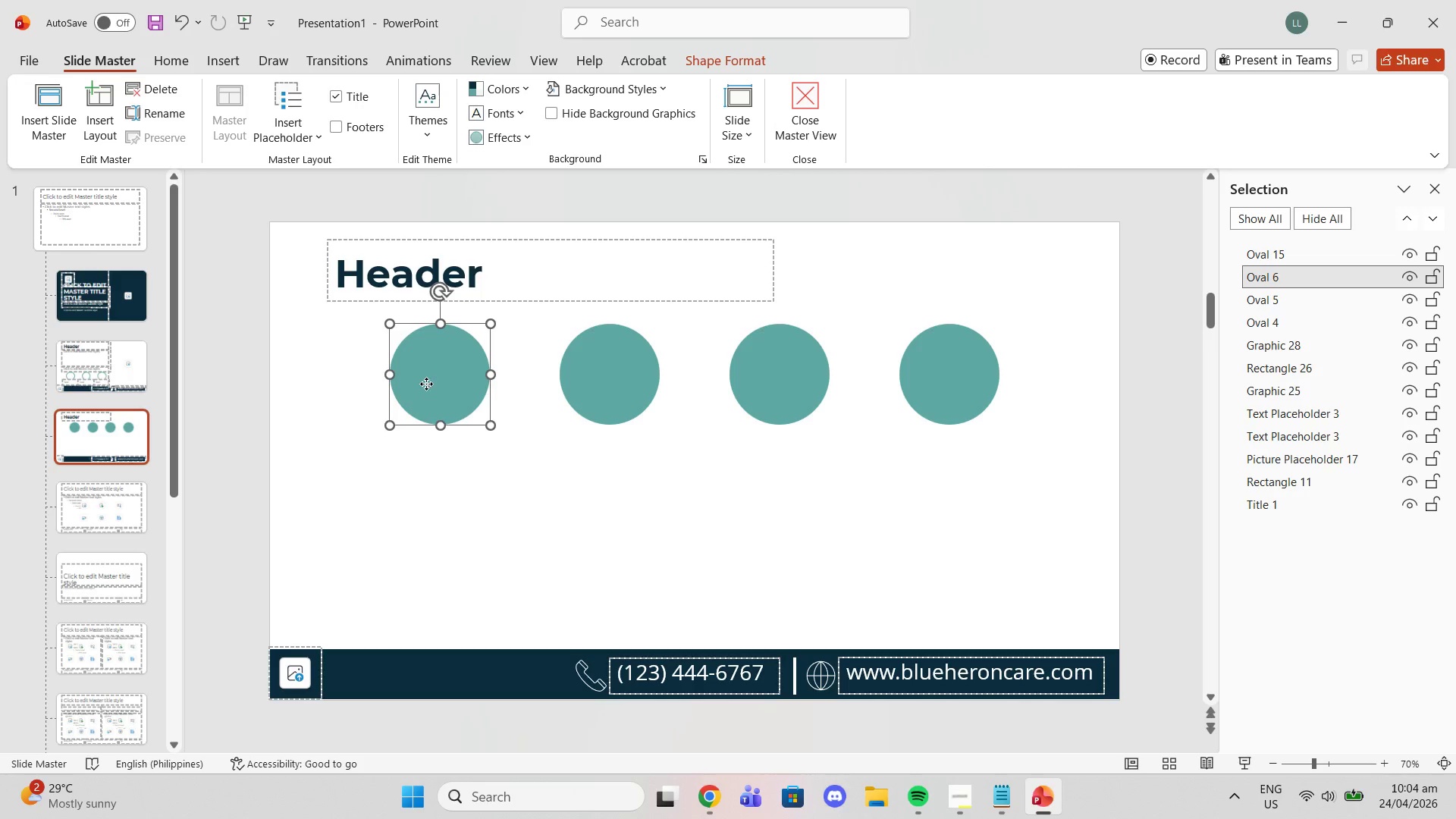 
left_click_drag(start_coordinate=[426, 384], to_coordinate=[364, 385])
 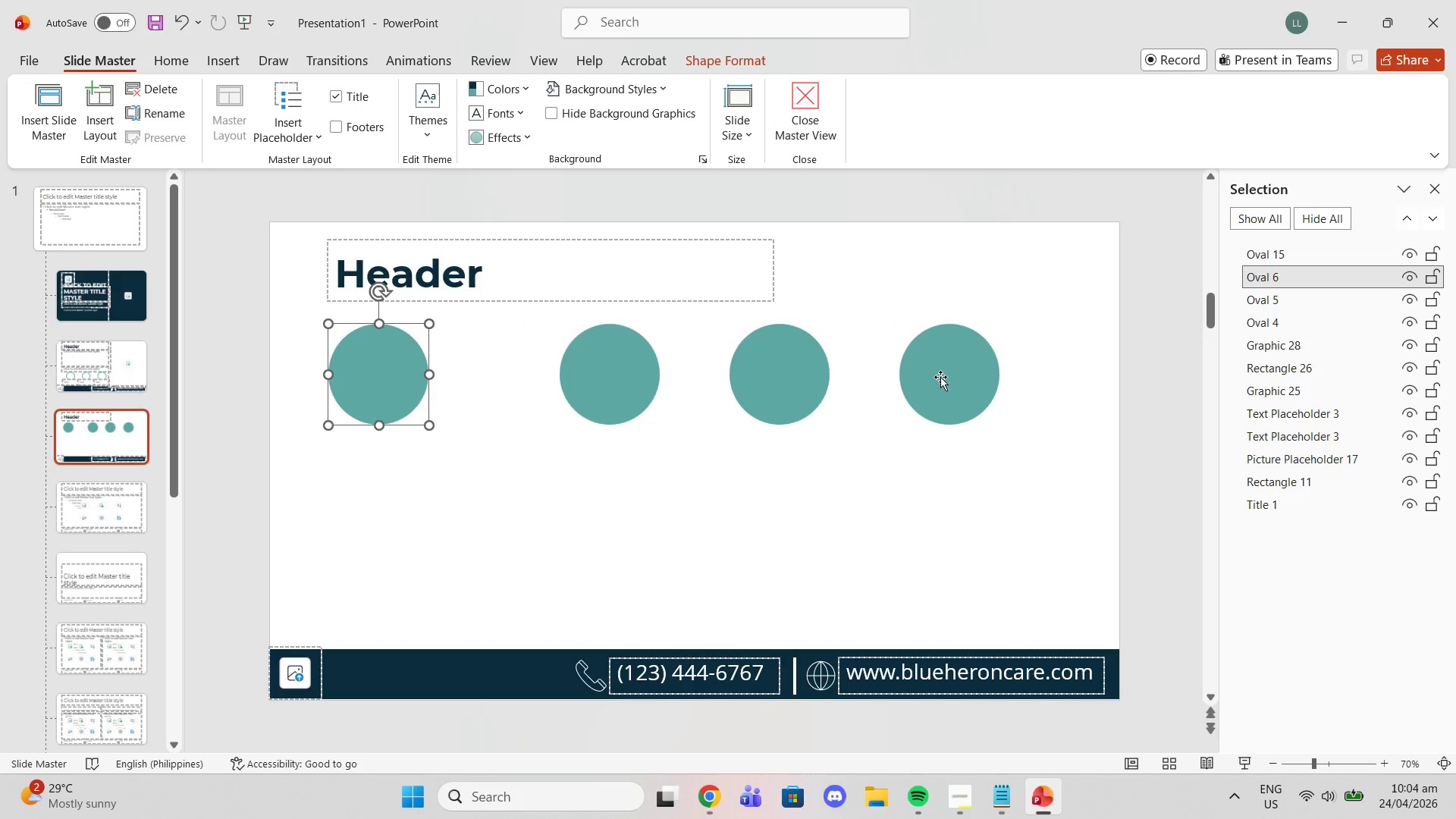 
left_click_drag(start_coordinate=[941, 377], to_coordinate=[1001, 377])
 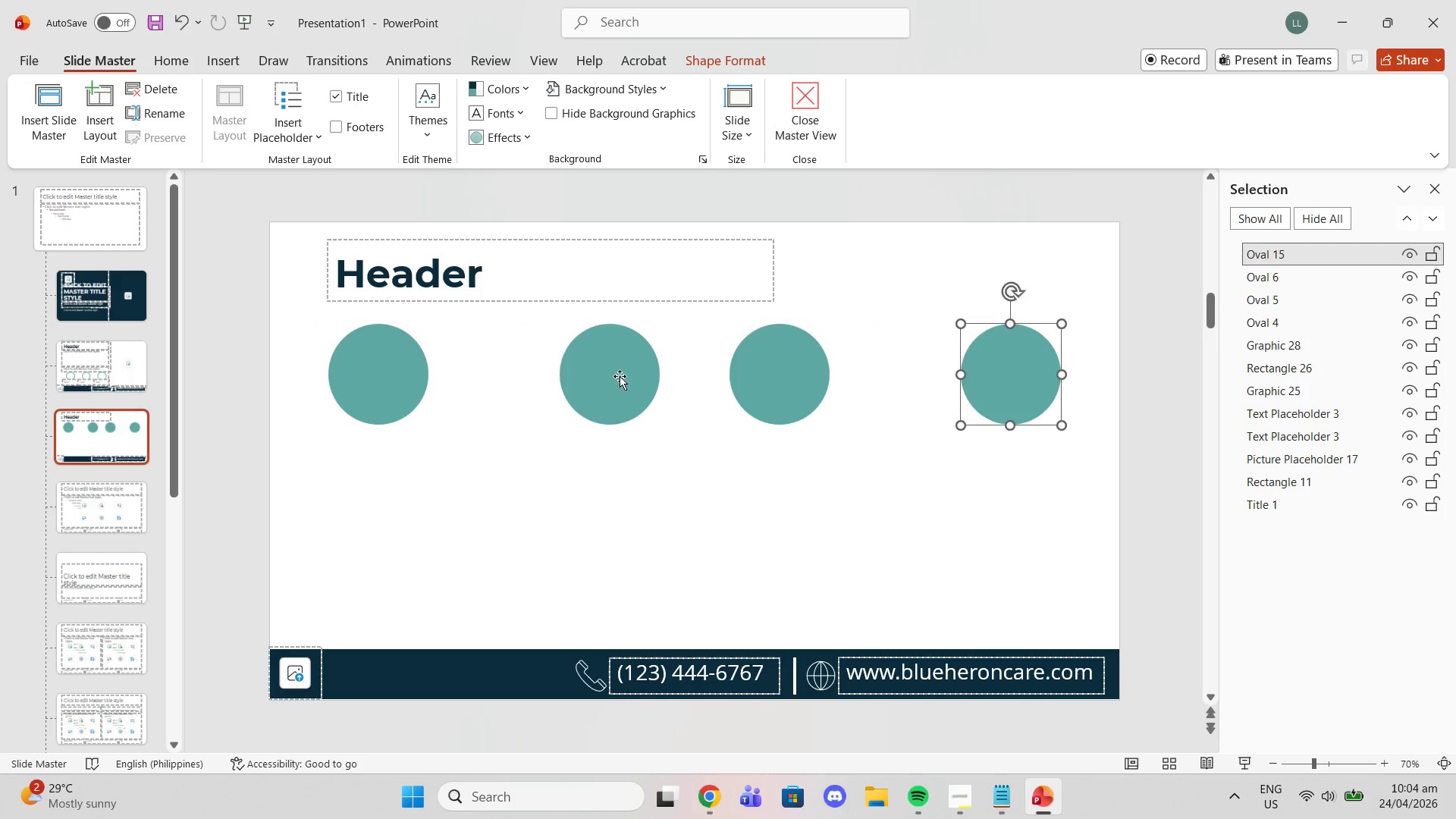 
left_click_drag(start_coordinate=[620, 376], to_coordinate=[592, 376])
 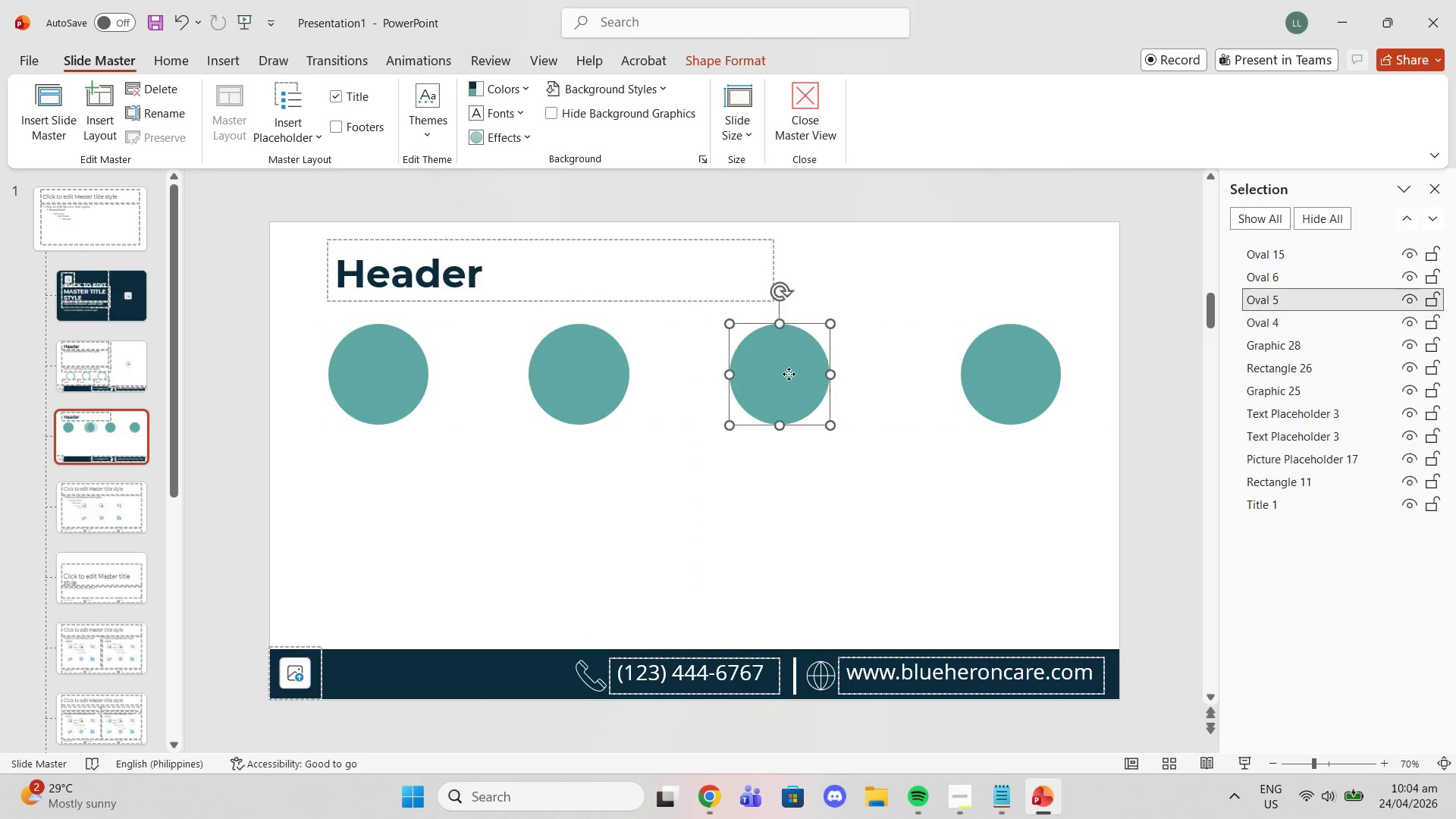 
left_click_drag(start_coordinate=[789, 374], to_coordinate=[804, 372])
 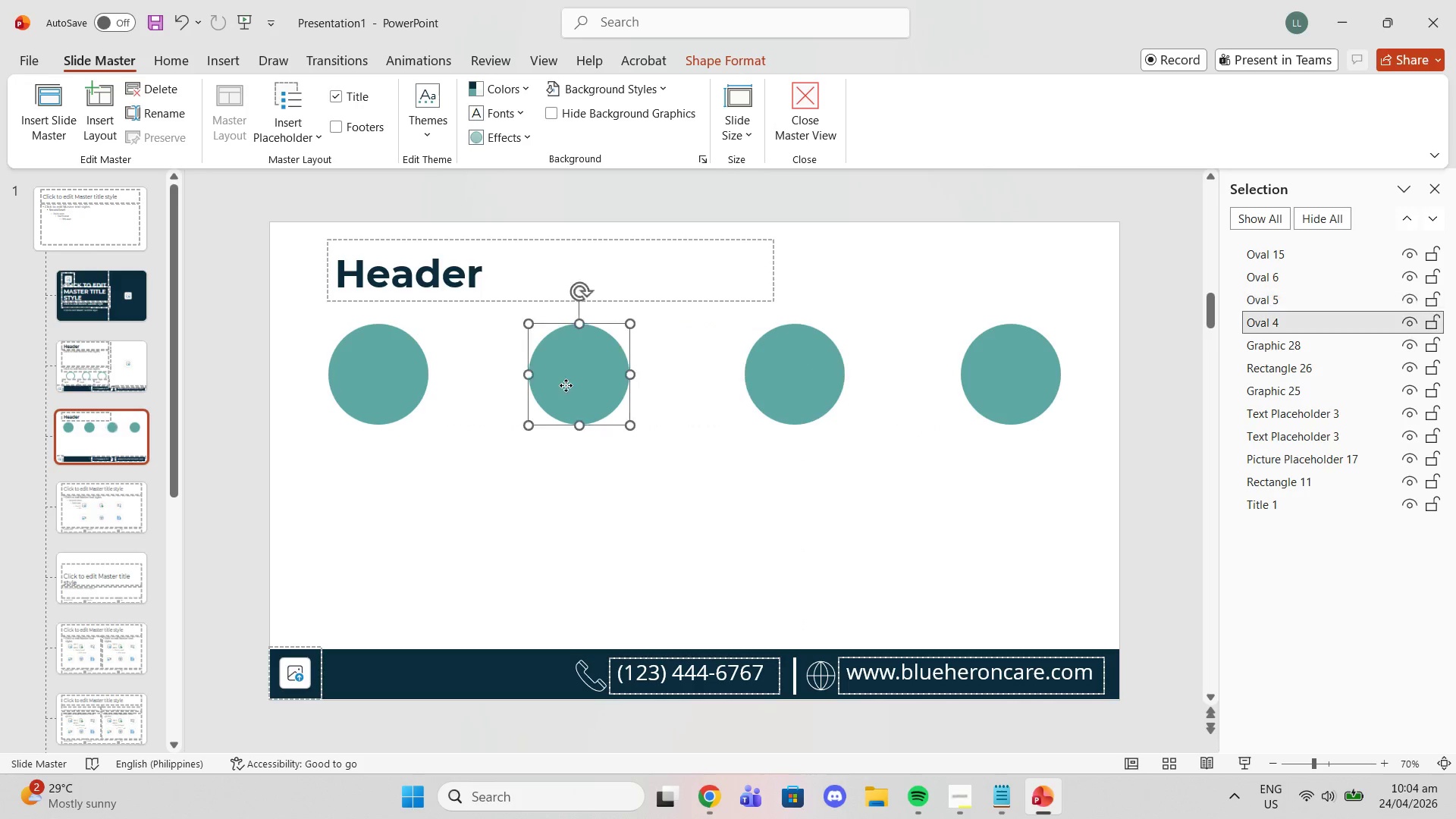 
left_click_drag(start_coordinate=[566, 385], to_coordinate=[583, 384])
 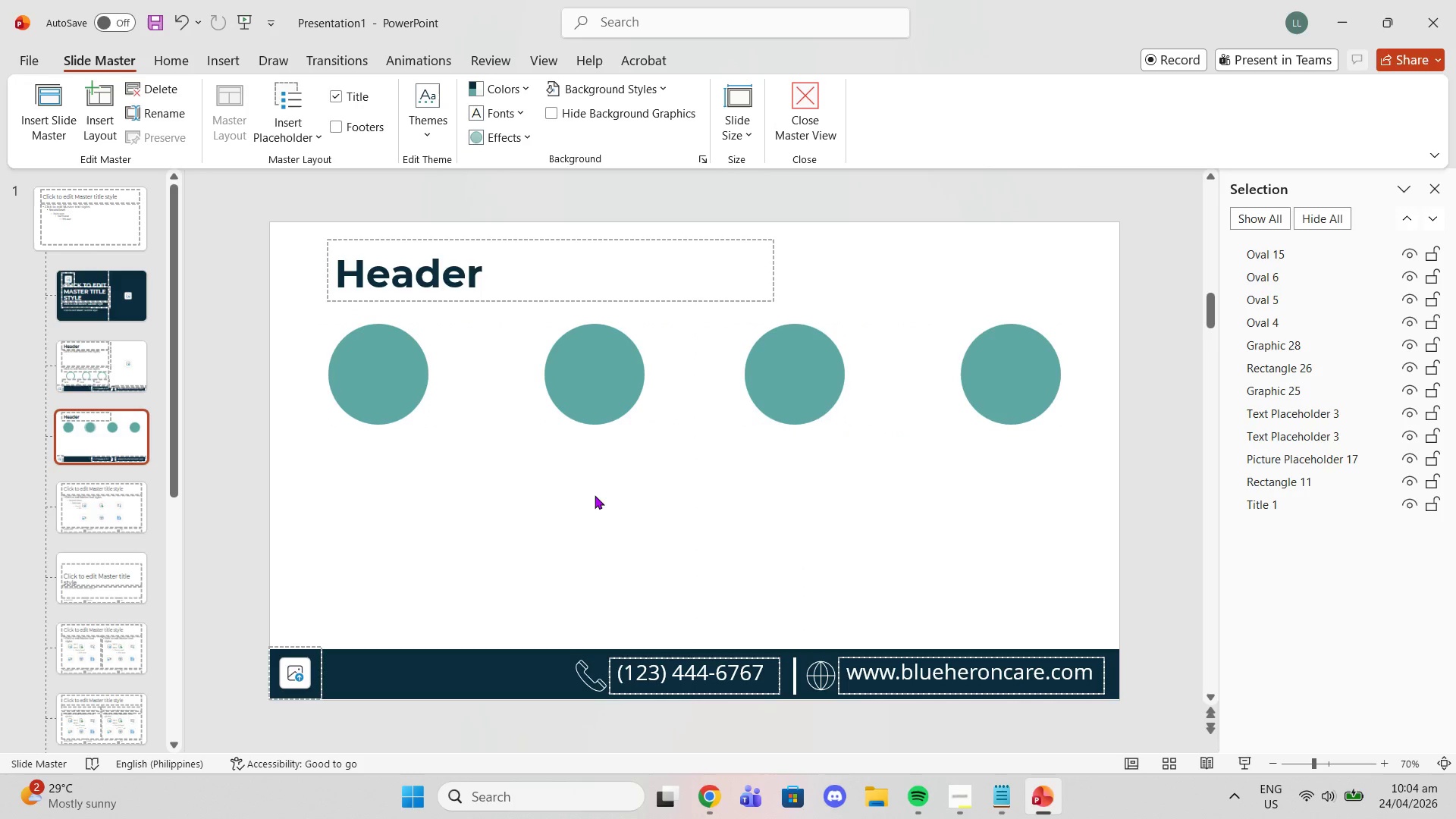 
left_click([595, 495])
 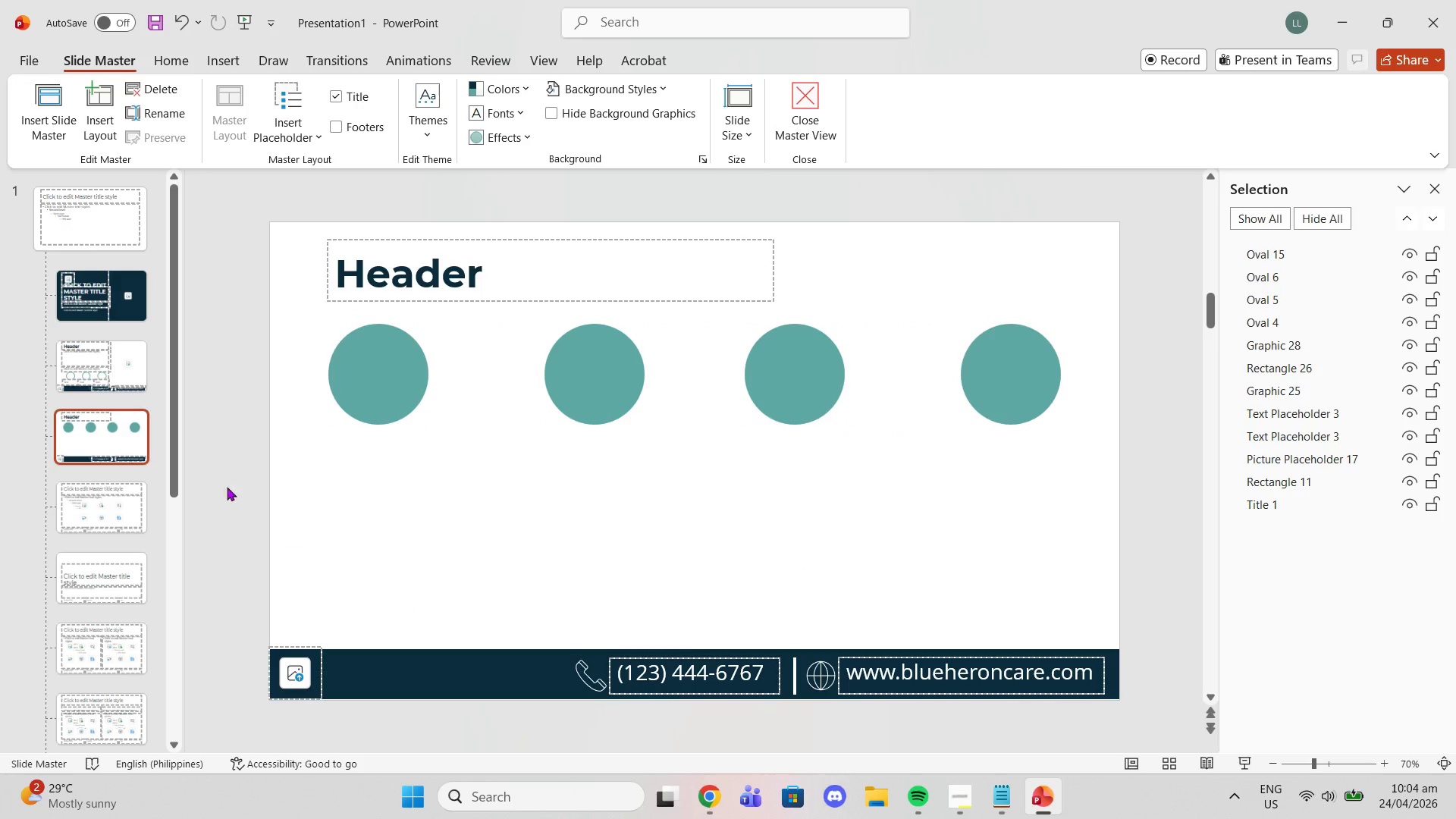 
left_click([122, 318])
 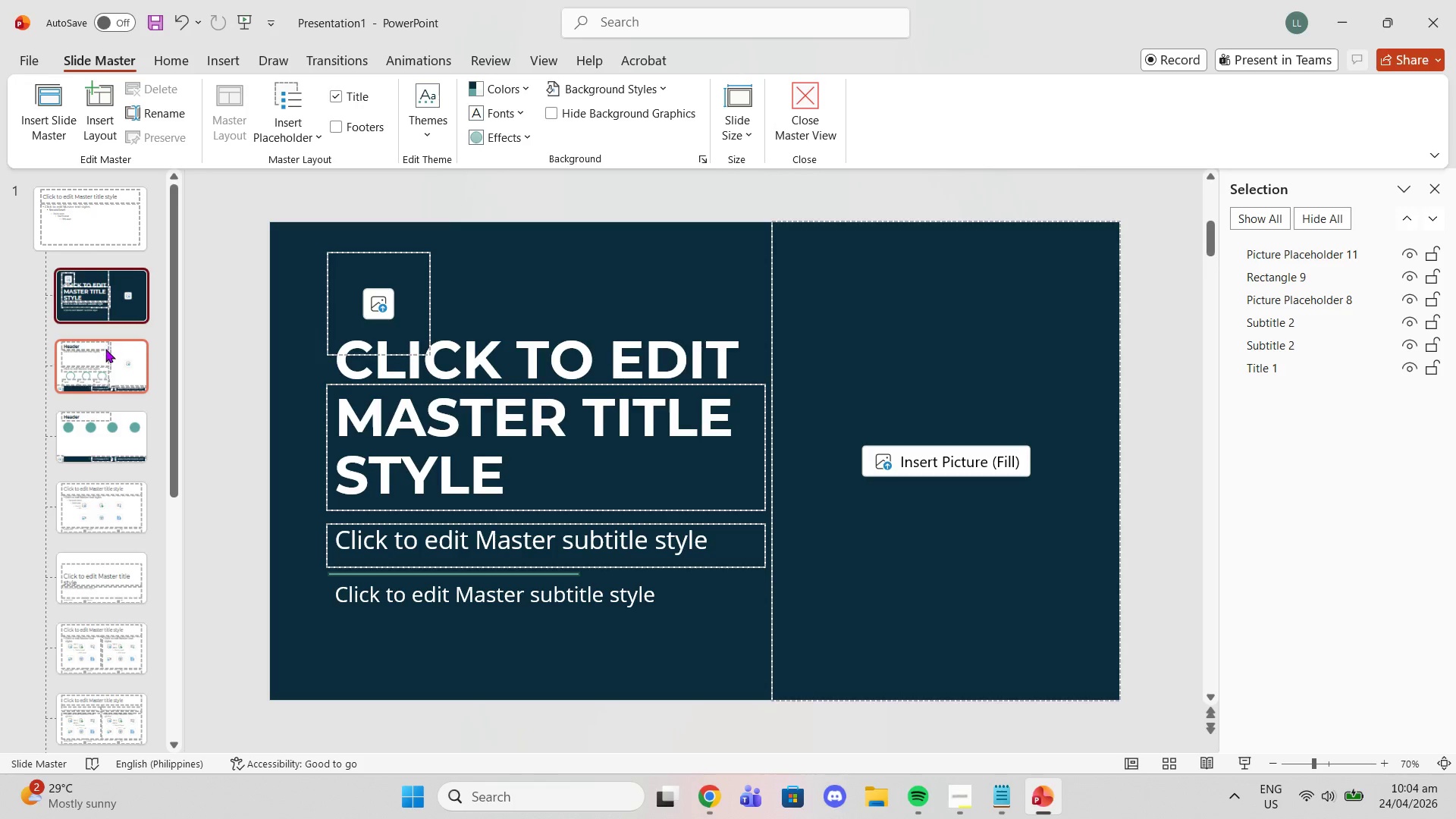 
left_click([105, 349])
 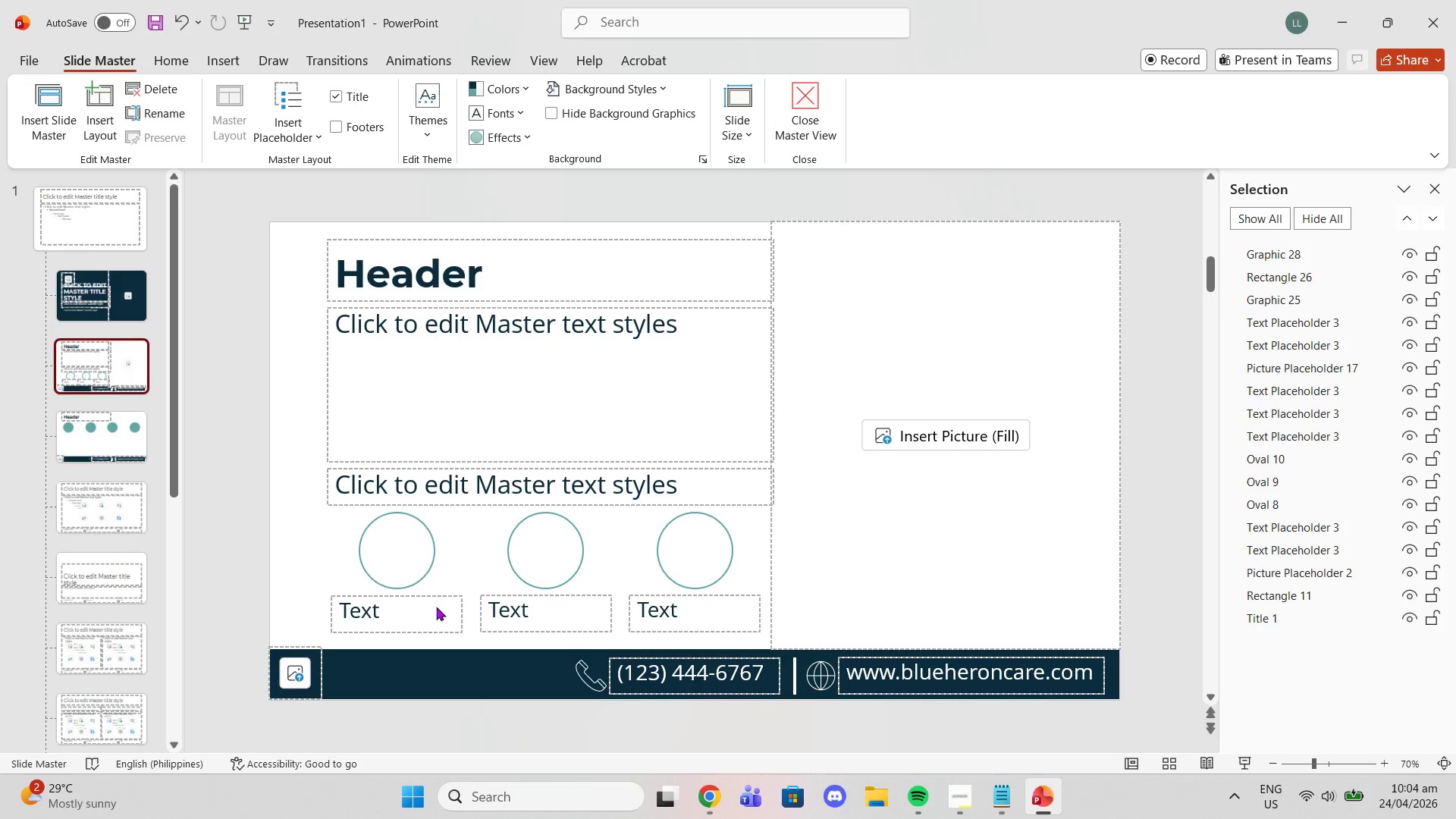 
left_click([438, 607])
 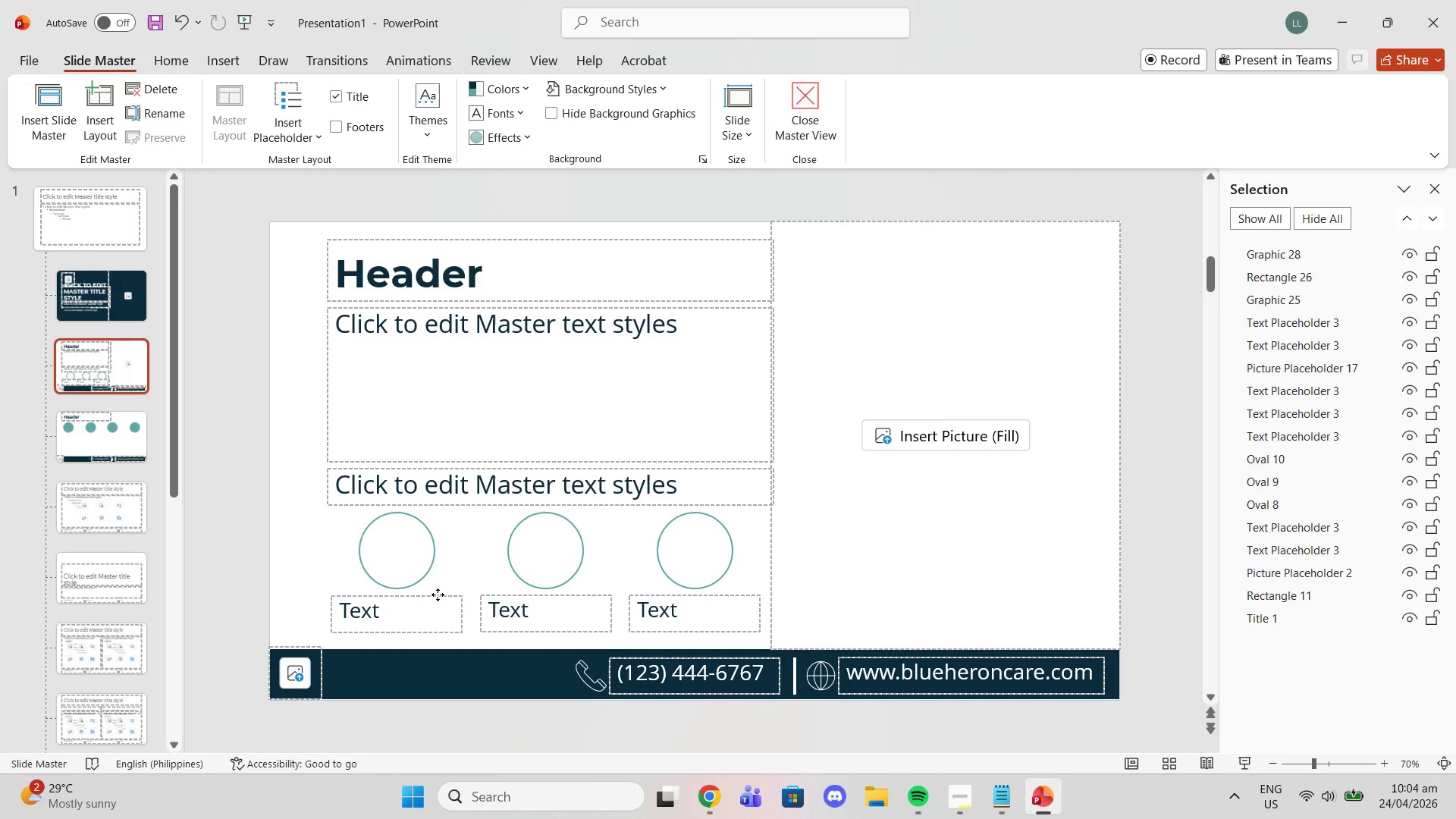 
left_click([438, 595])
 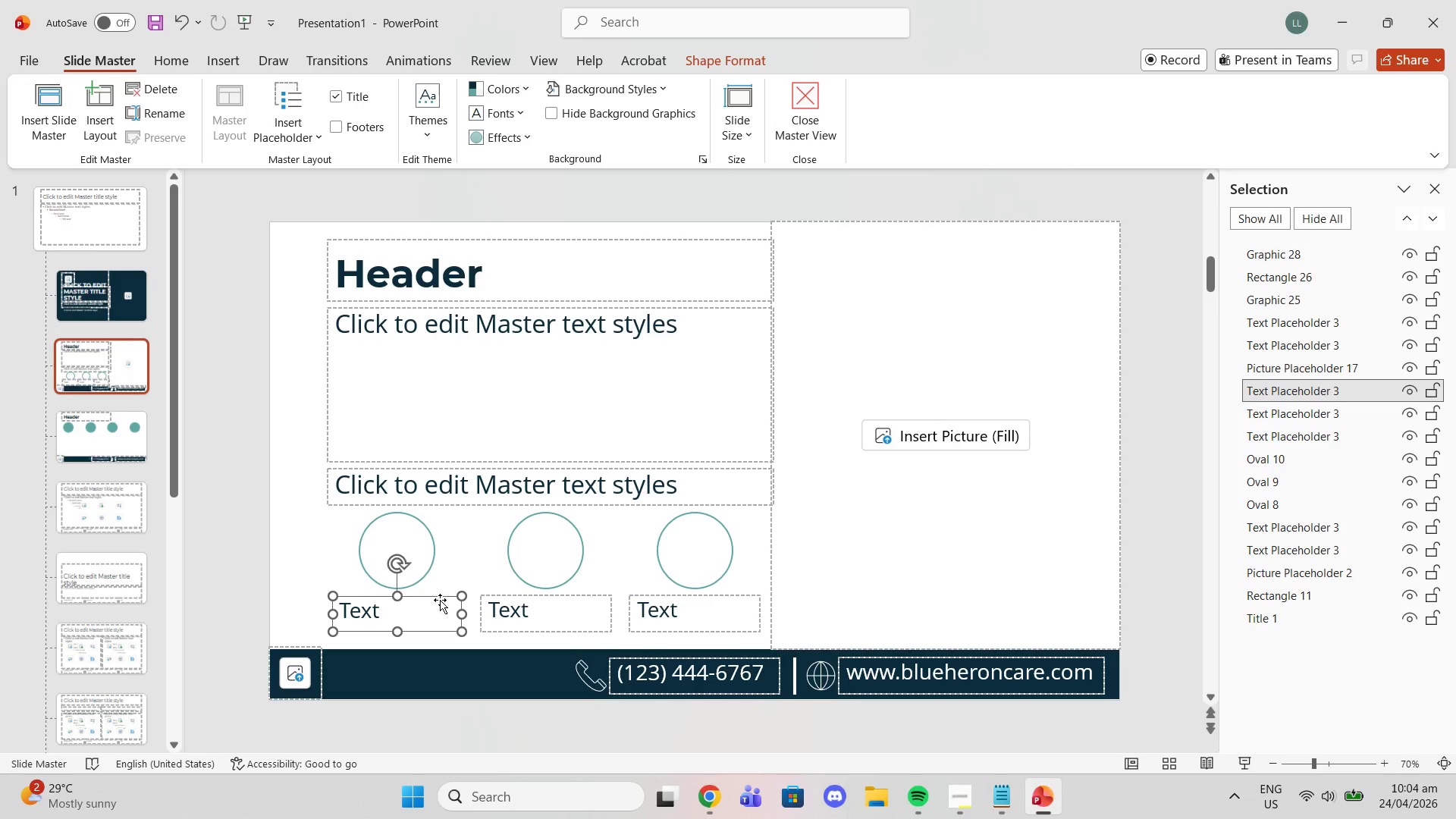 
hold_key(key=ControlLeft, duration=0.88)
 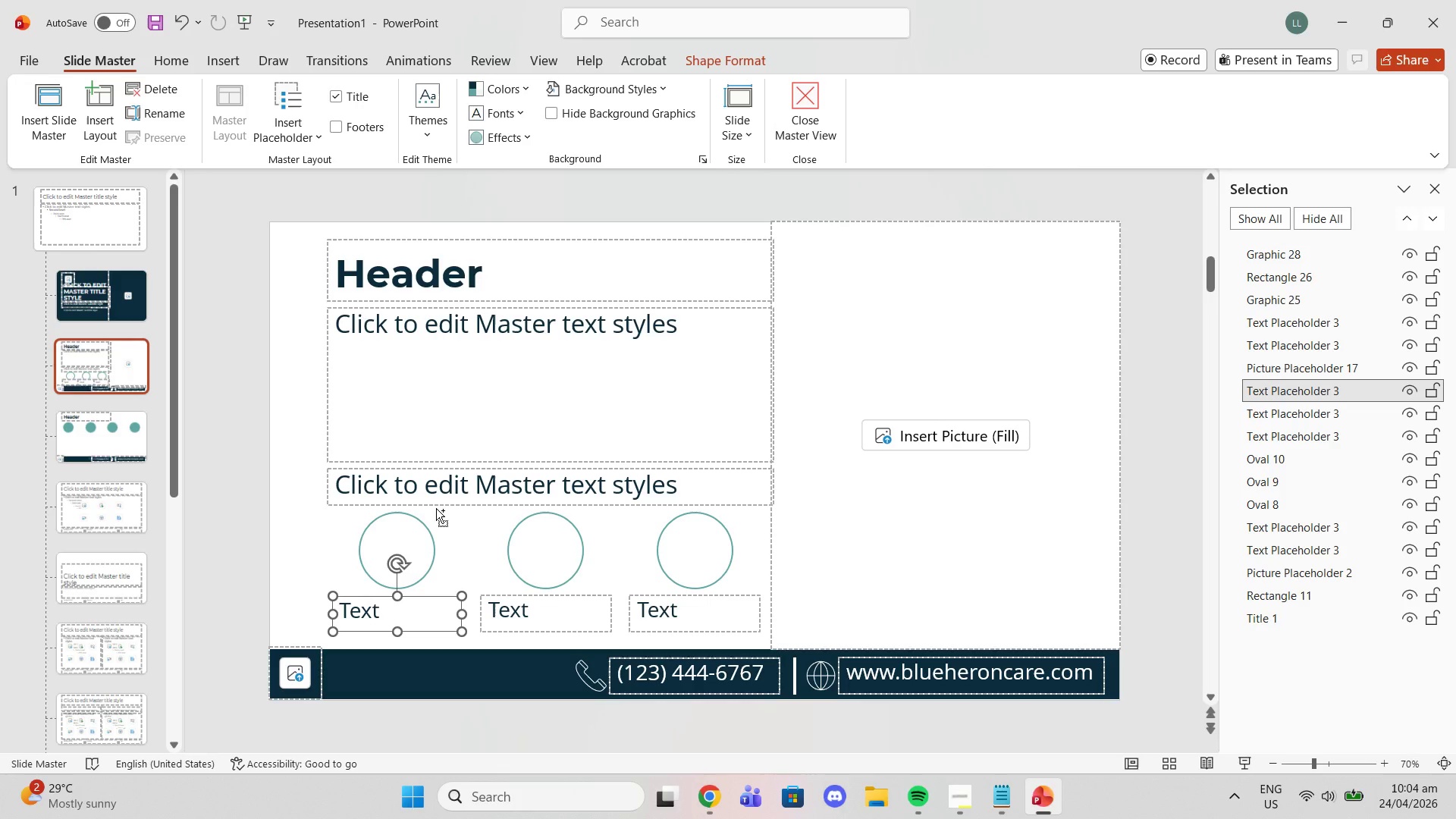 
key(Control+C)
 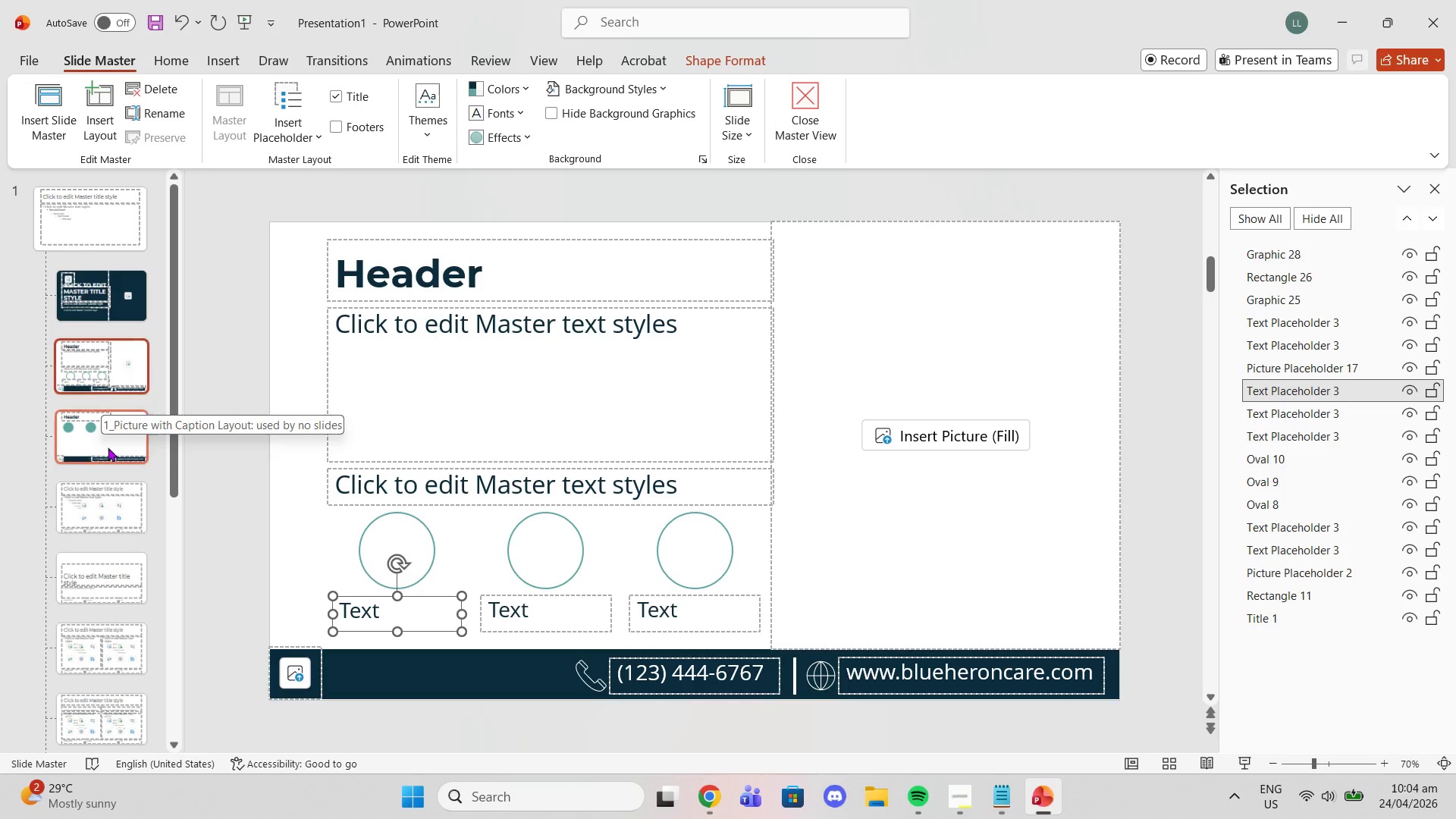 
left_click([104, 469])
 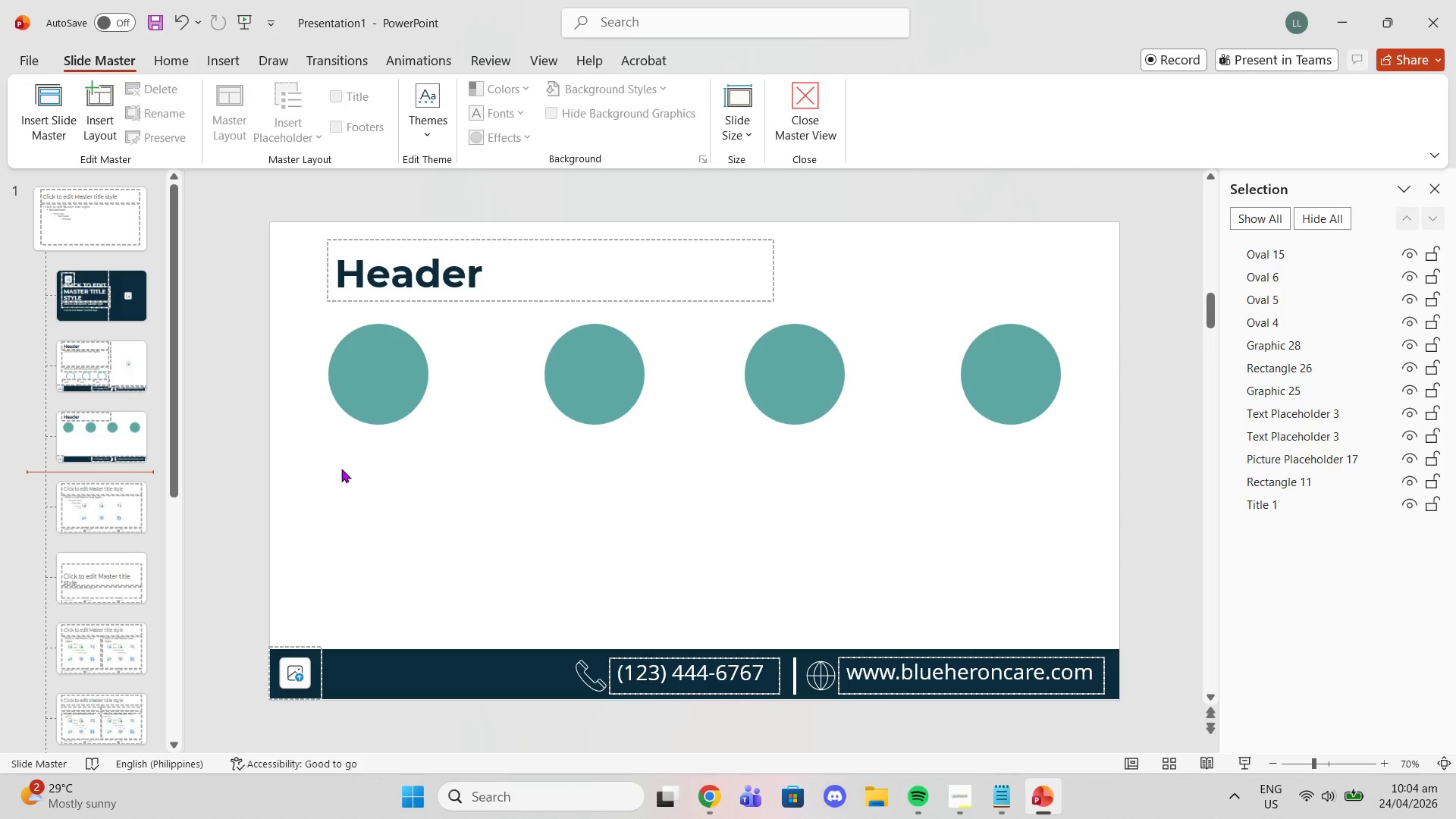 
key(Control+V)
 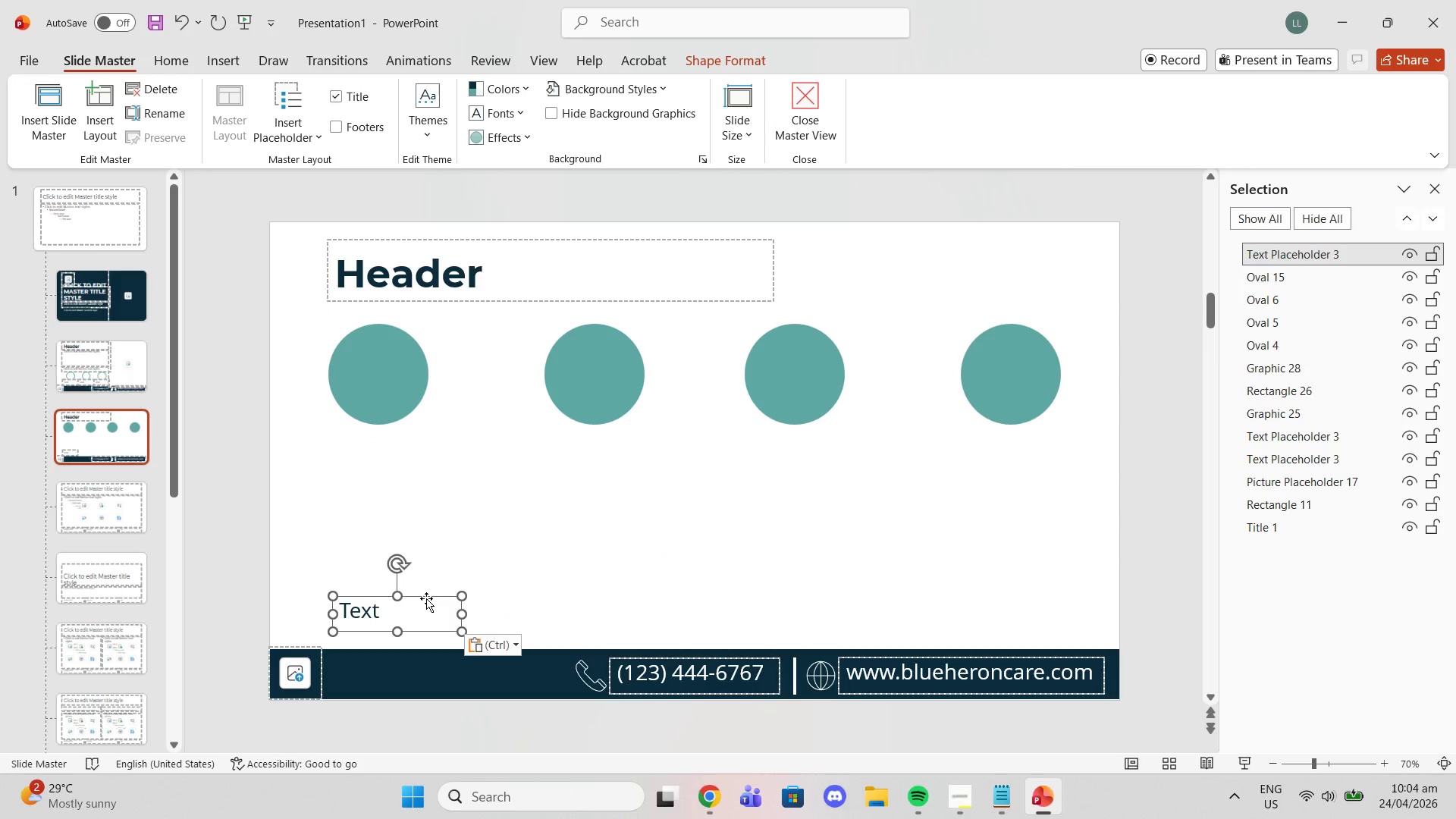 
left_click_drag(start_coordinate=[426, 598], to_coordinate=[410, 438])
 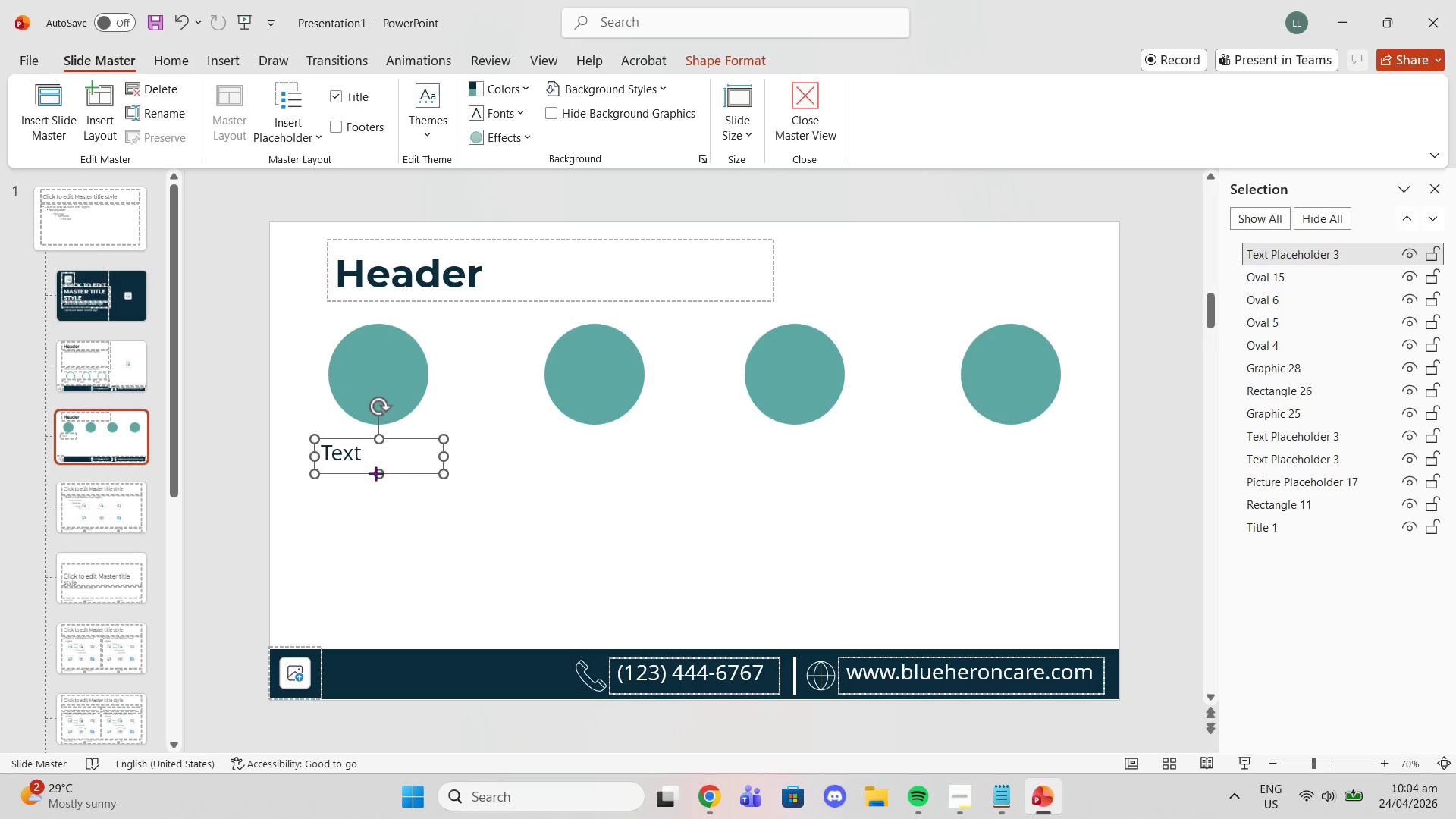 
left_click_drag(start_coordinate=[375, 473], to_coordinate=[385, 604])
 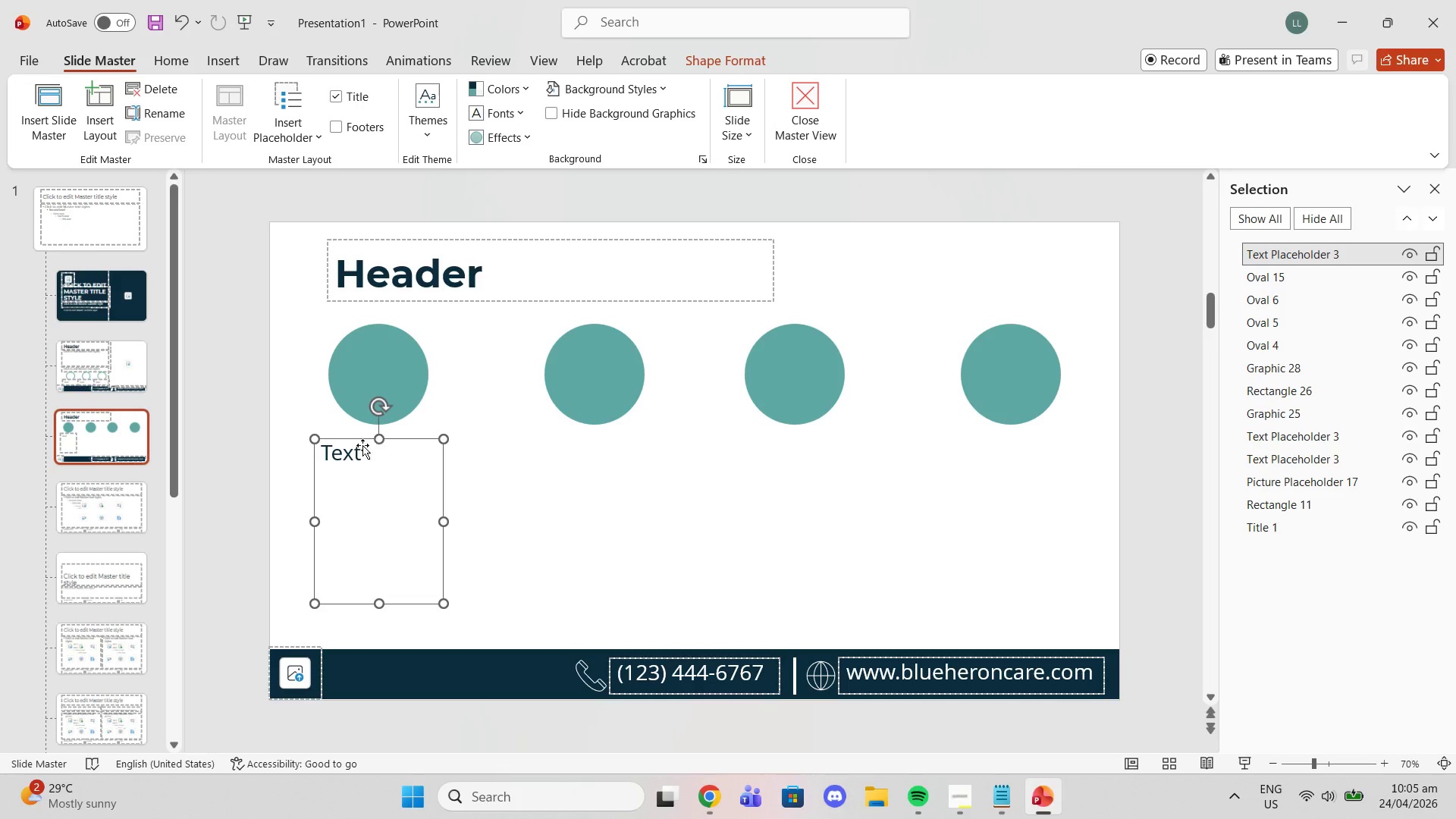 
double_click([357, 448])
 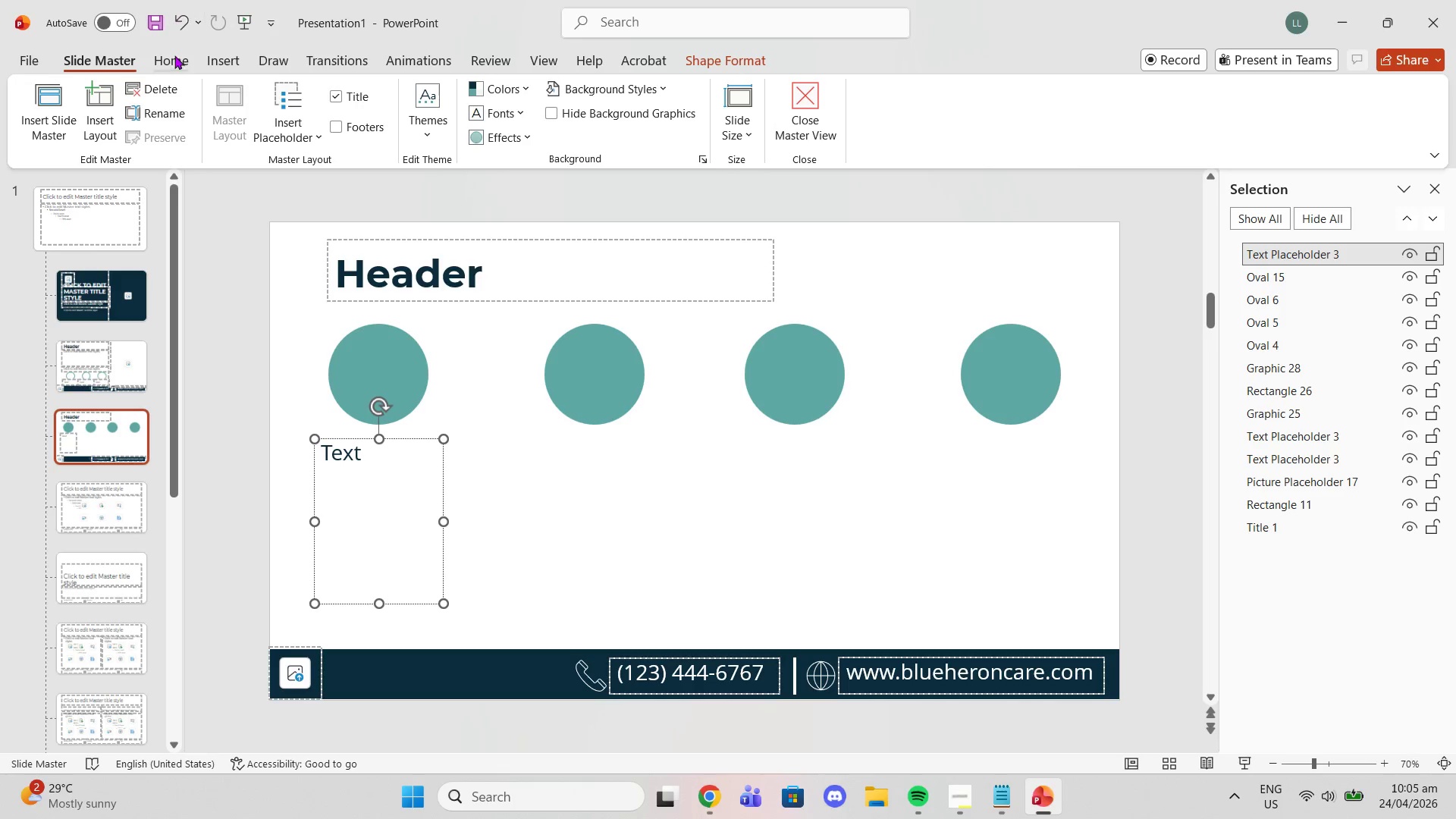 
left_click([178, 55])
 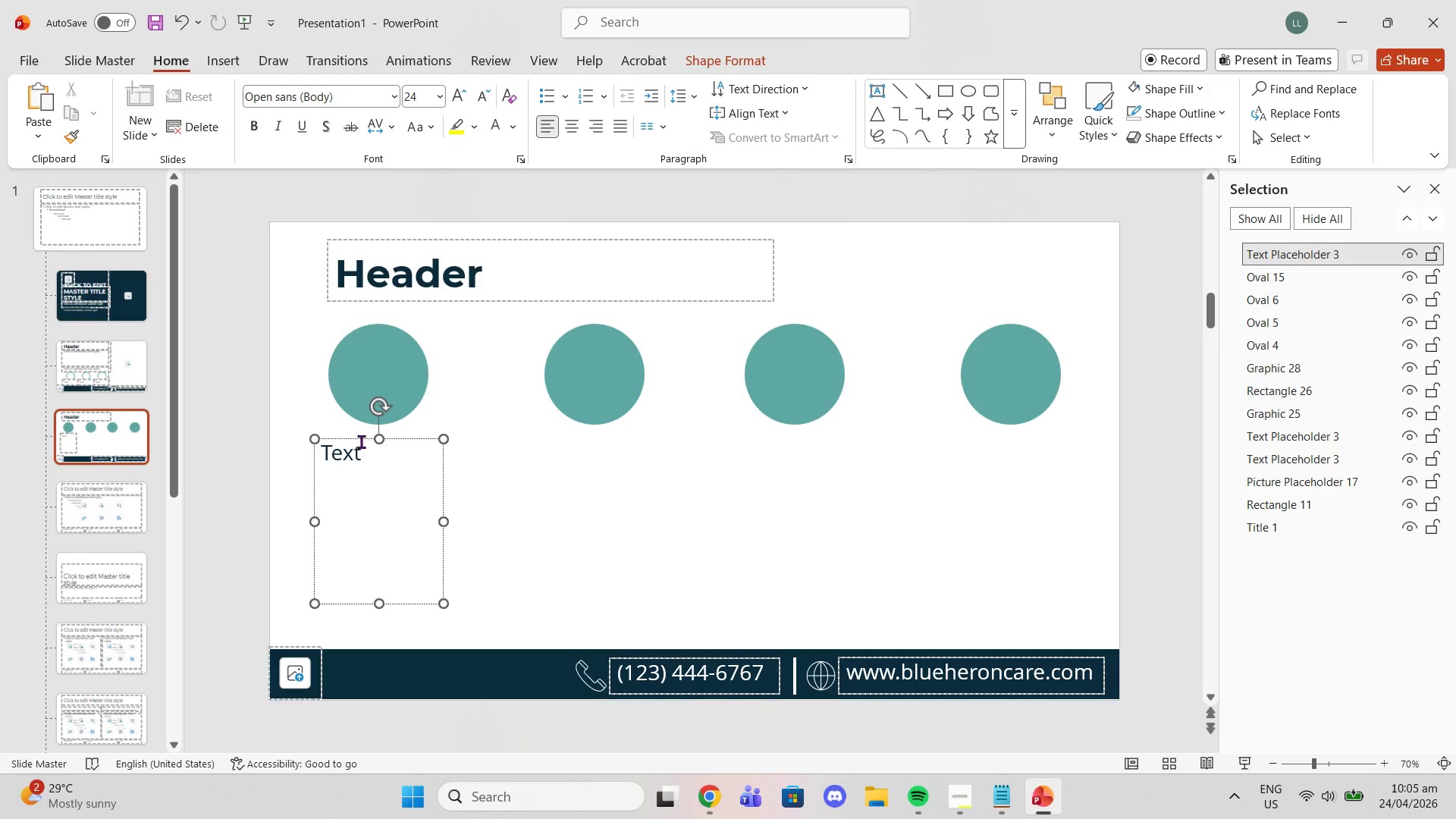 
left_click([361, 441])
 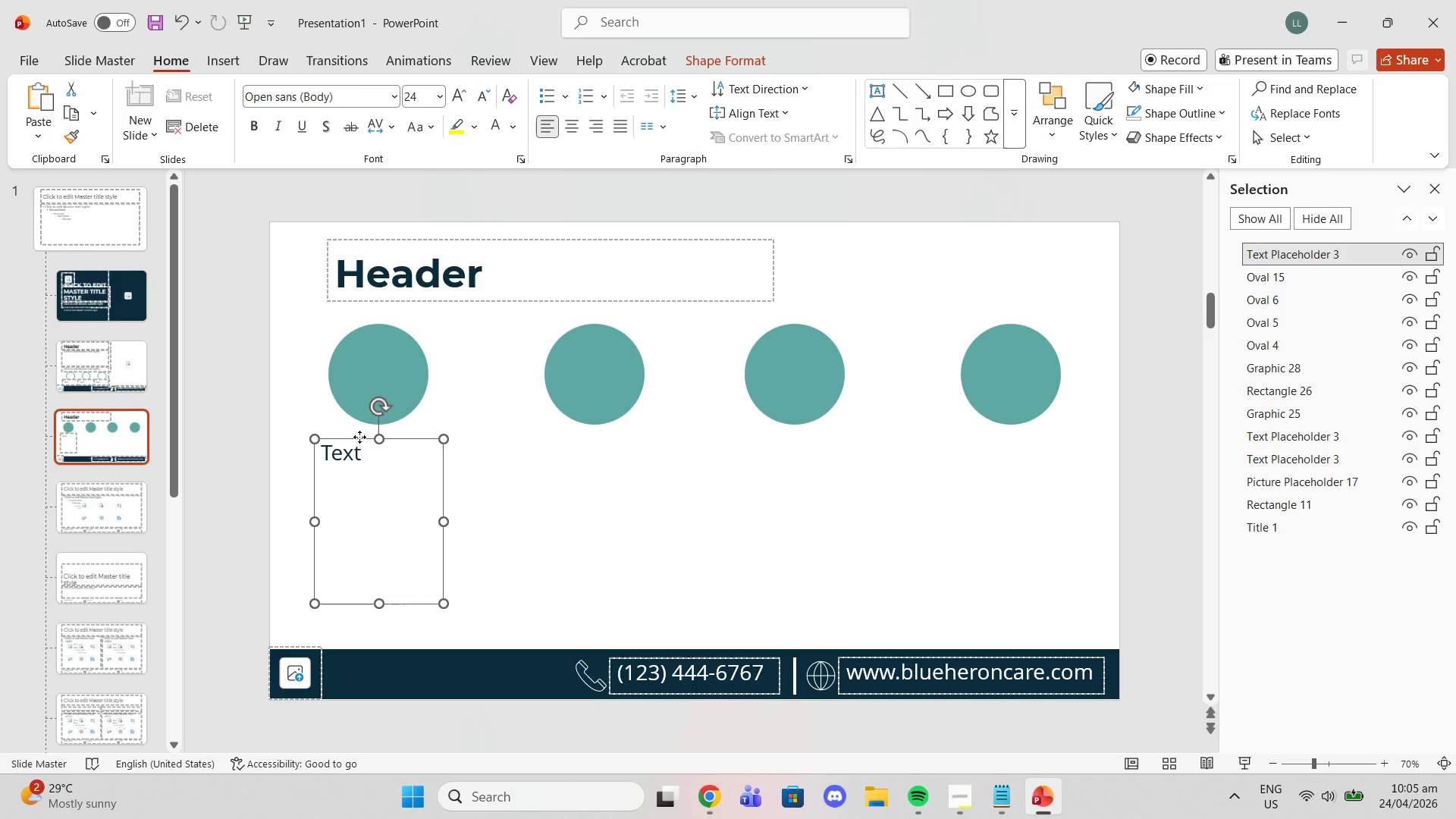 
left_click([359, 437])
 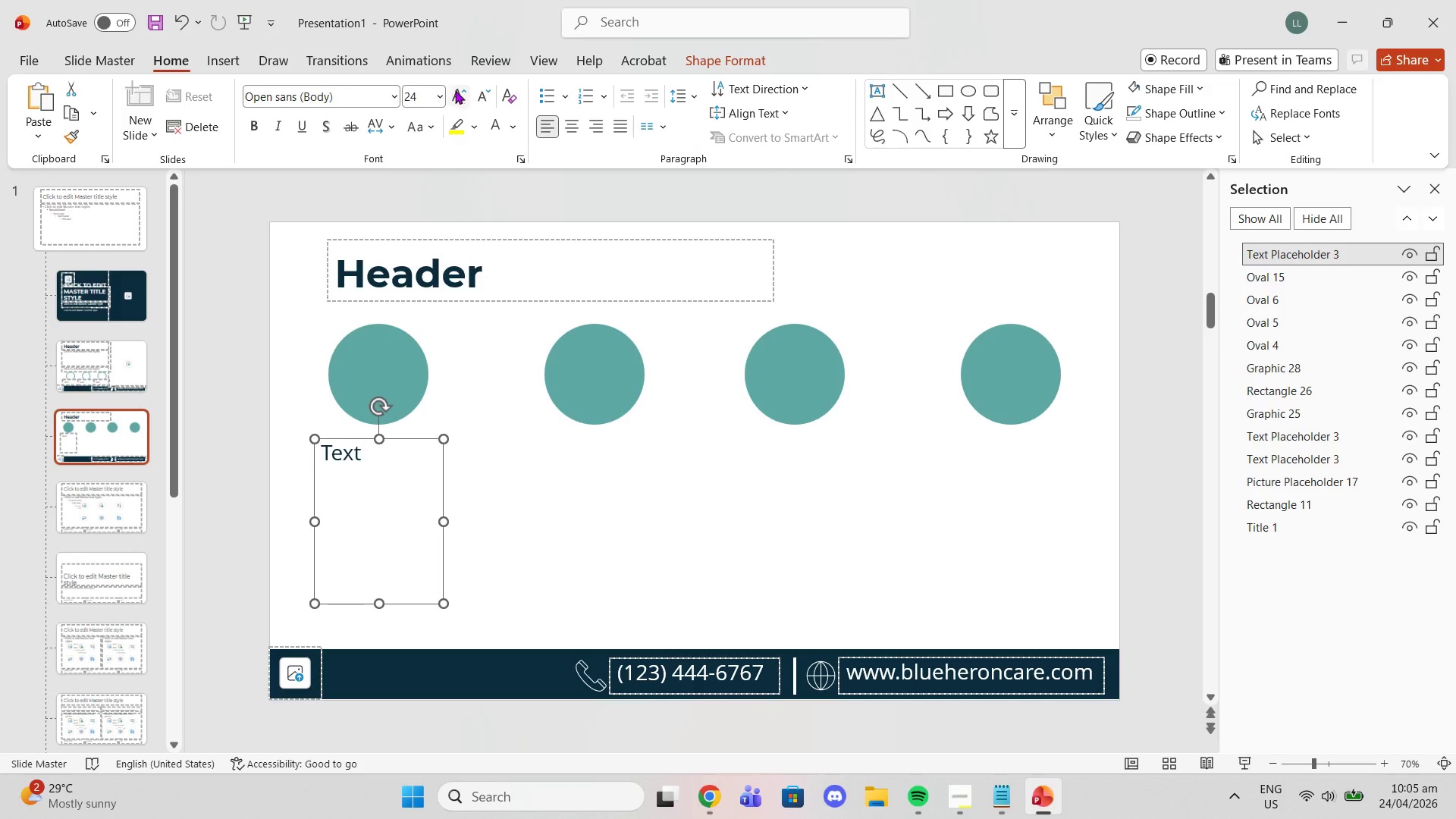 
left_click([463, 96])
 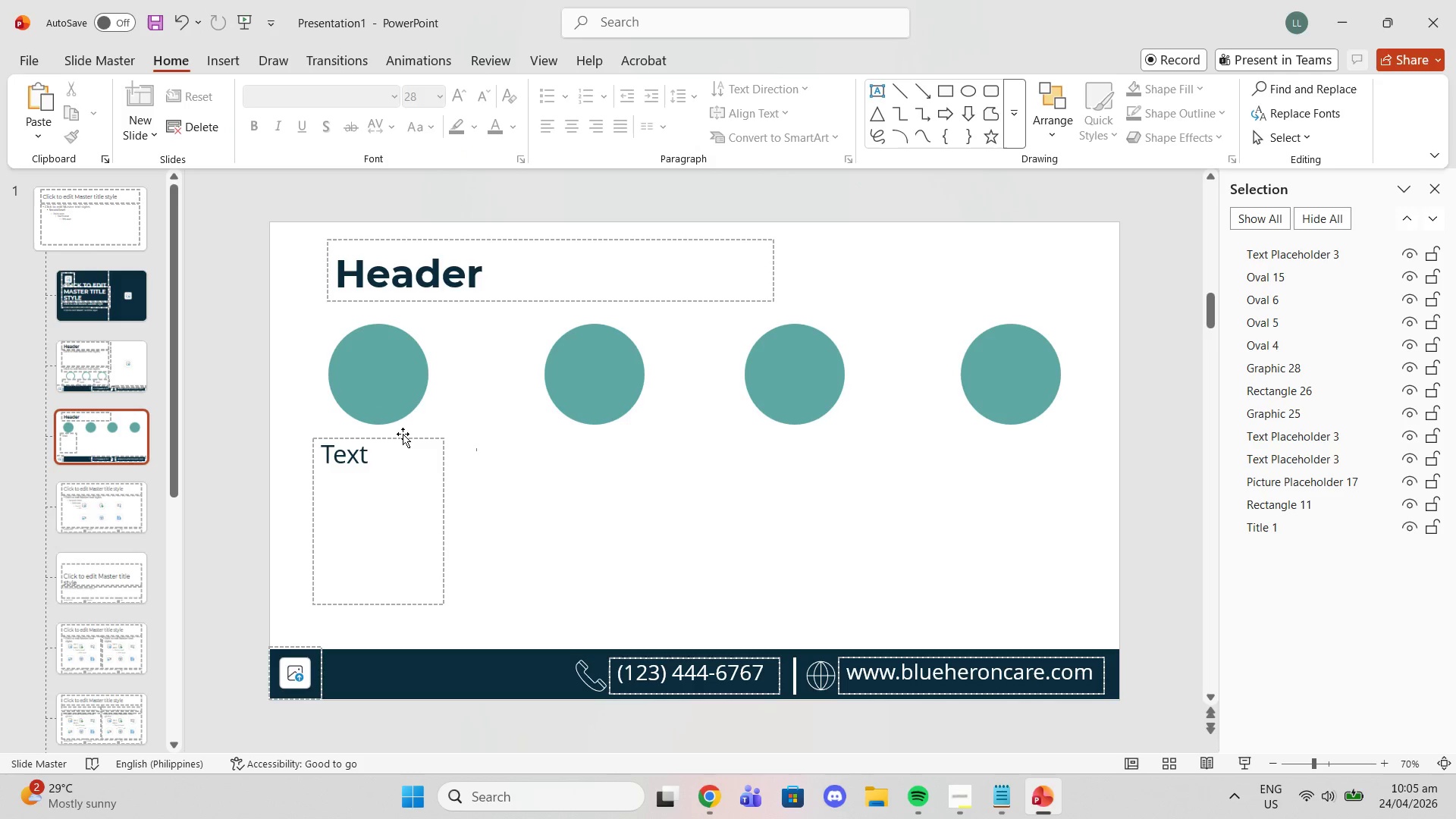 
left_click([406, 433])
 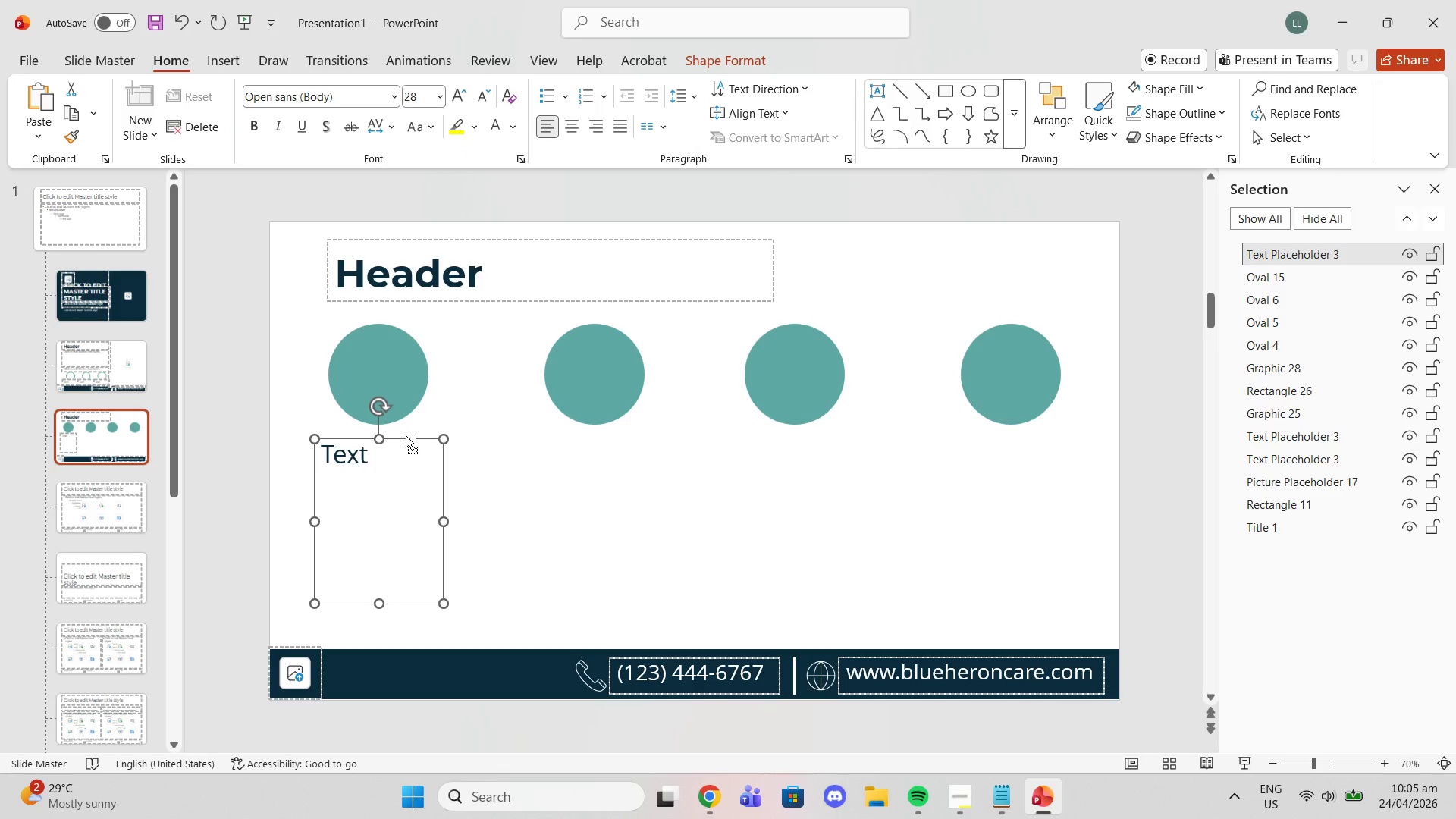 
key(Control+C)
 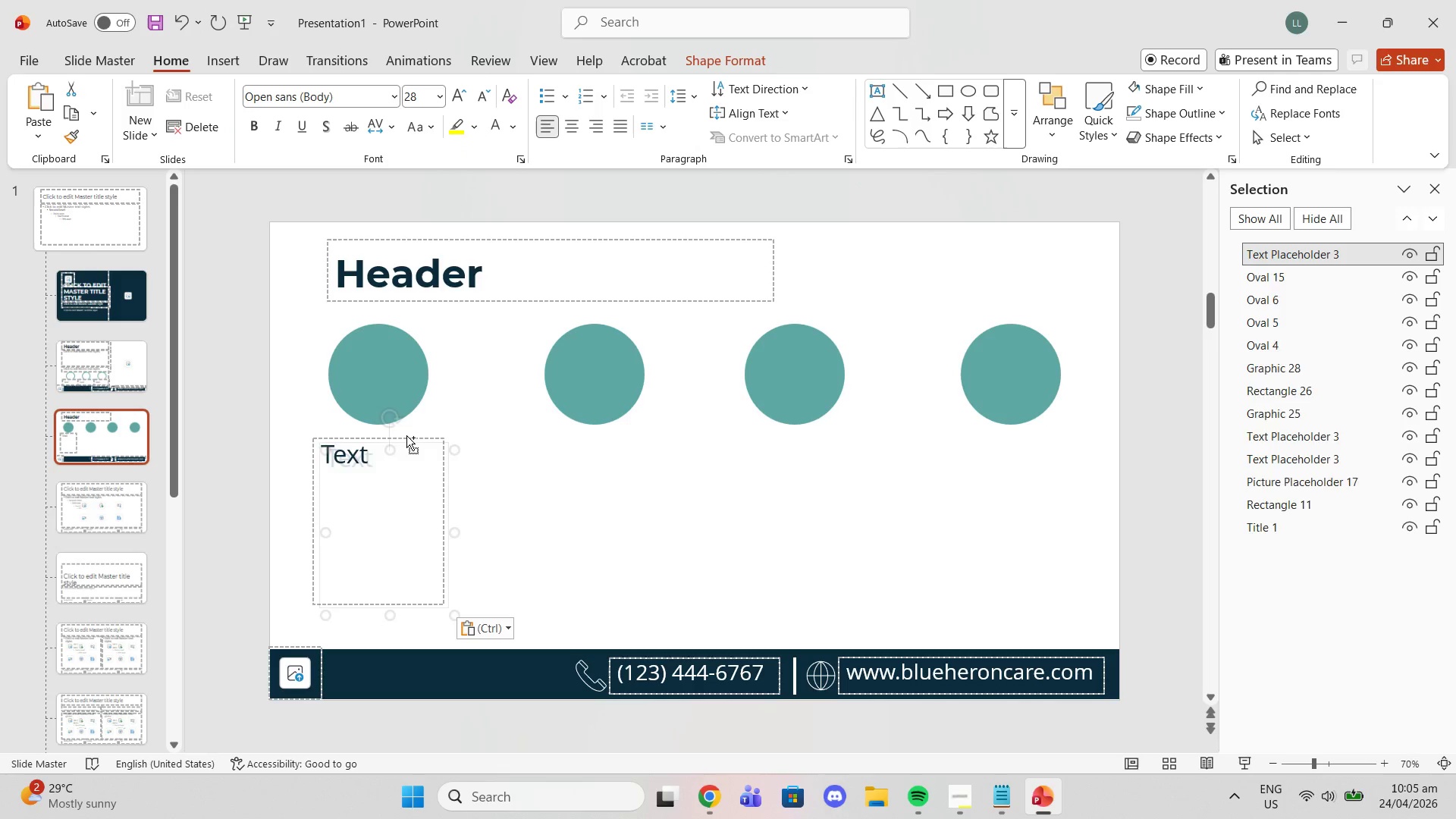 
key(Control+ControlLeft)
 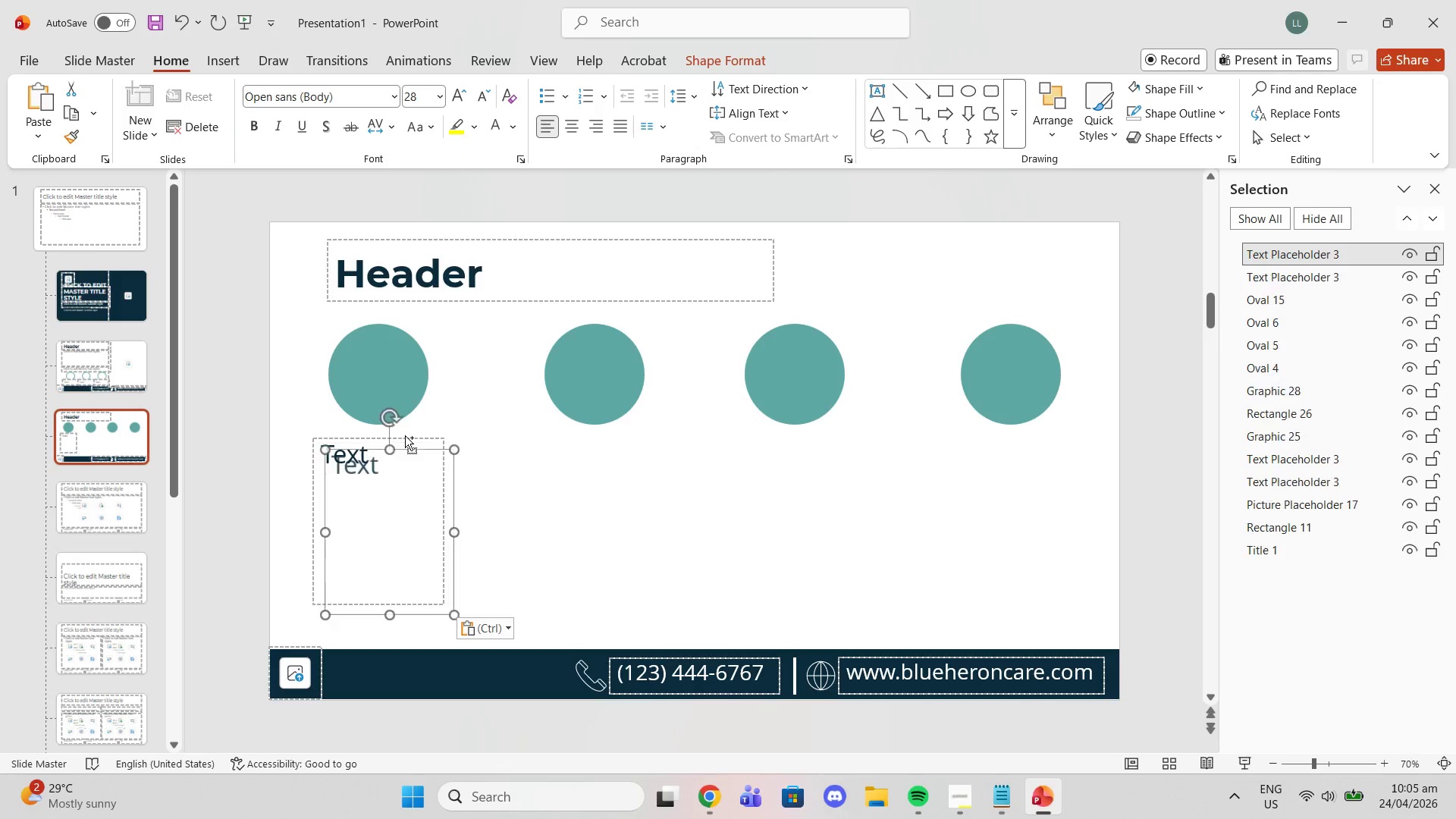 
key(Control+V)
 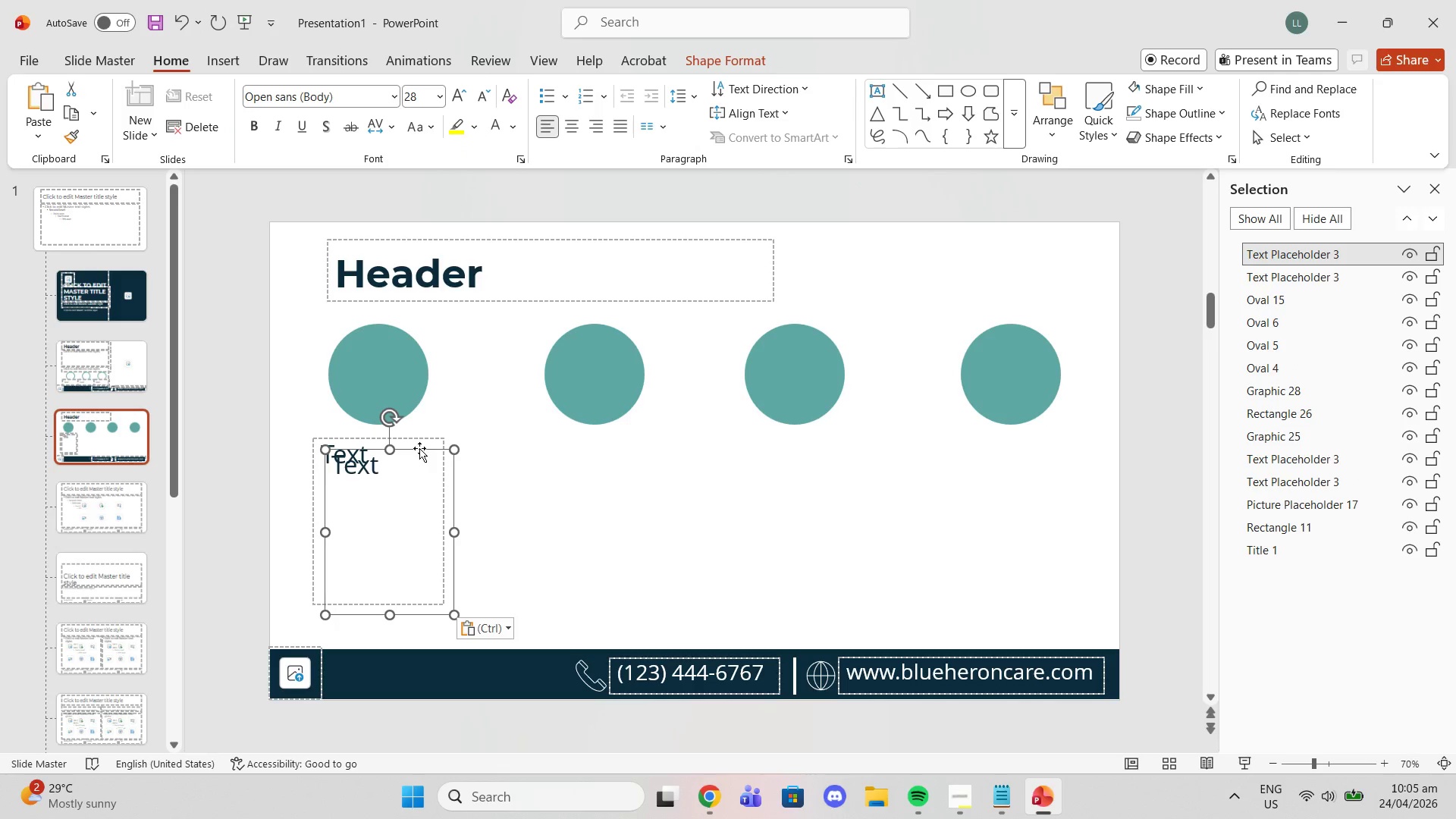 
left_click_drag(start_coordinate=[419, 448], to_coordinate=[624, 438])
 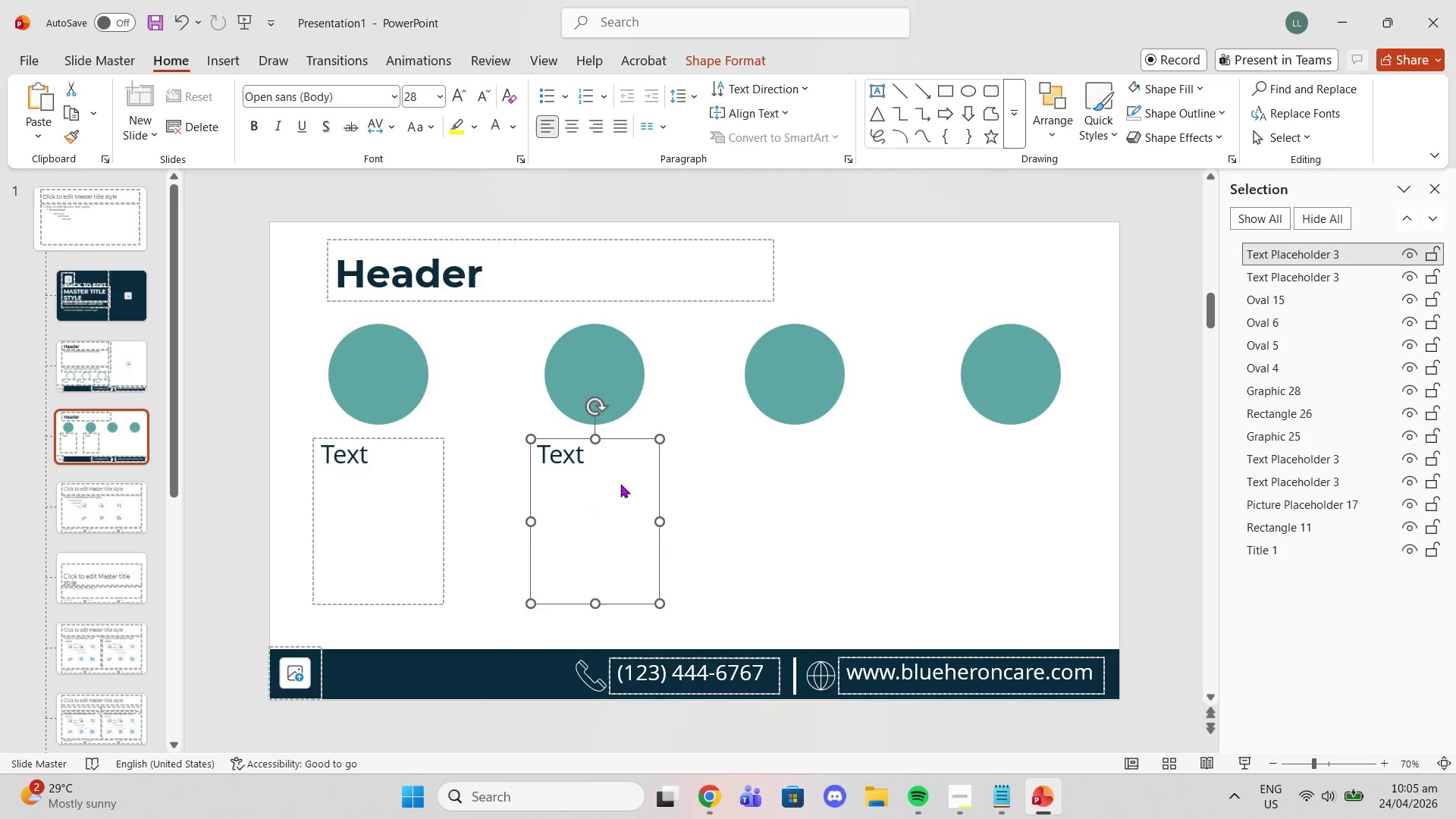 
key(Control+V)
 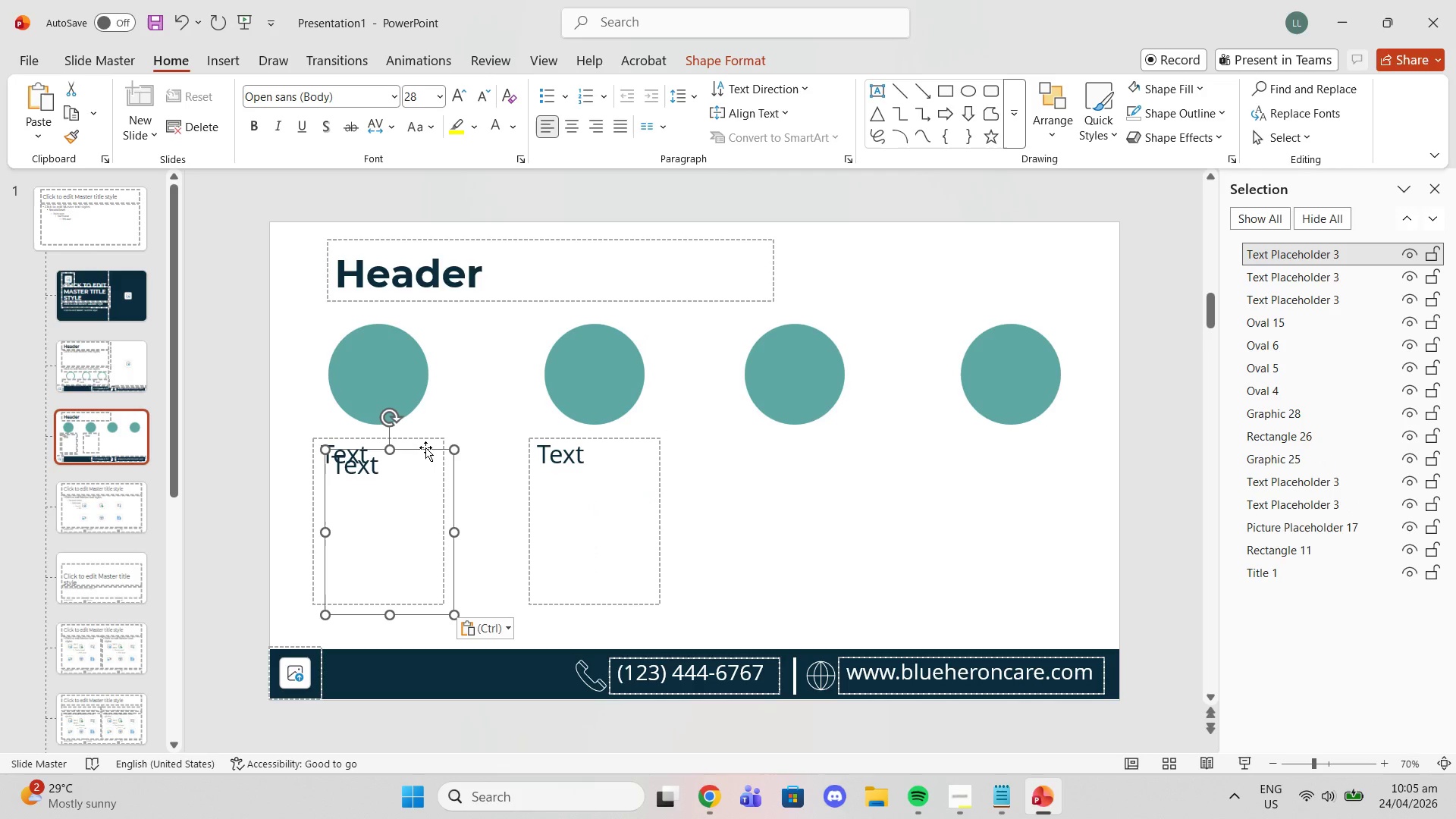 
left_click_drag(start_coordinate=[425, 447], to_coordinate=[831, 434])
 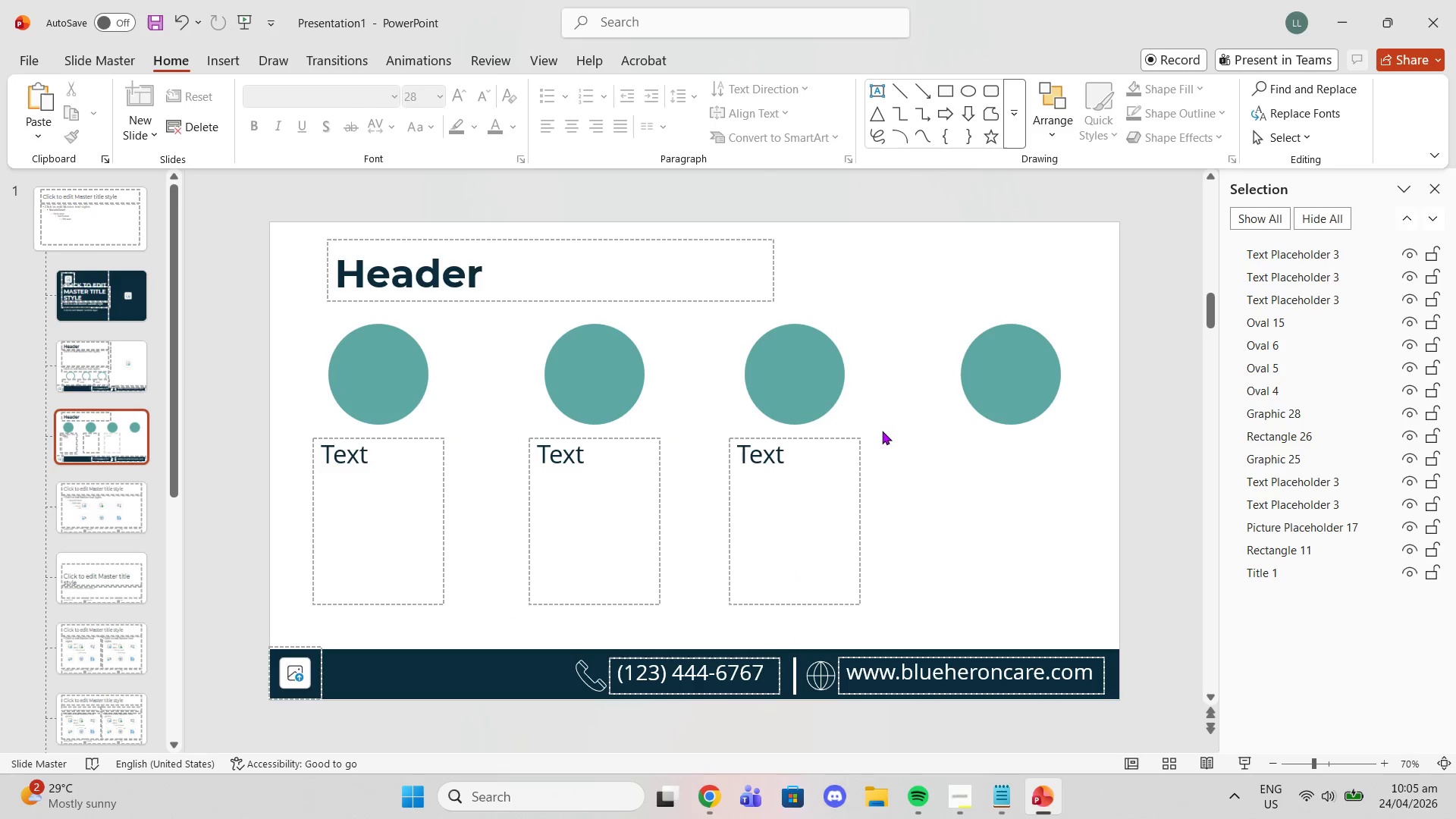 
left_click([882, 431])
 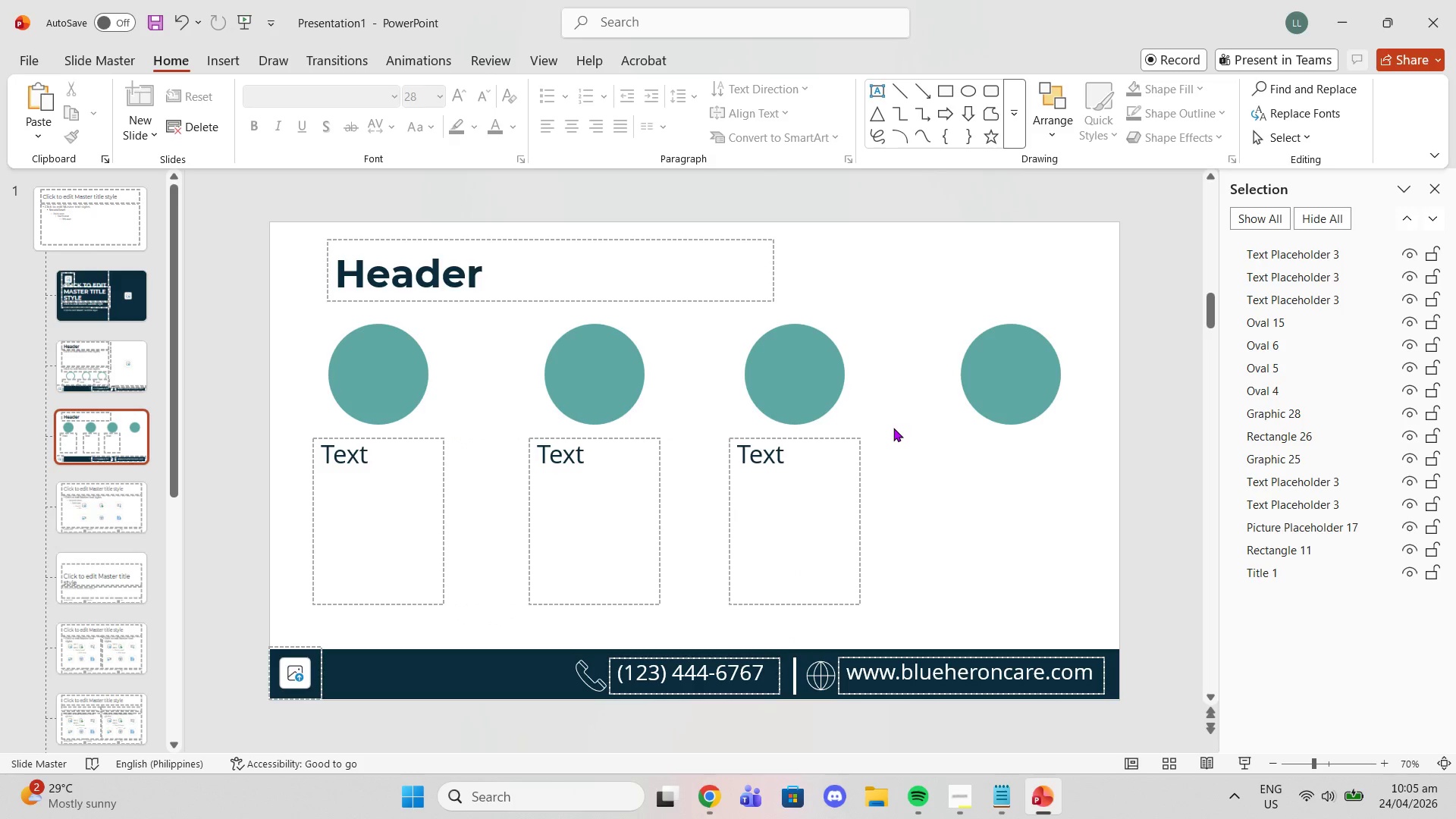 
key(Control+V)
 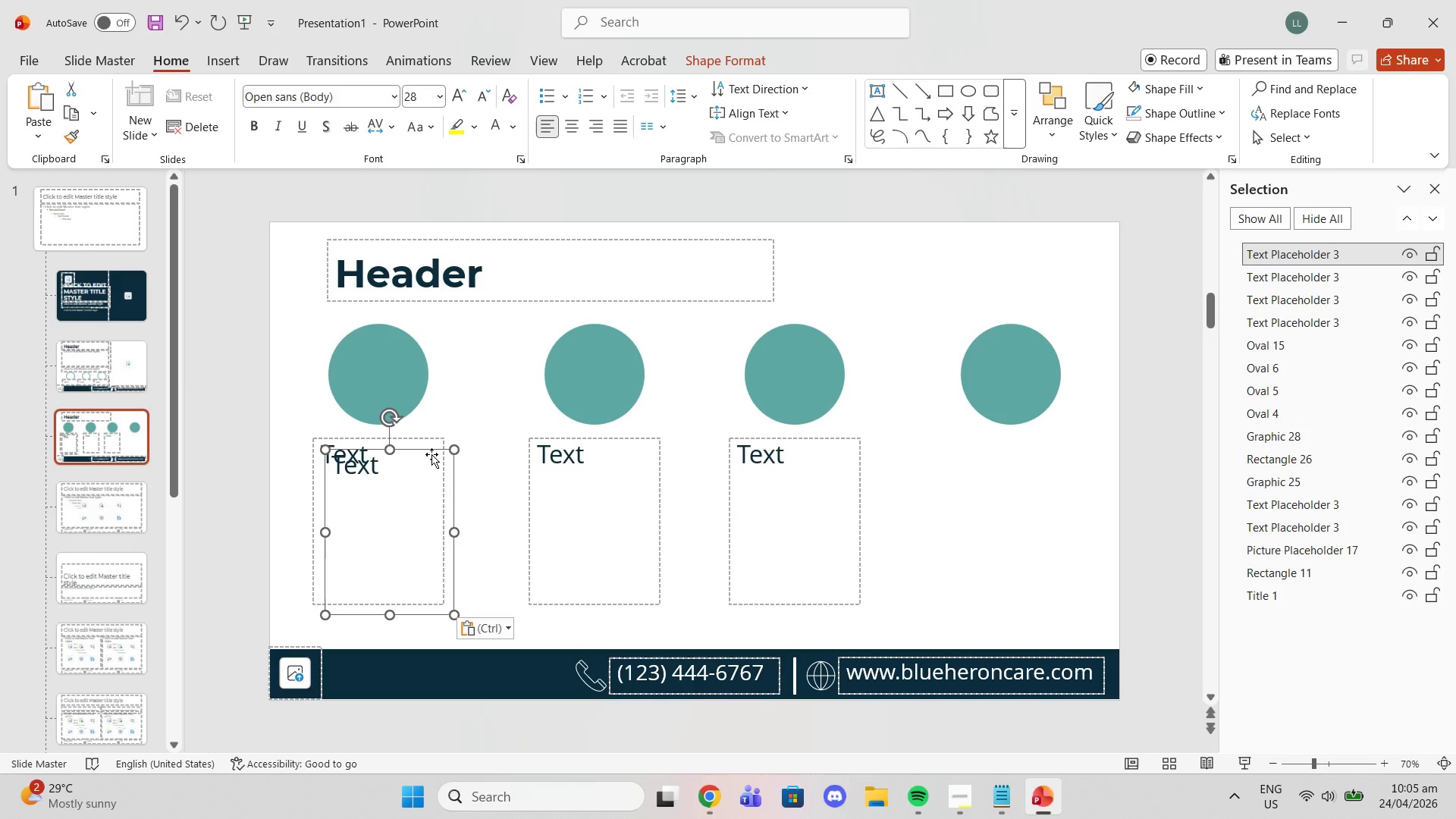 
left_click_drag(start_coordinate=[431, 453], to_coordinate=[1056, 441])
 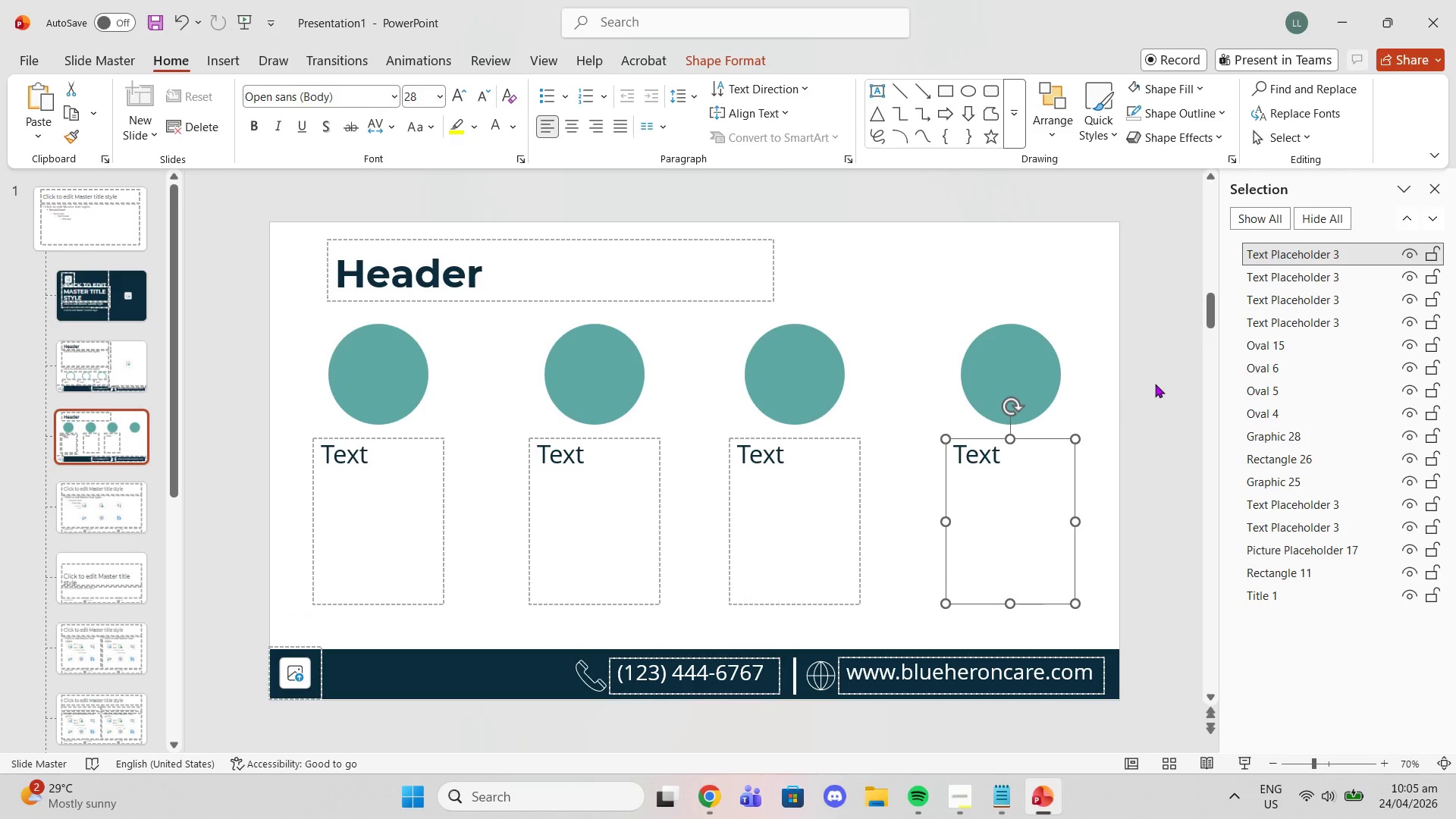 
left_click([1155, 384])
 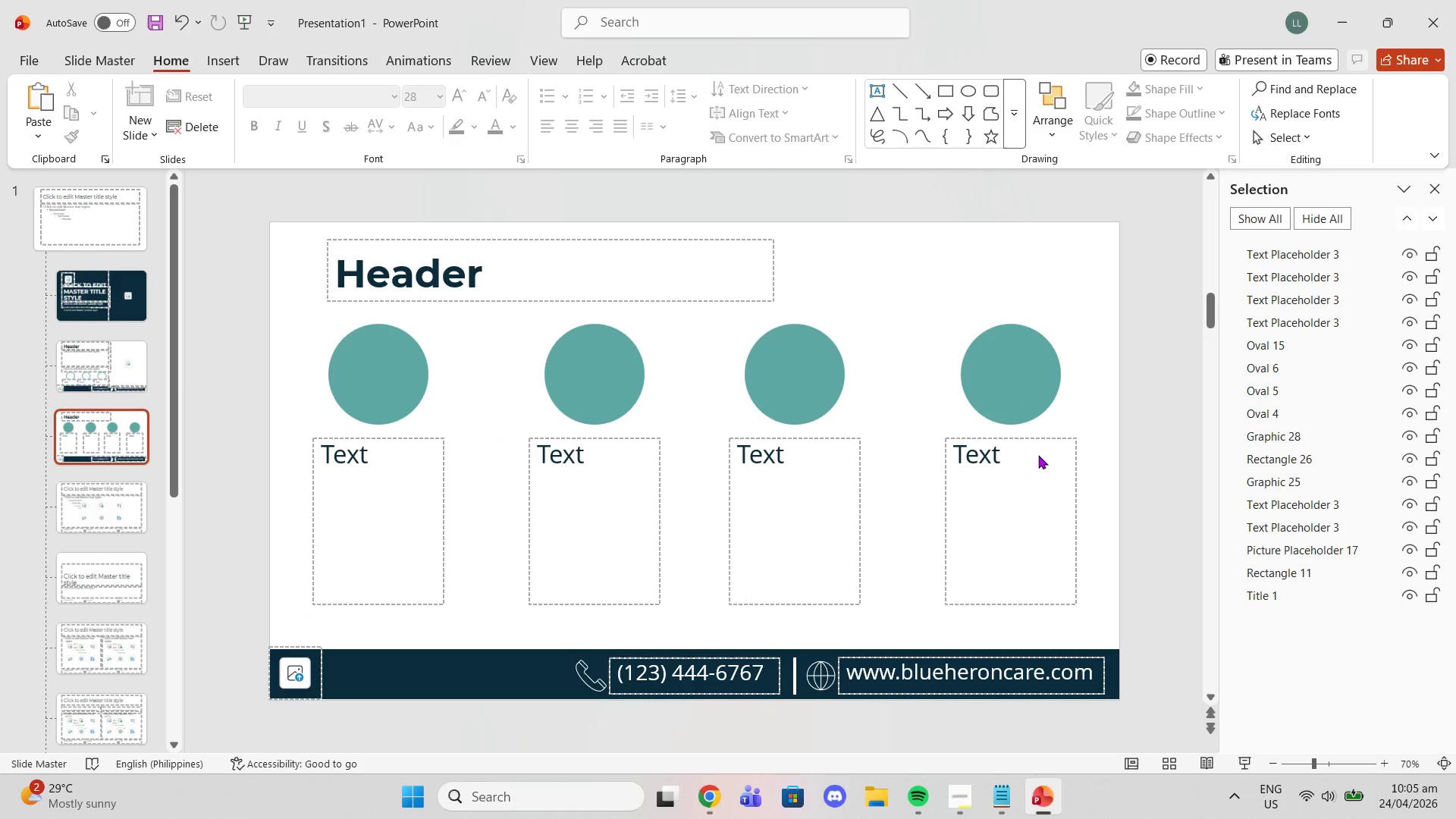 
wait(22.58)
 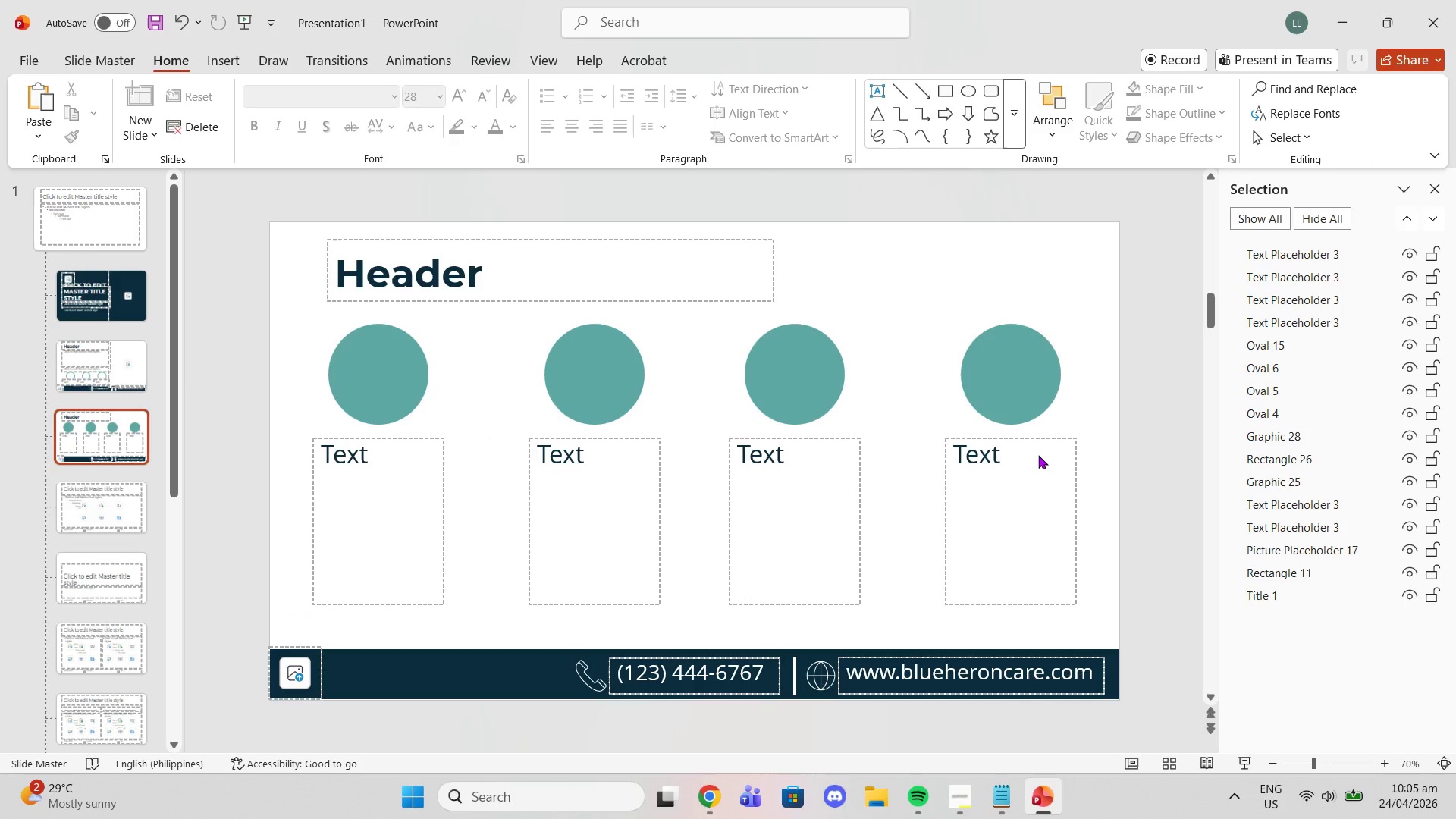 
left_click([247, 48])
 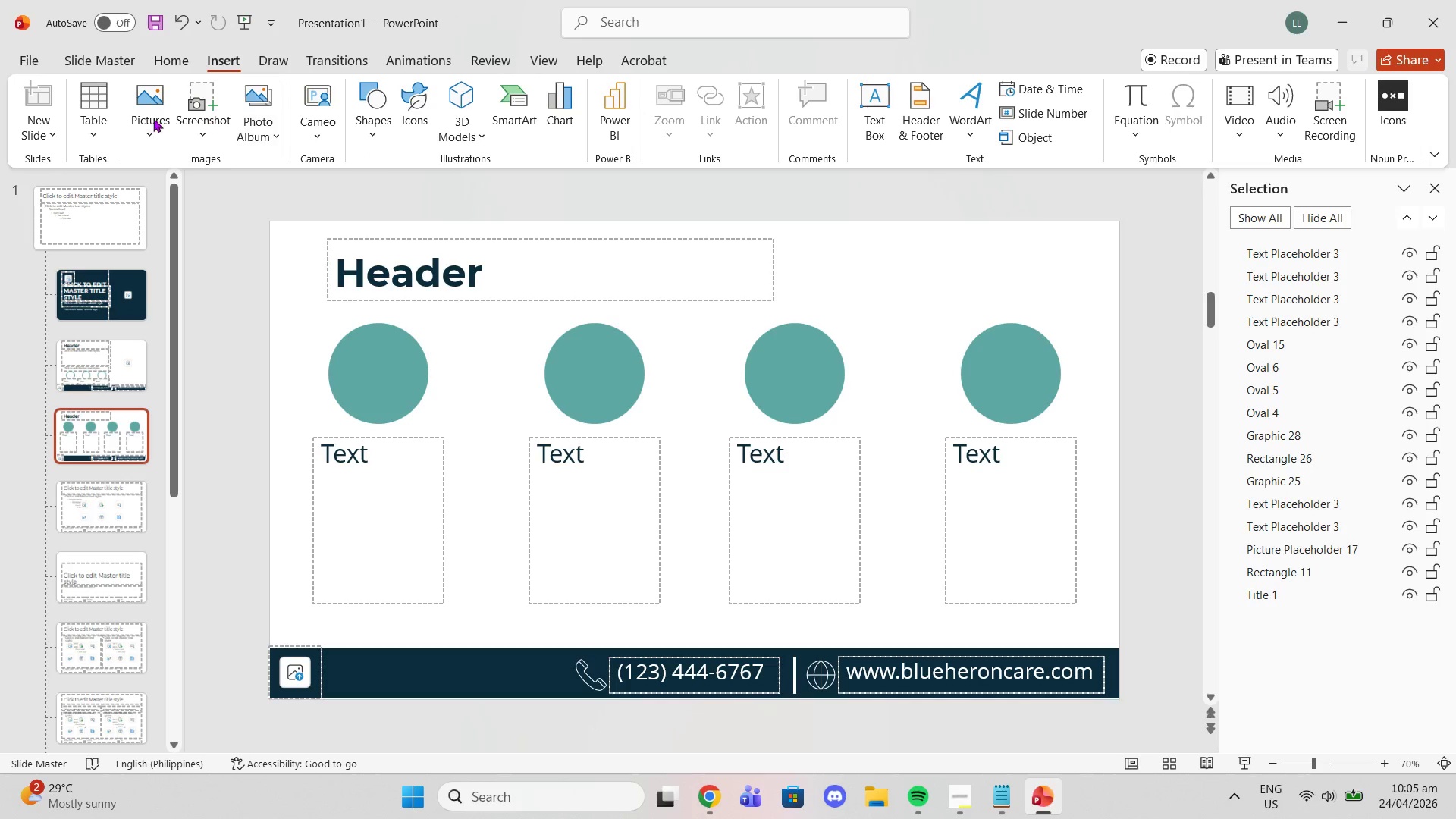 
left_click([196, 59])
 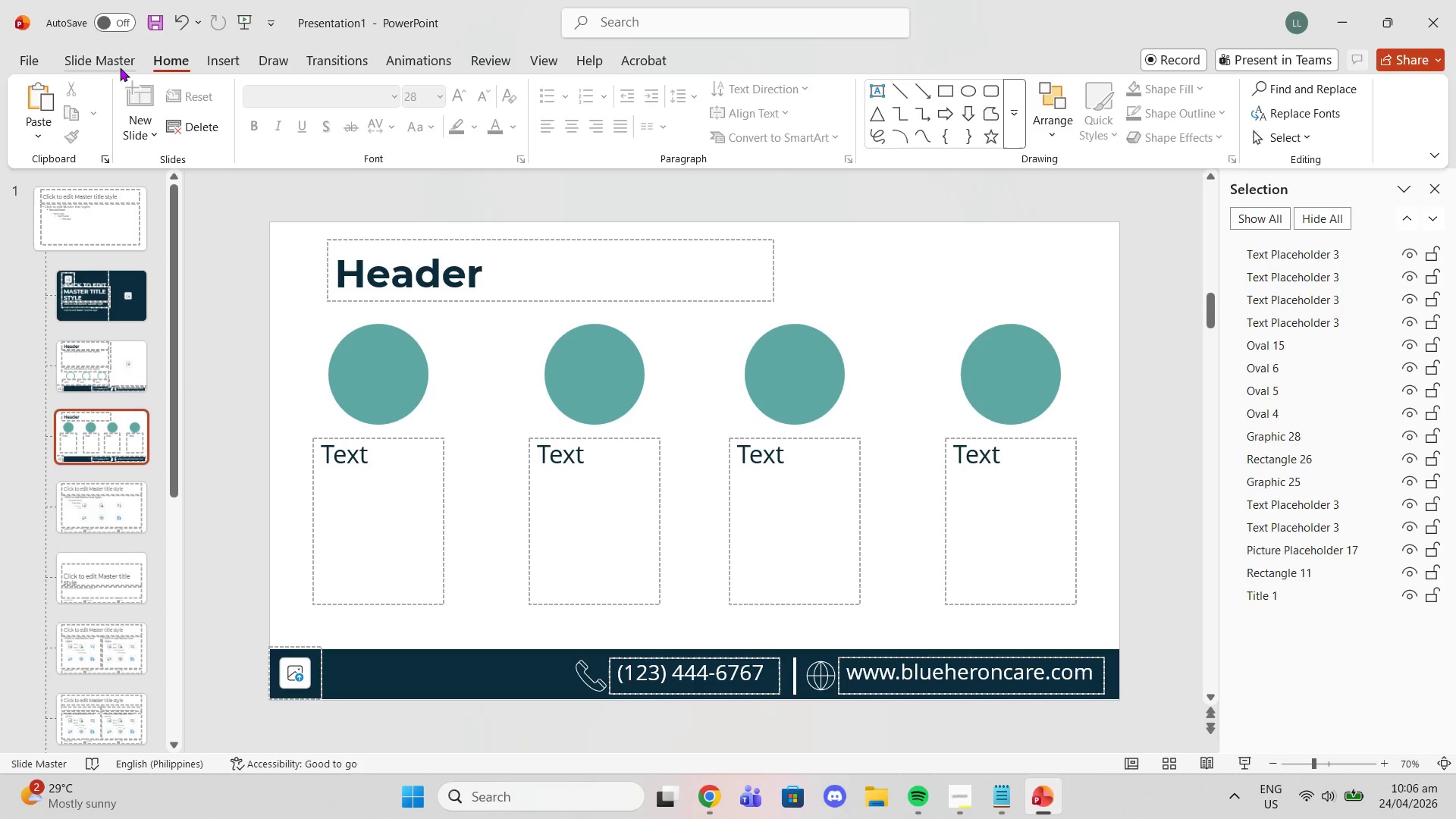 
left_click([120, 67])
 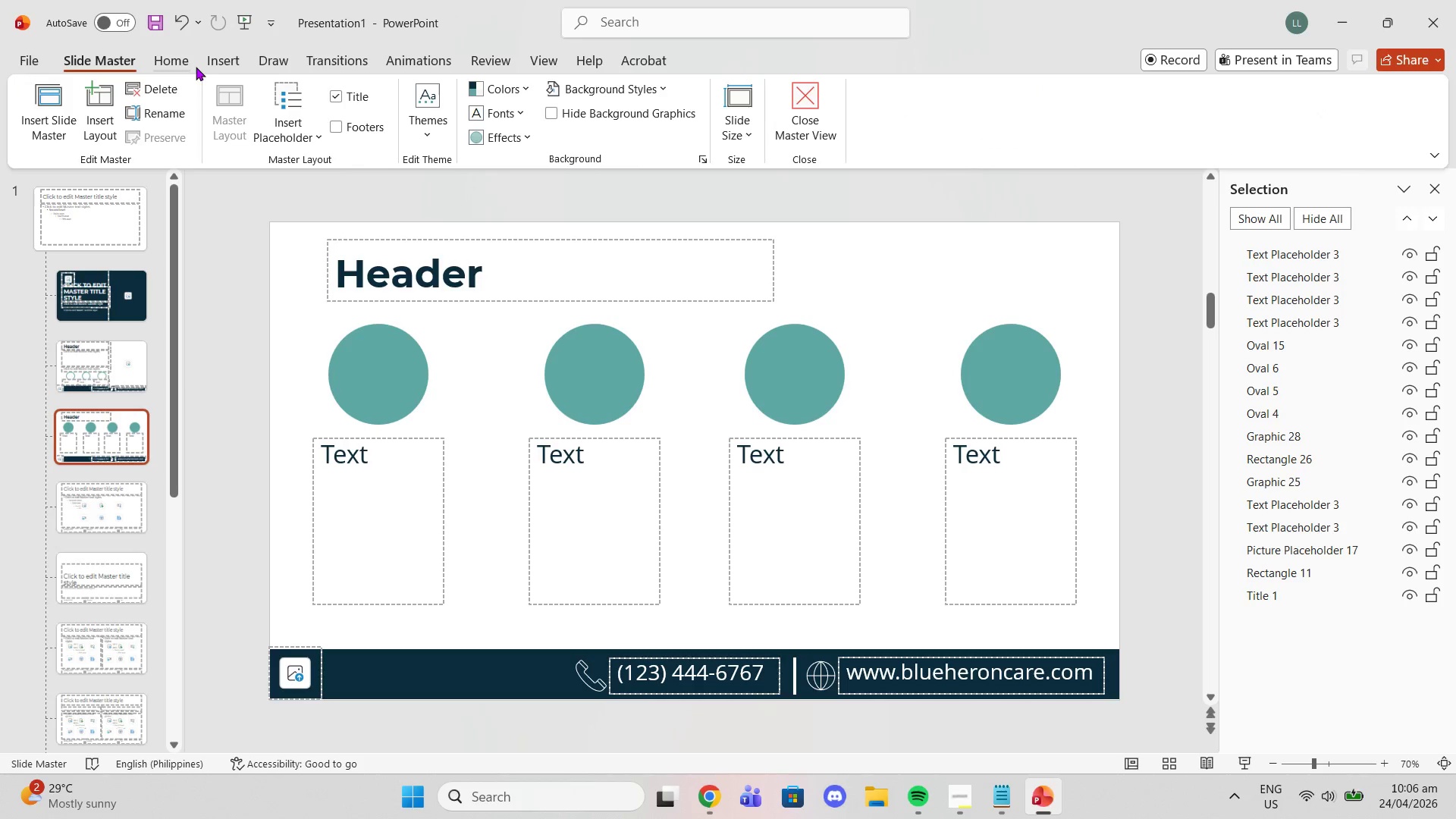 
left_click([196, 67])
 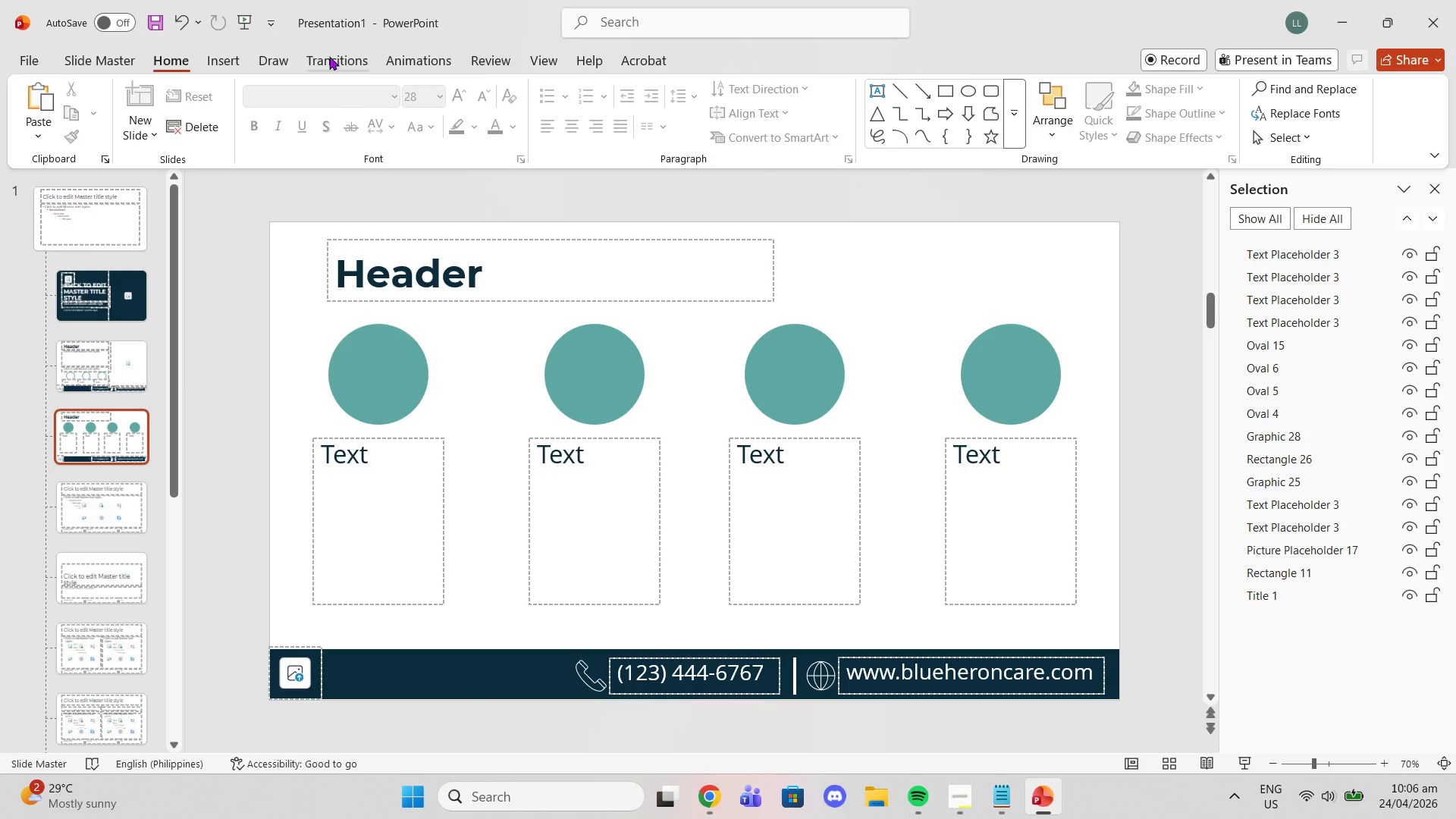 
left_click([229, 55])
 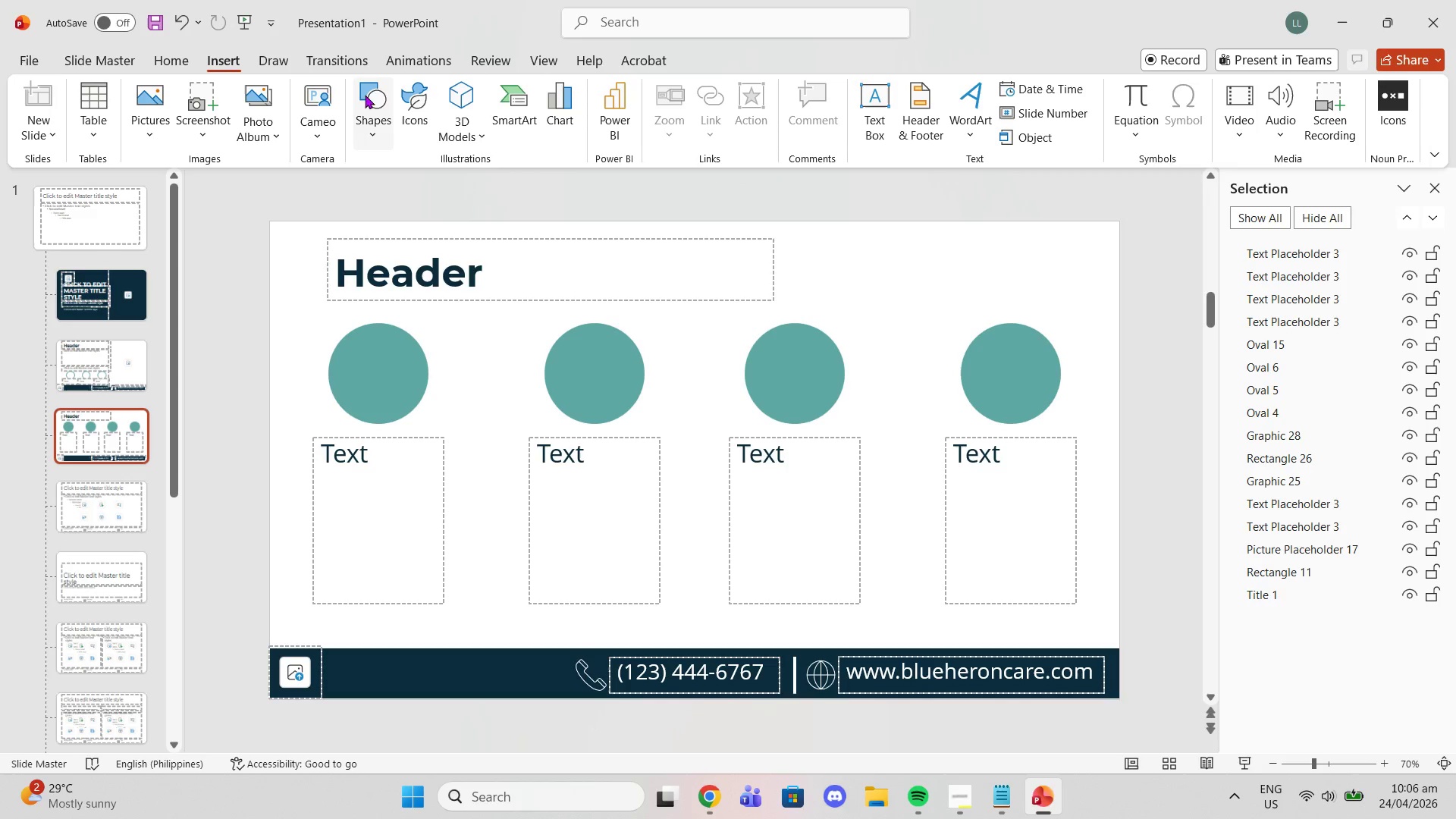 
left_click([384, 108])
 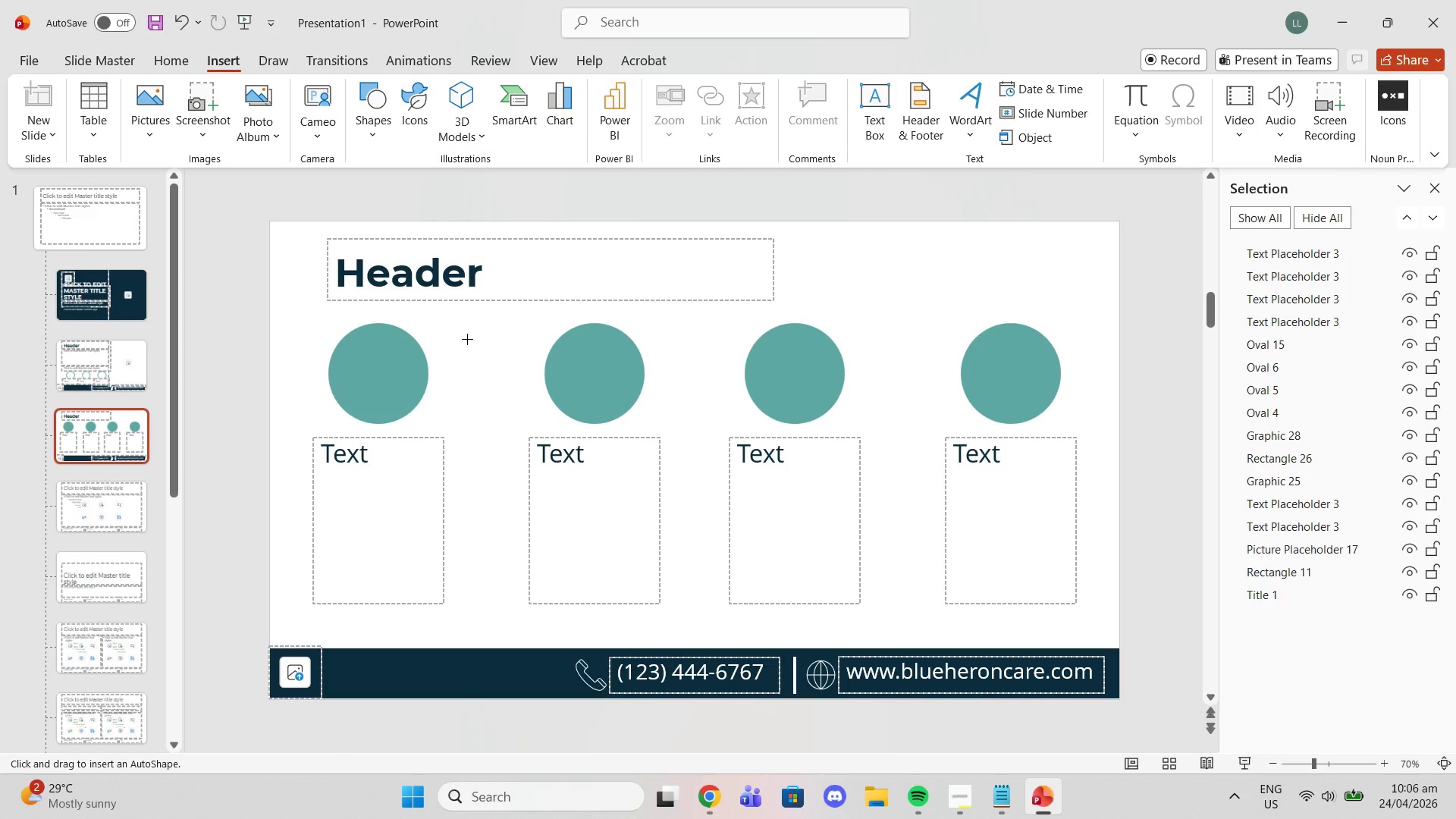 
left_click_drag(start_coordinate=[467, 326], to_coordinate=[502, 601])
 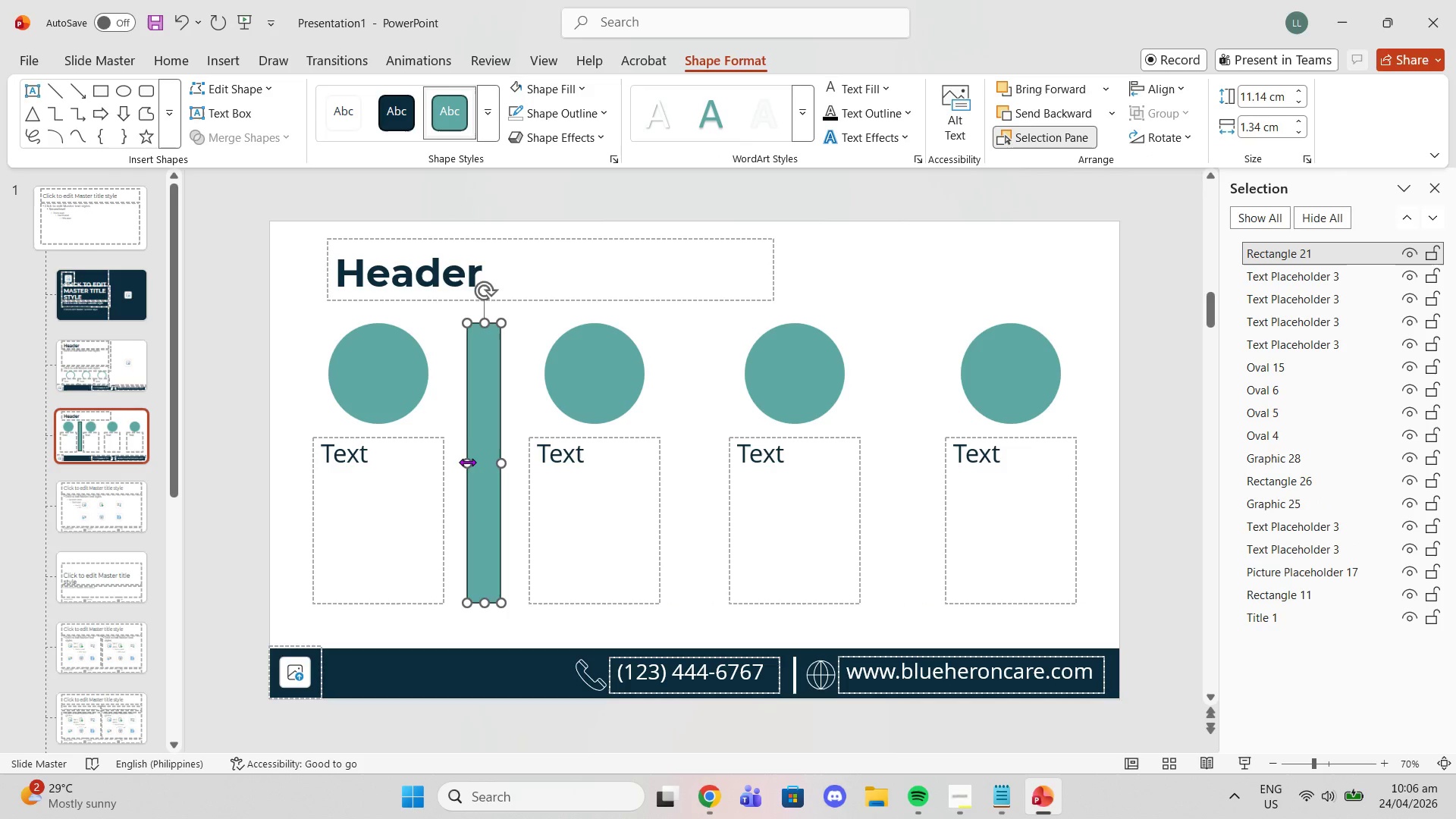 
left_click_drag(start_coordinate=[467, 462], to_coordinate=[485, 462])
 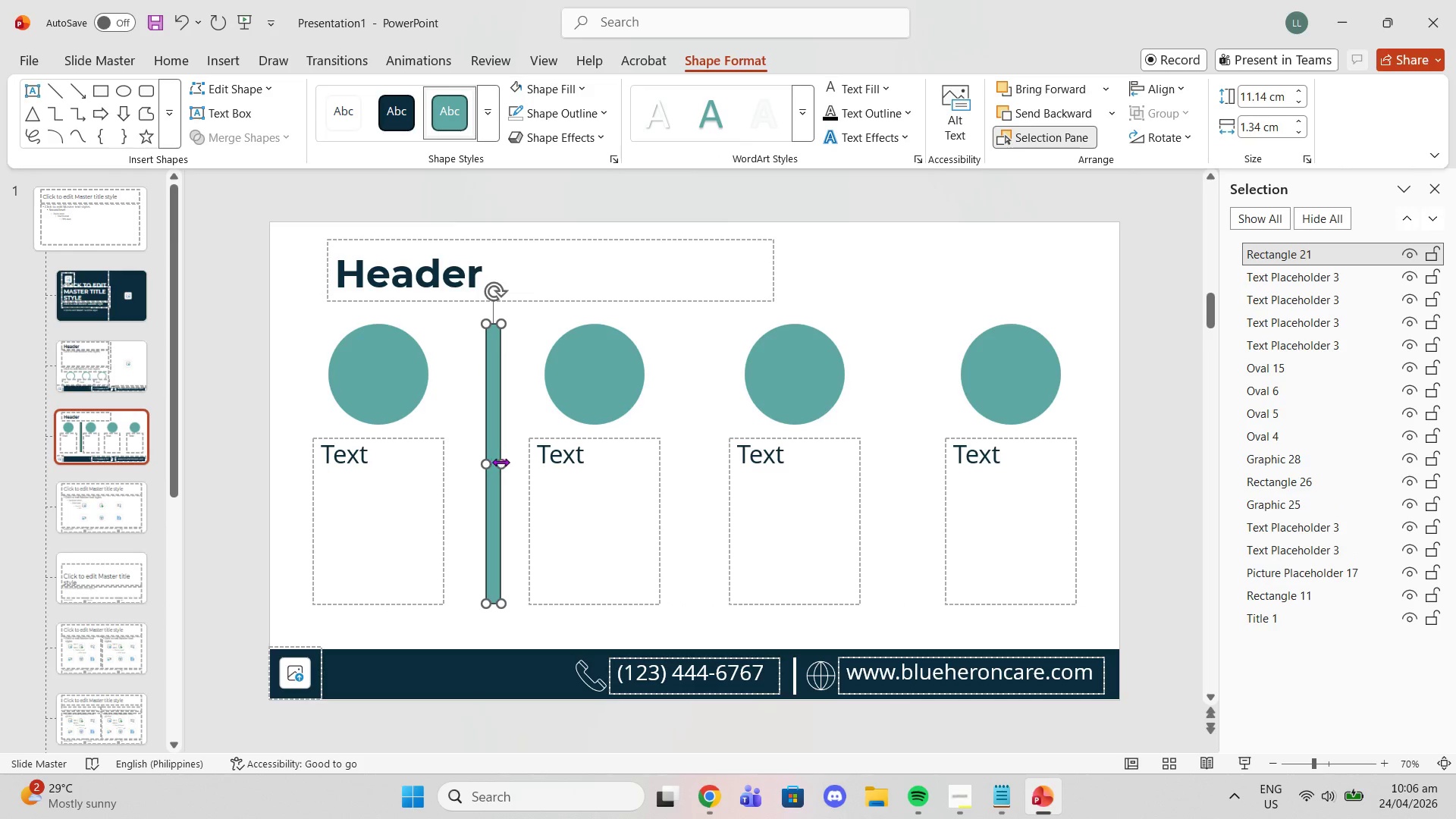 
left_click_drag(start_coordinate=[500, 462], to_coordinate=[493, 462])
 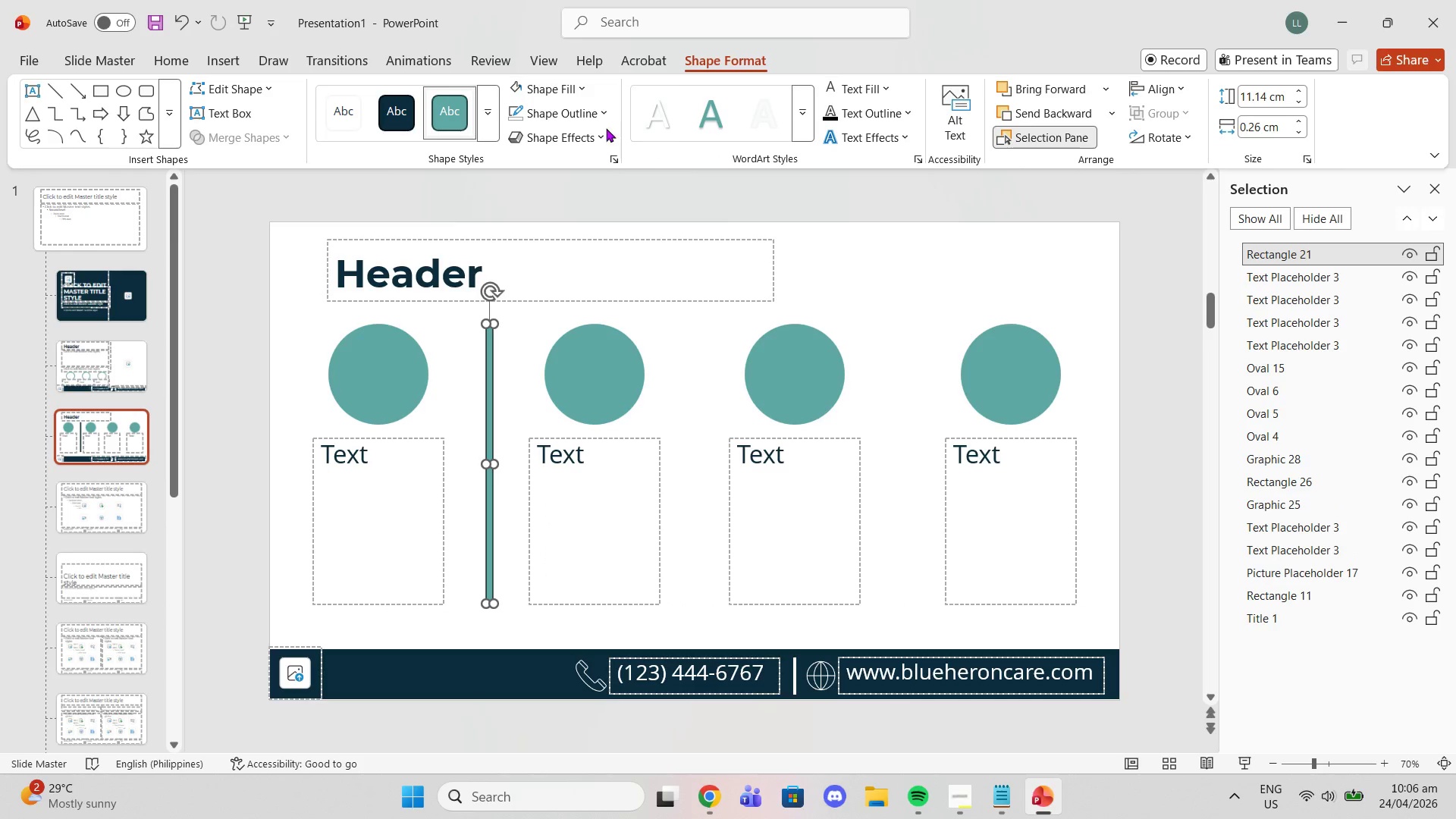 
left_click([587, 120])
 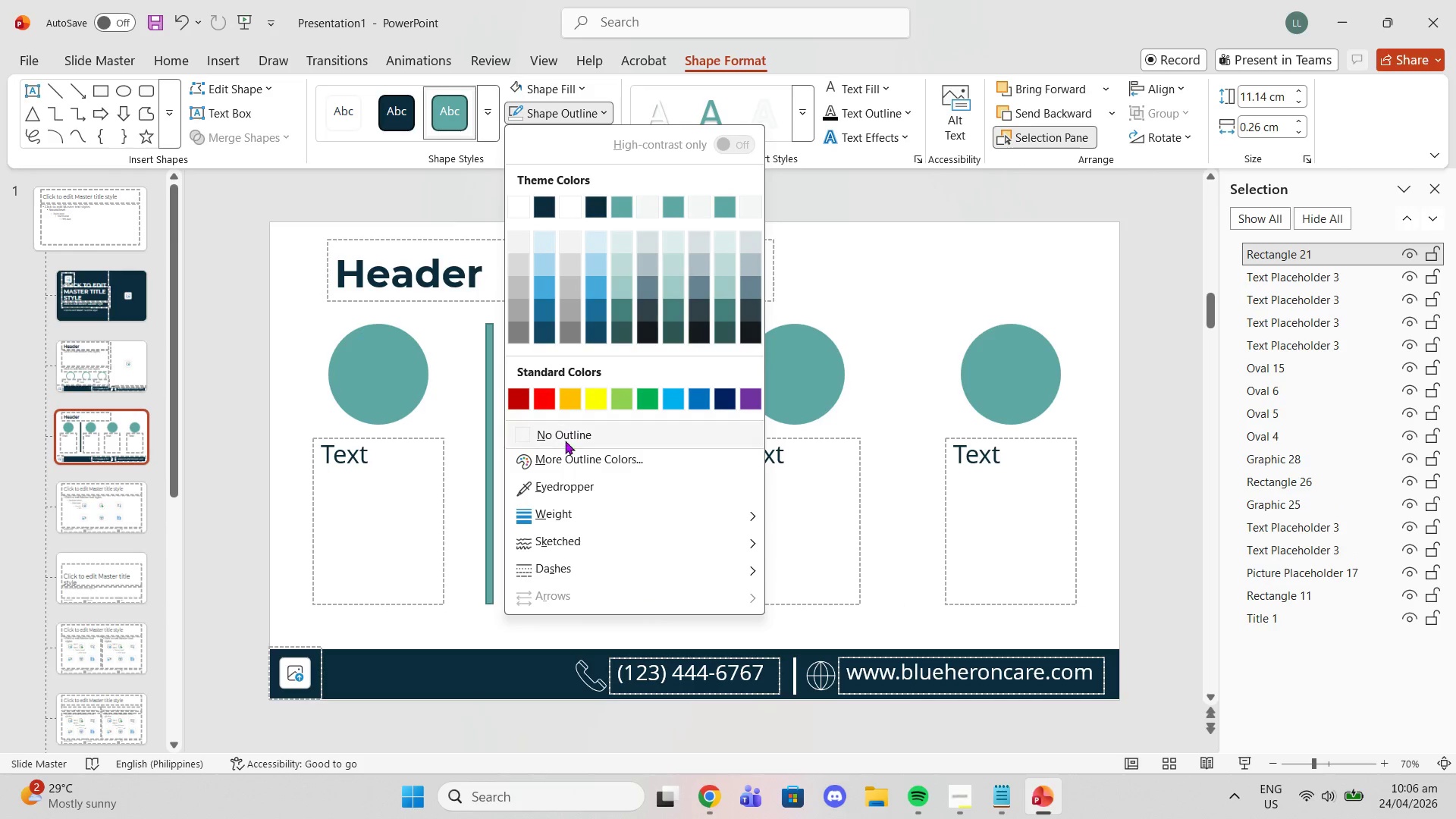 
left_click([566, 441])
 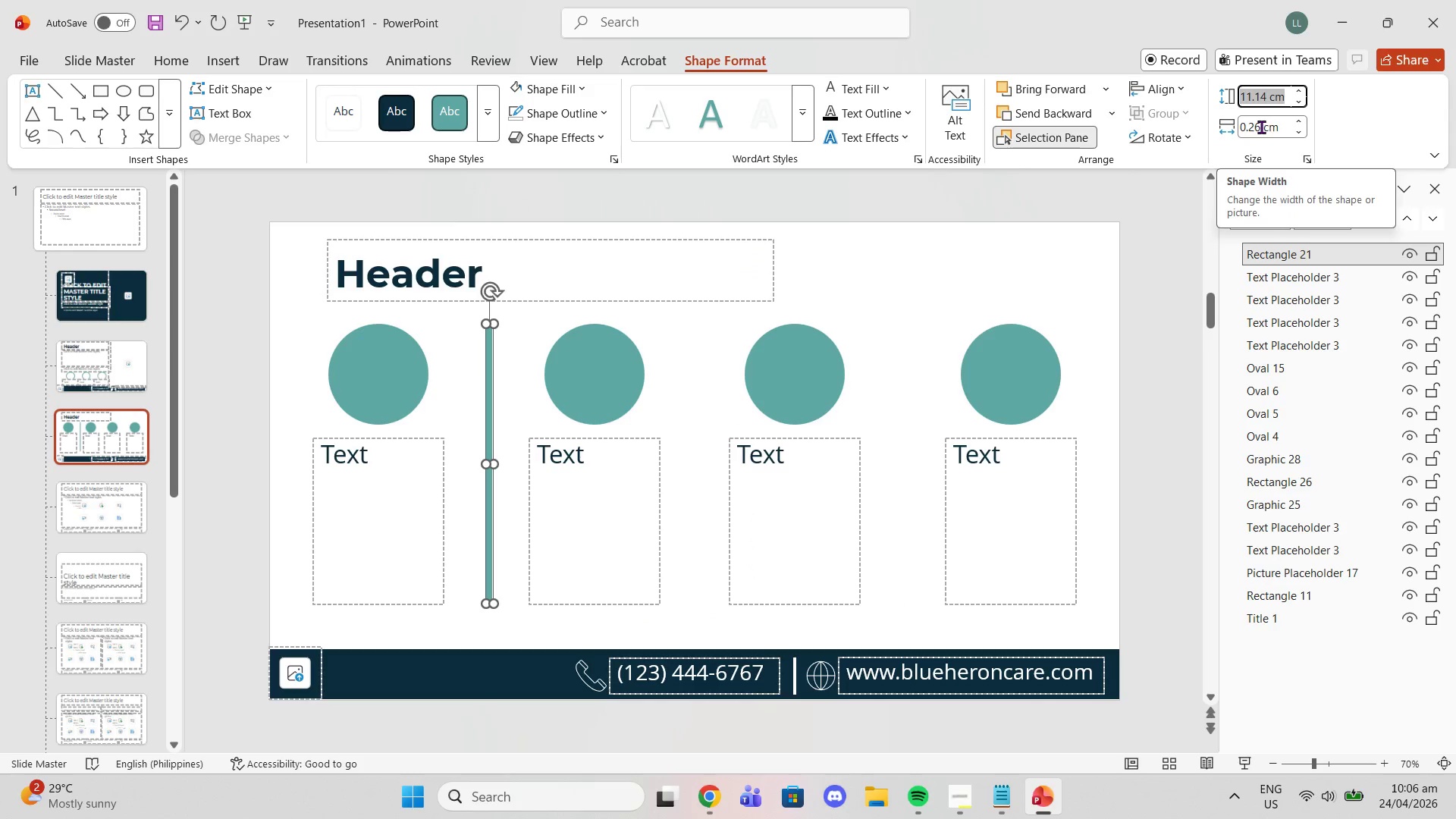 
left_click([1252, 125])
 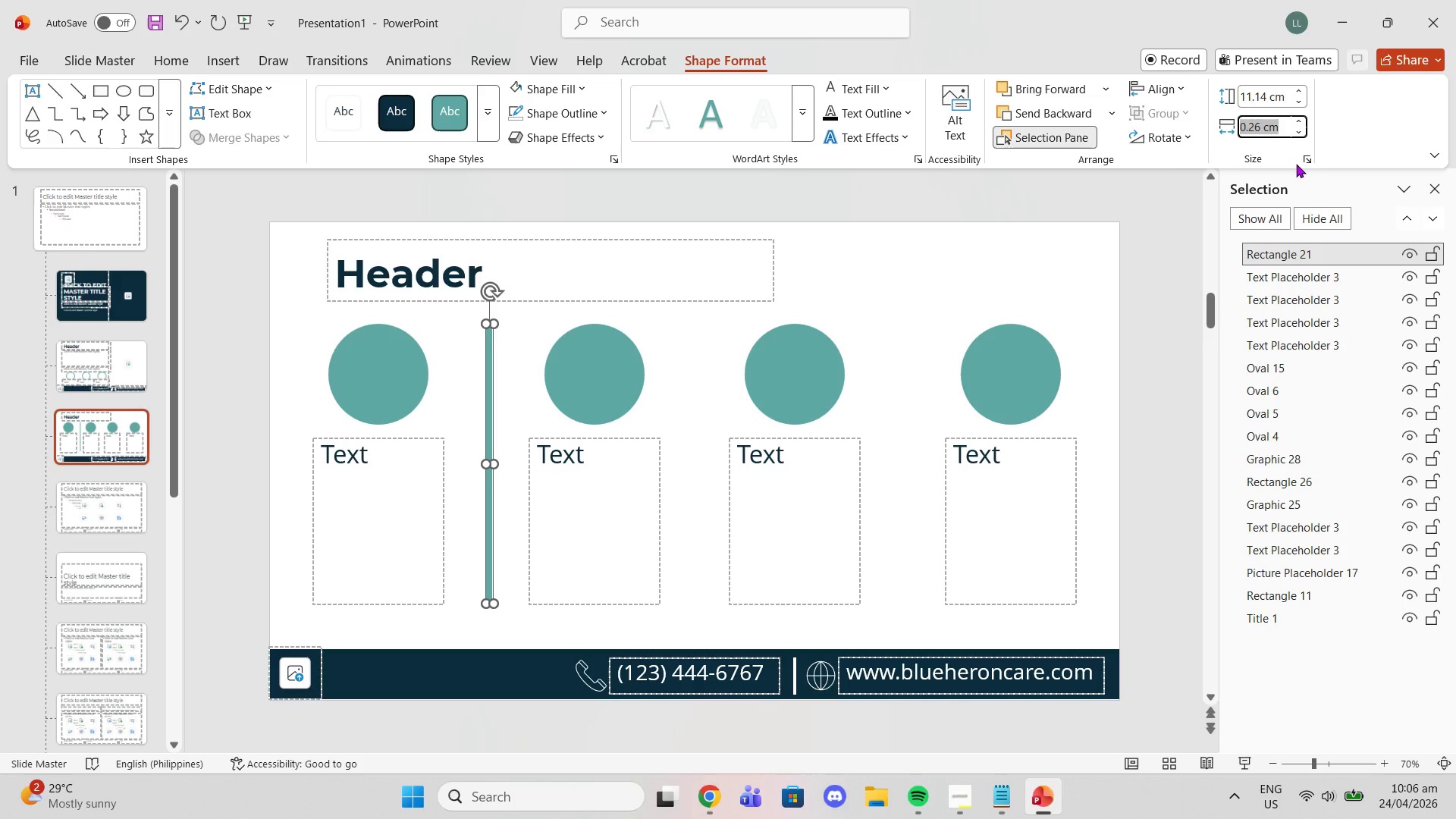 
key(Period)
 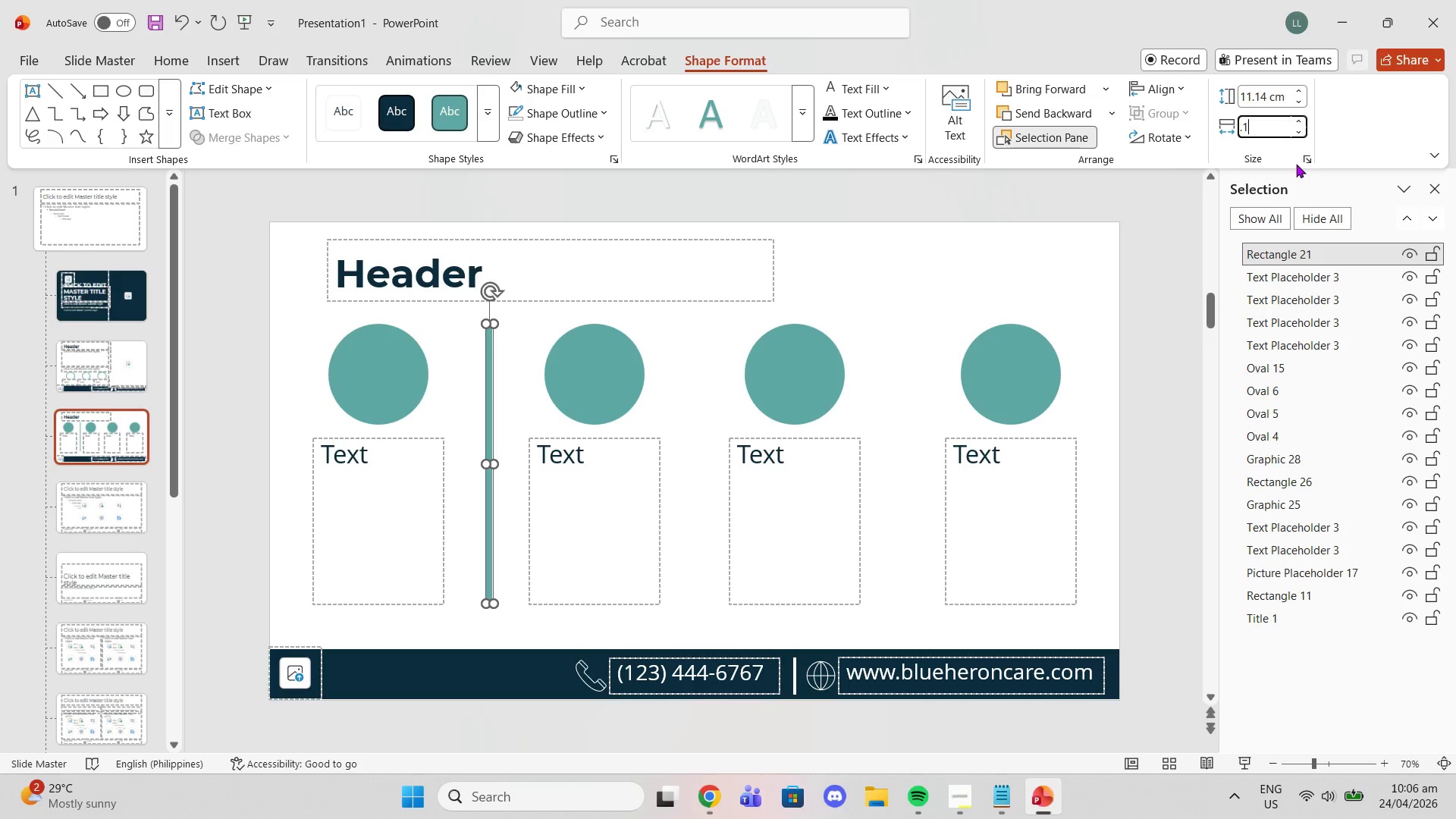 
key(1)
 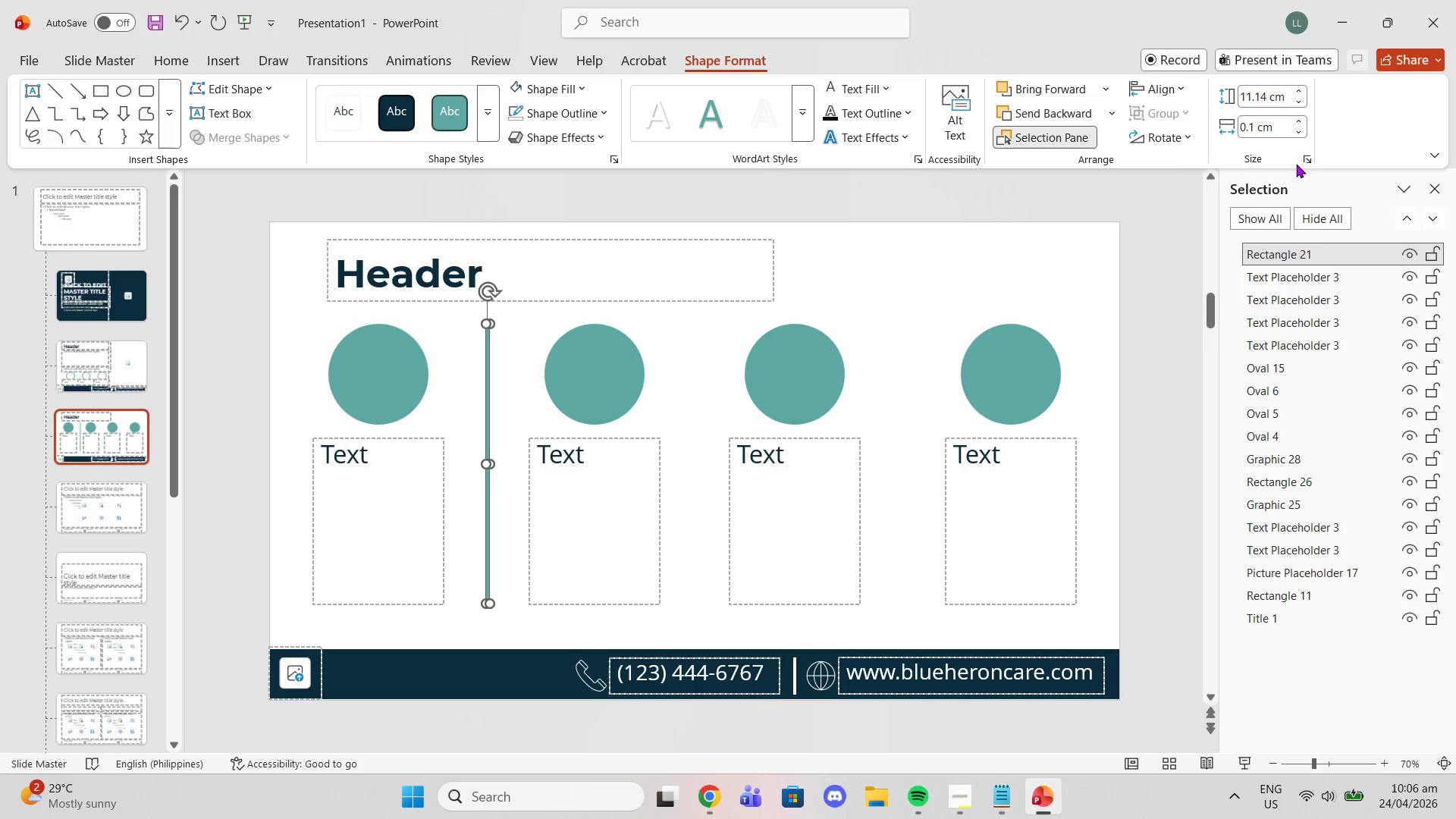 
key(Enter)
 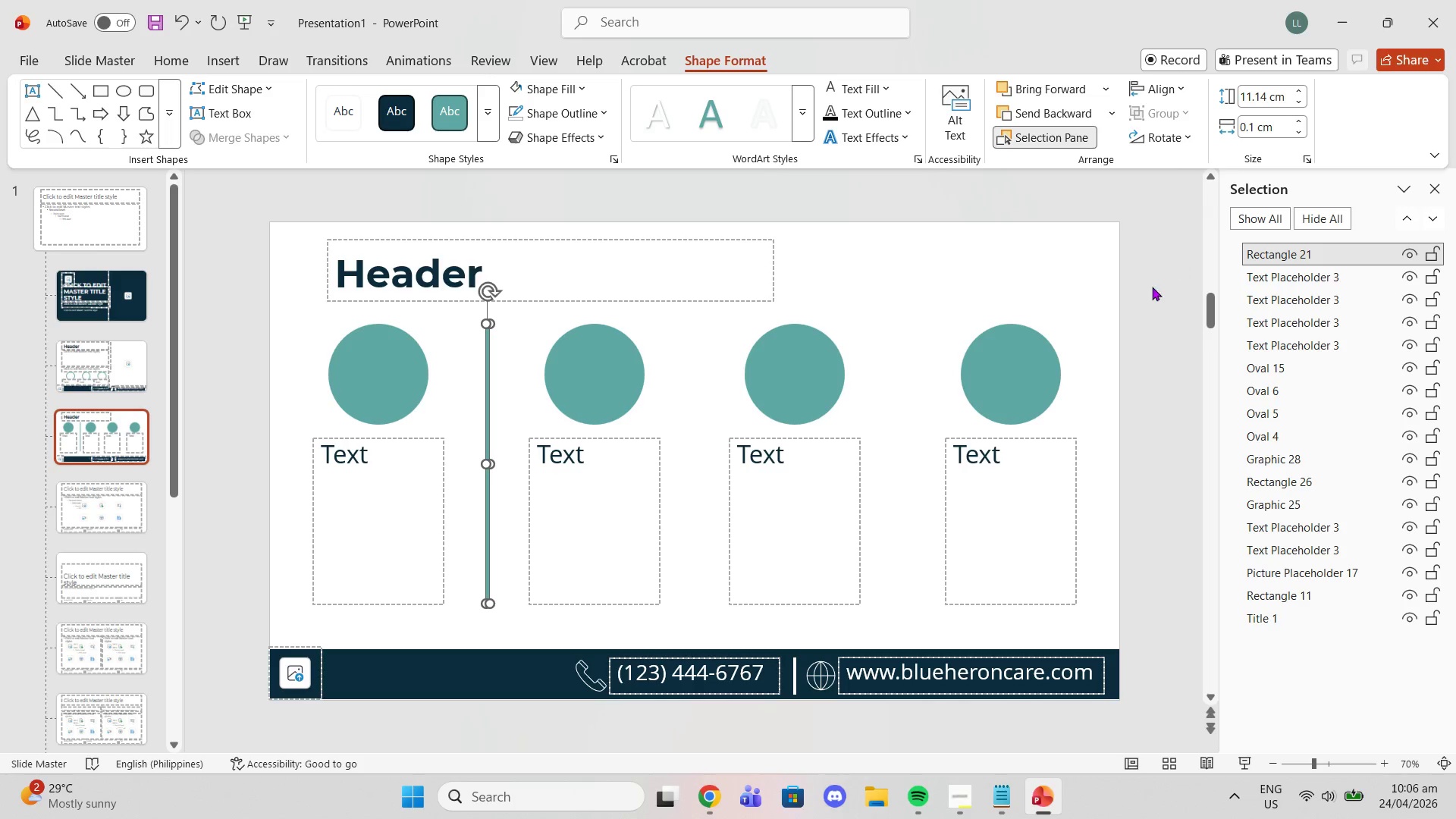 
left_click([1151, 287])
 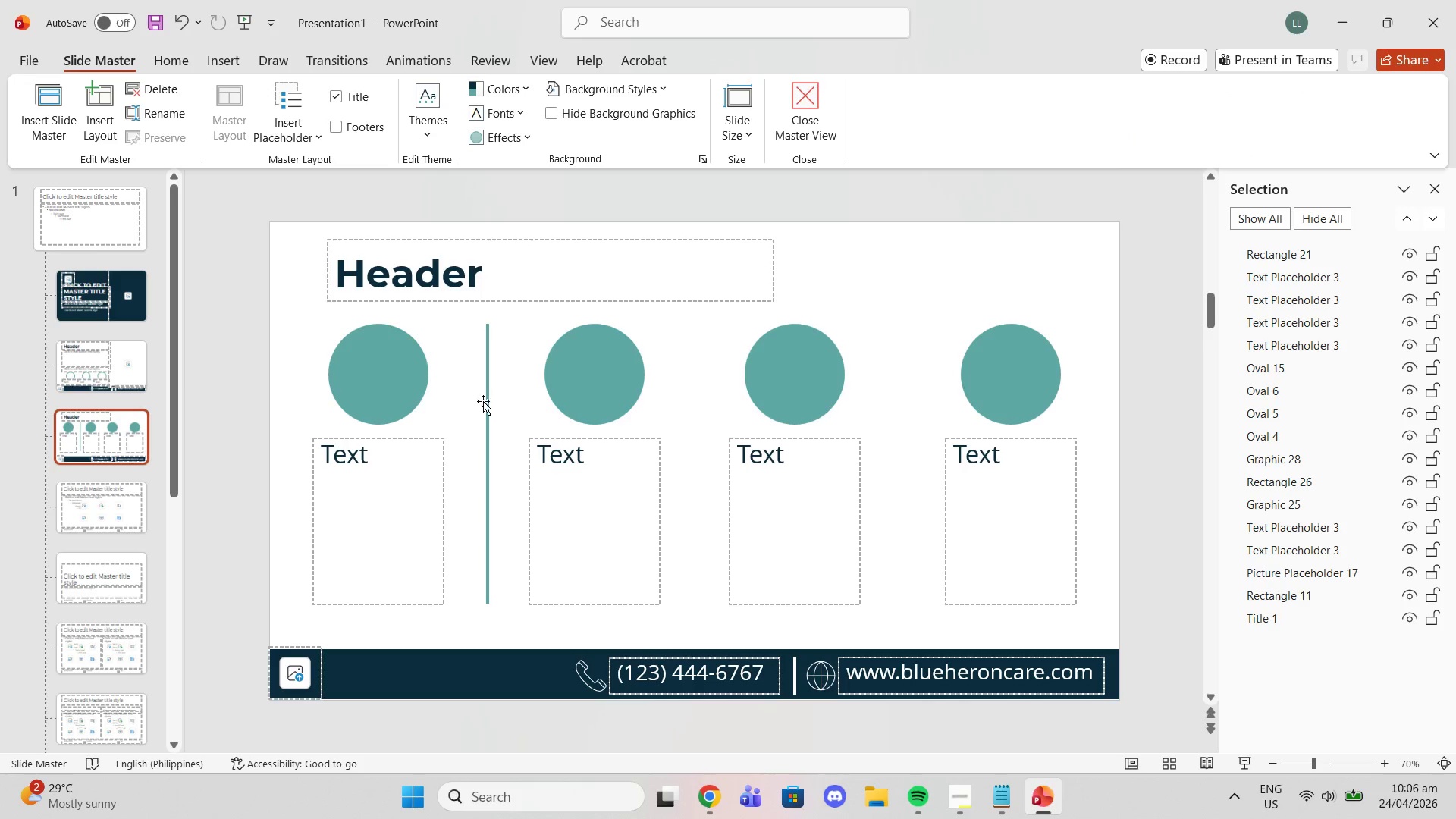 
left_click([485, 401])
 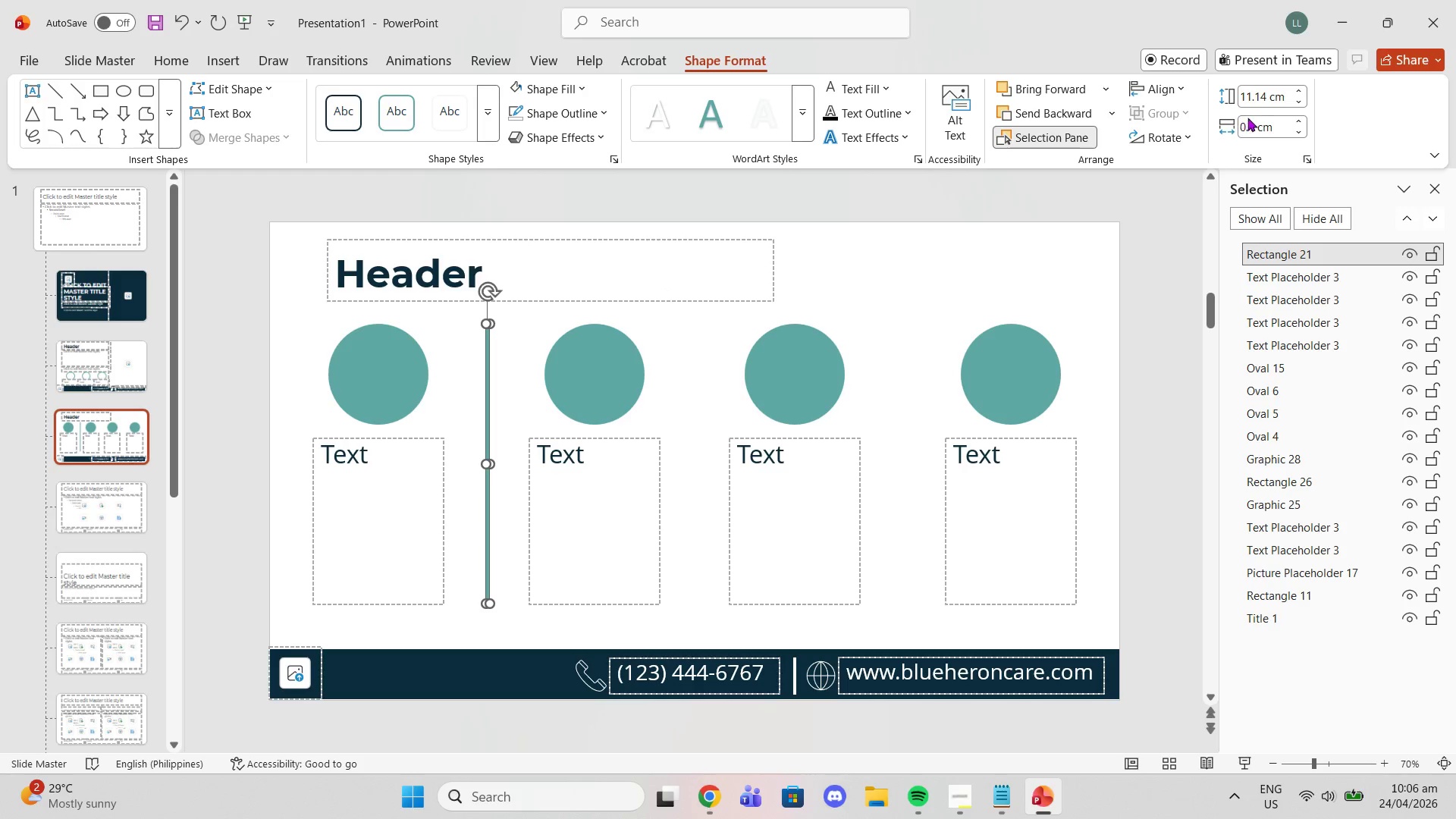 
left_click([1256, 120])
 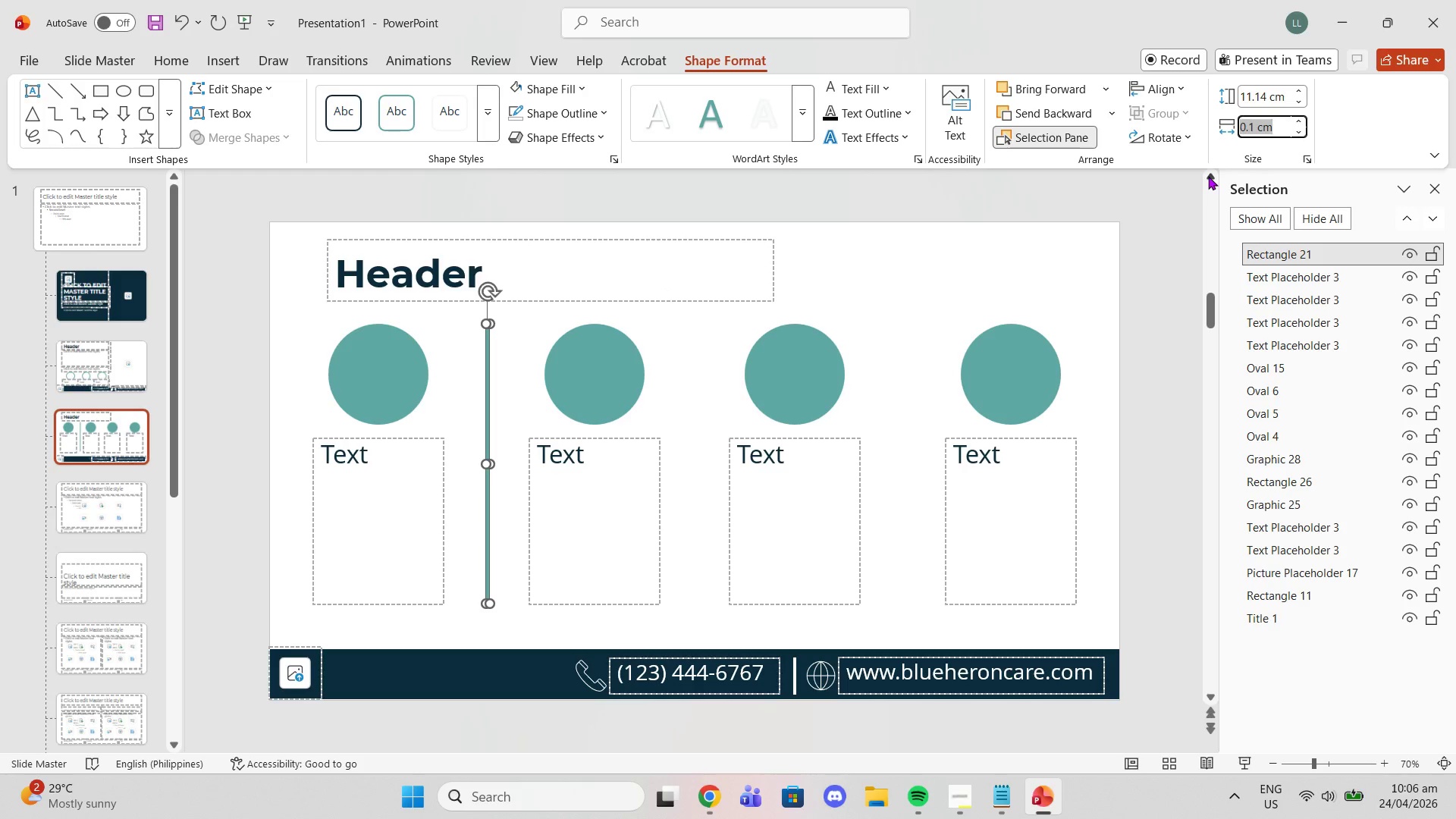 
type(.05)
 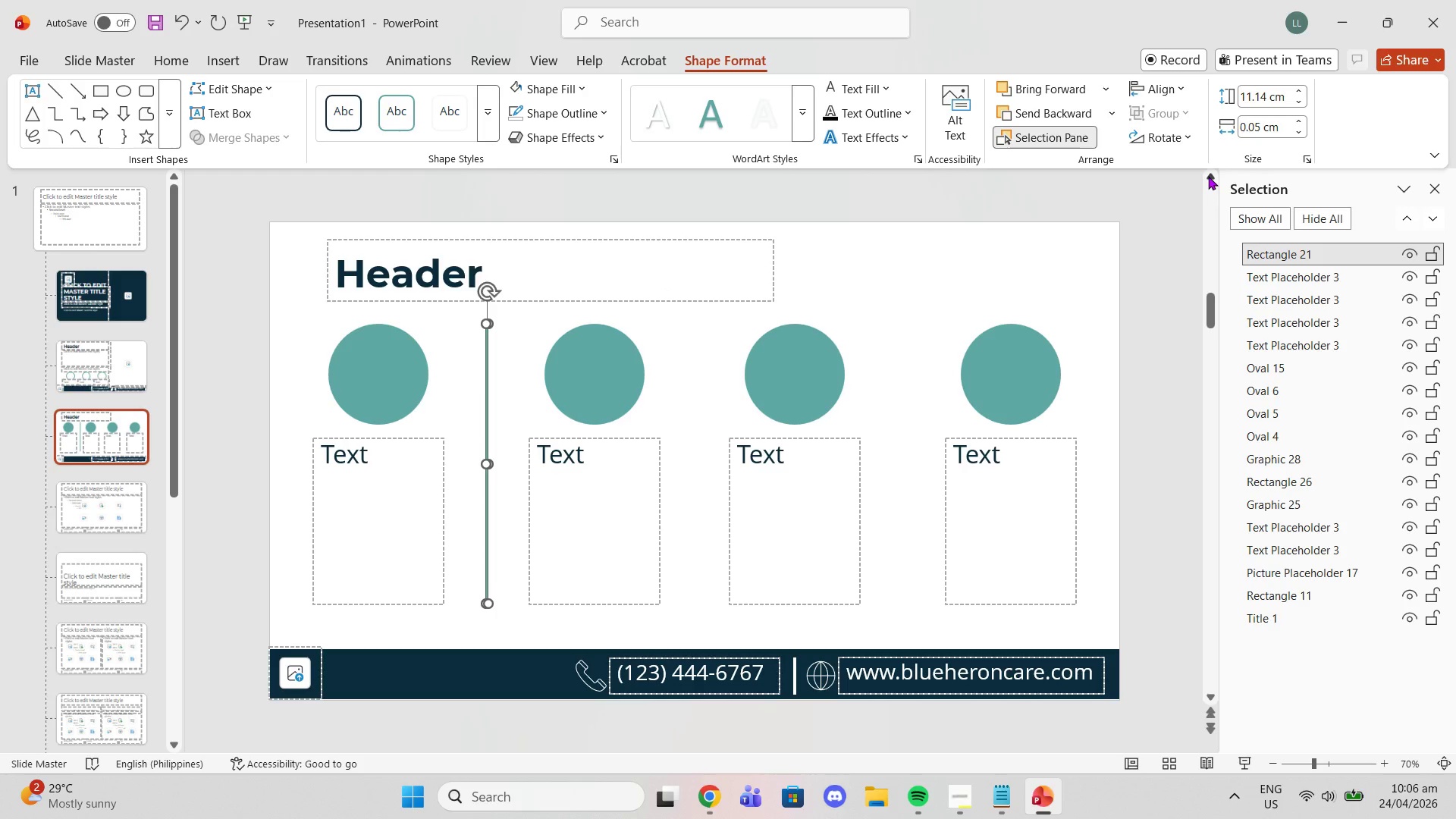 
key(Enter)
 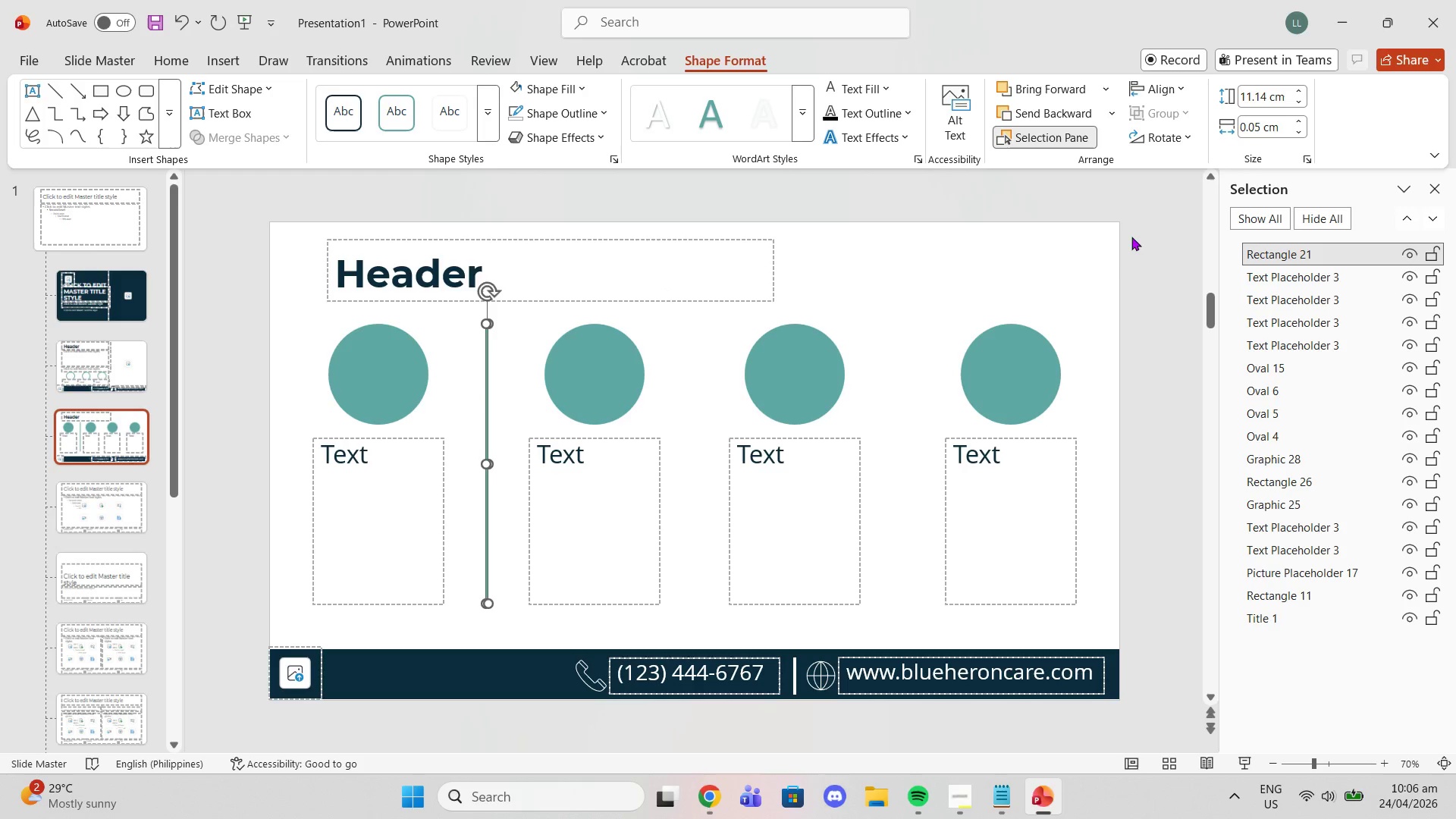 
left_click([1131, 286])
 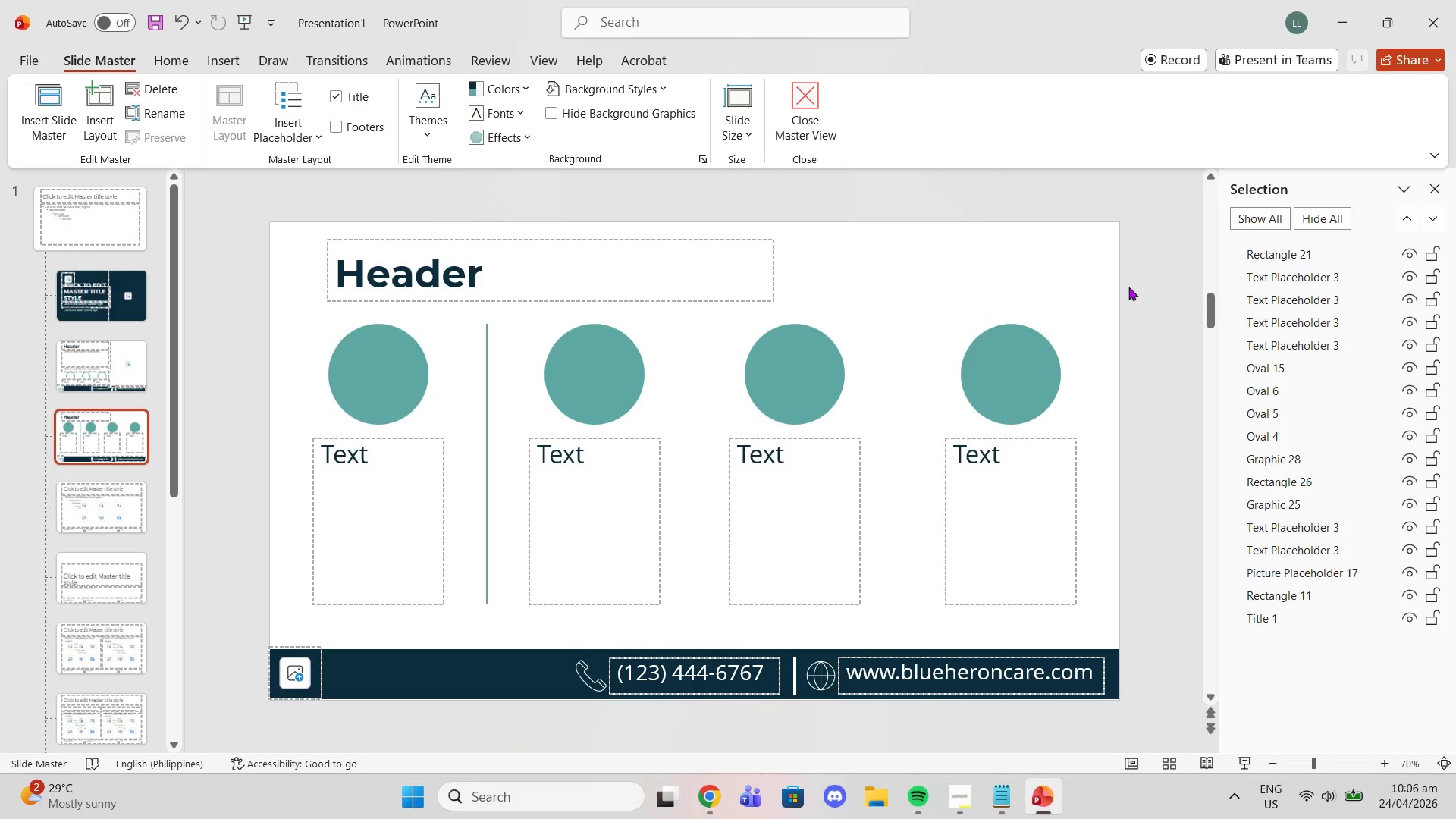 
scroll: coordinate [1128, 287], scroll_direction: up, amount: 1.0
 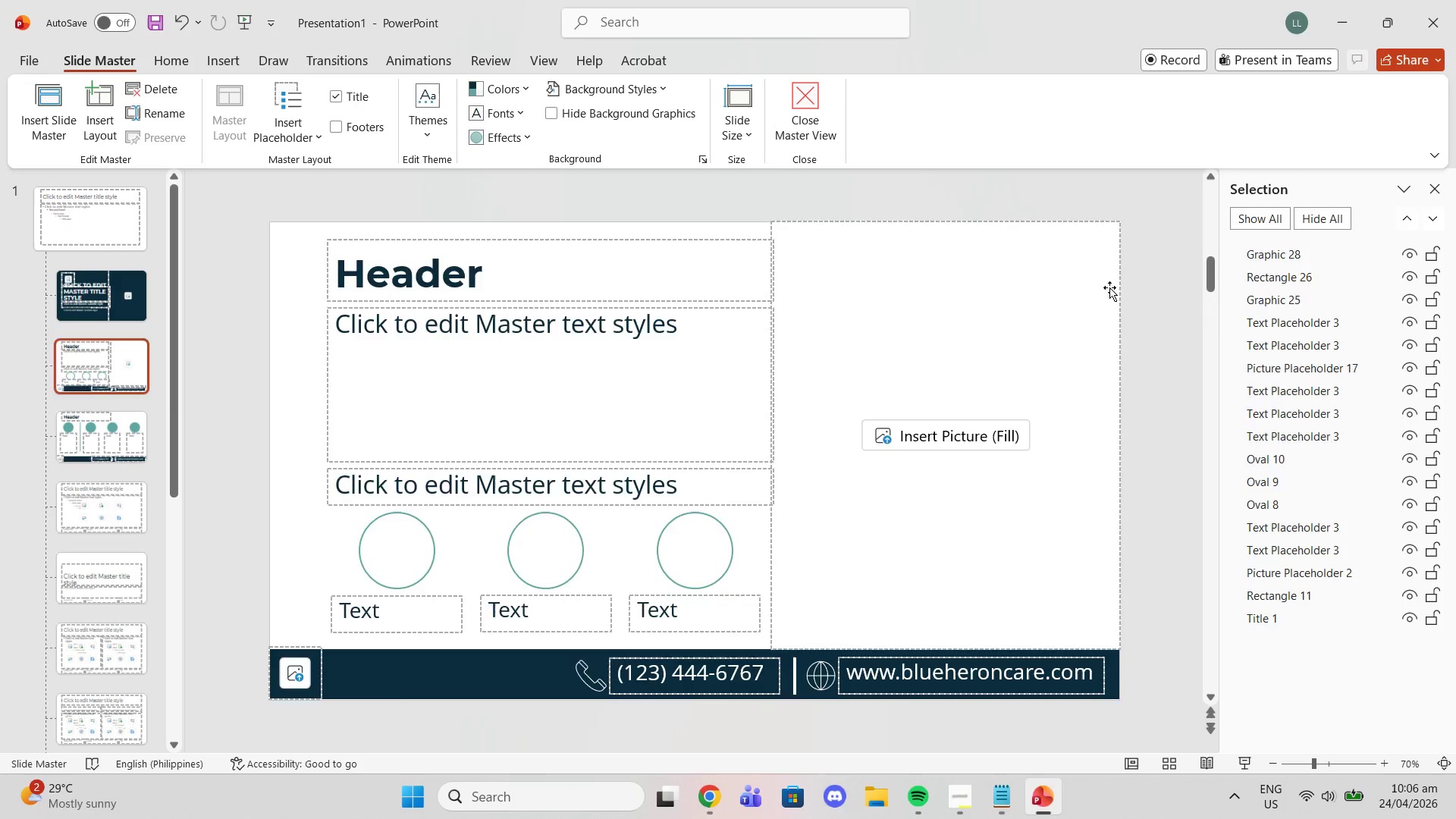 
scroll: coordinate [1109, 287], scroll_direction: down, amount: 2.0
 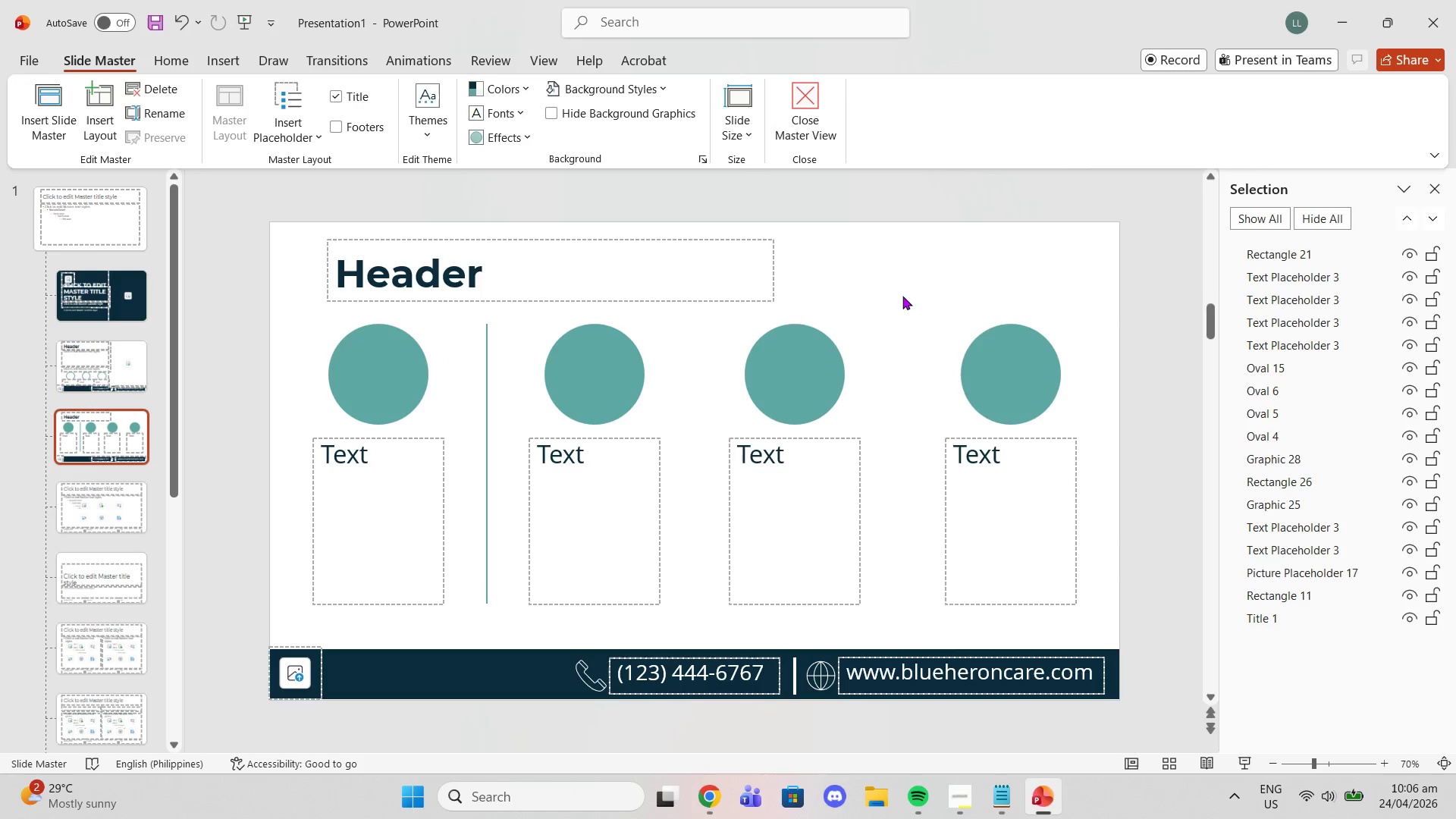 
scroll: coordinate [902, 296], scroll_direction: up, amount: 1.0
 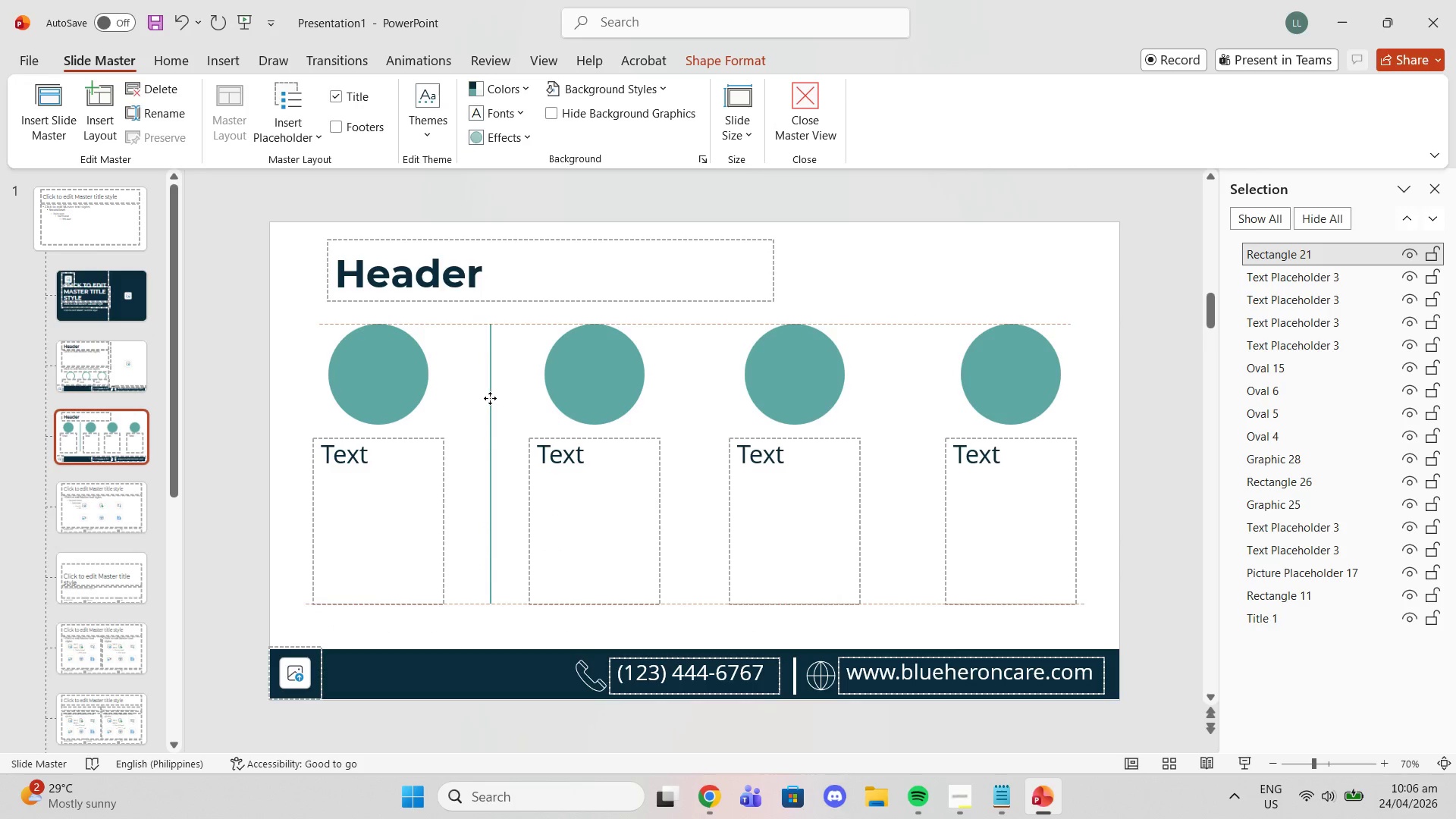 
left_click([488, 398])
 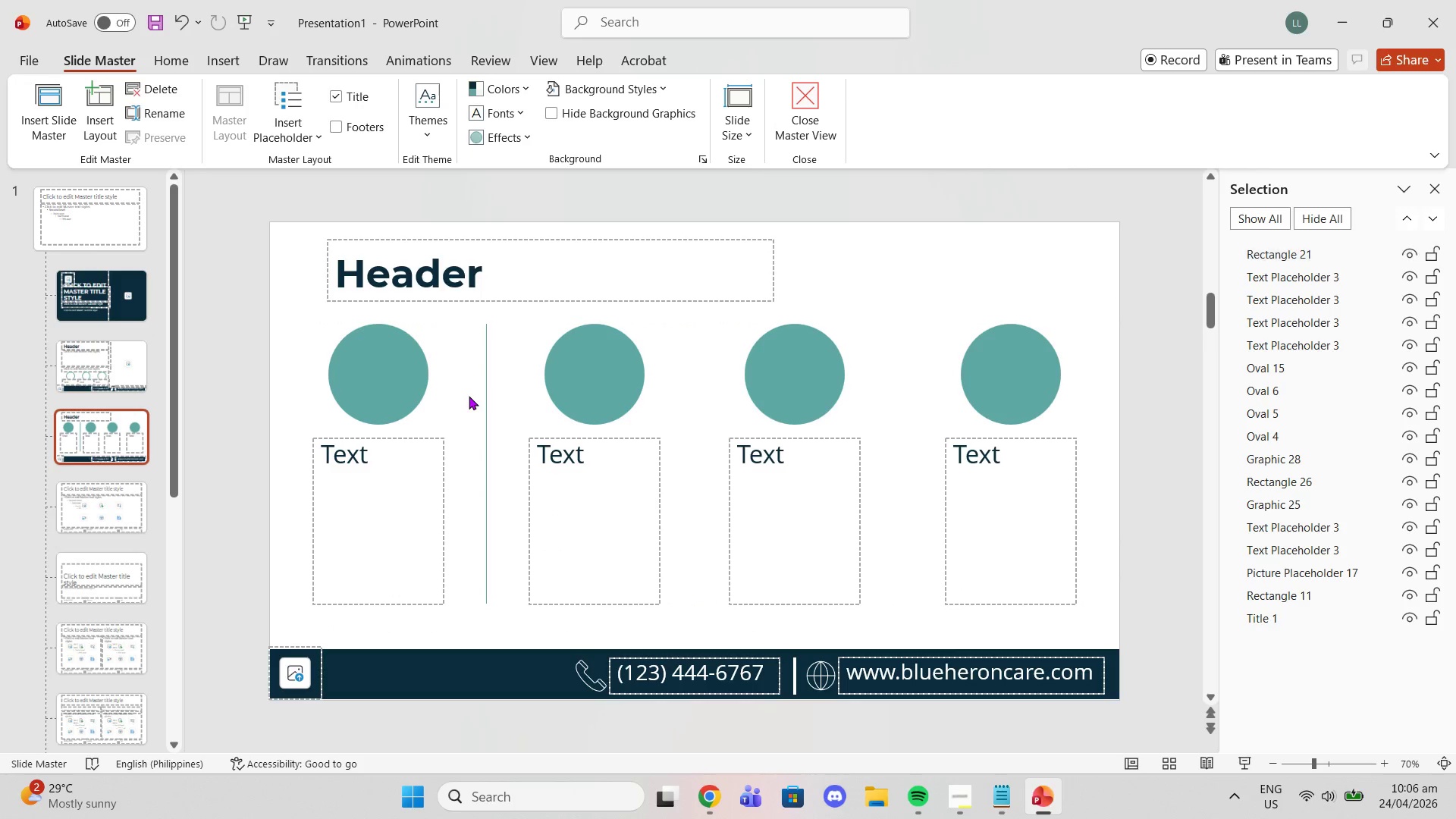 
left_click([469, 396])
 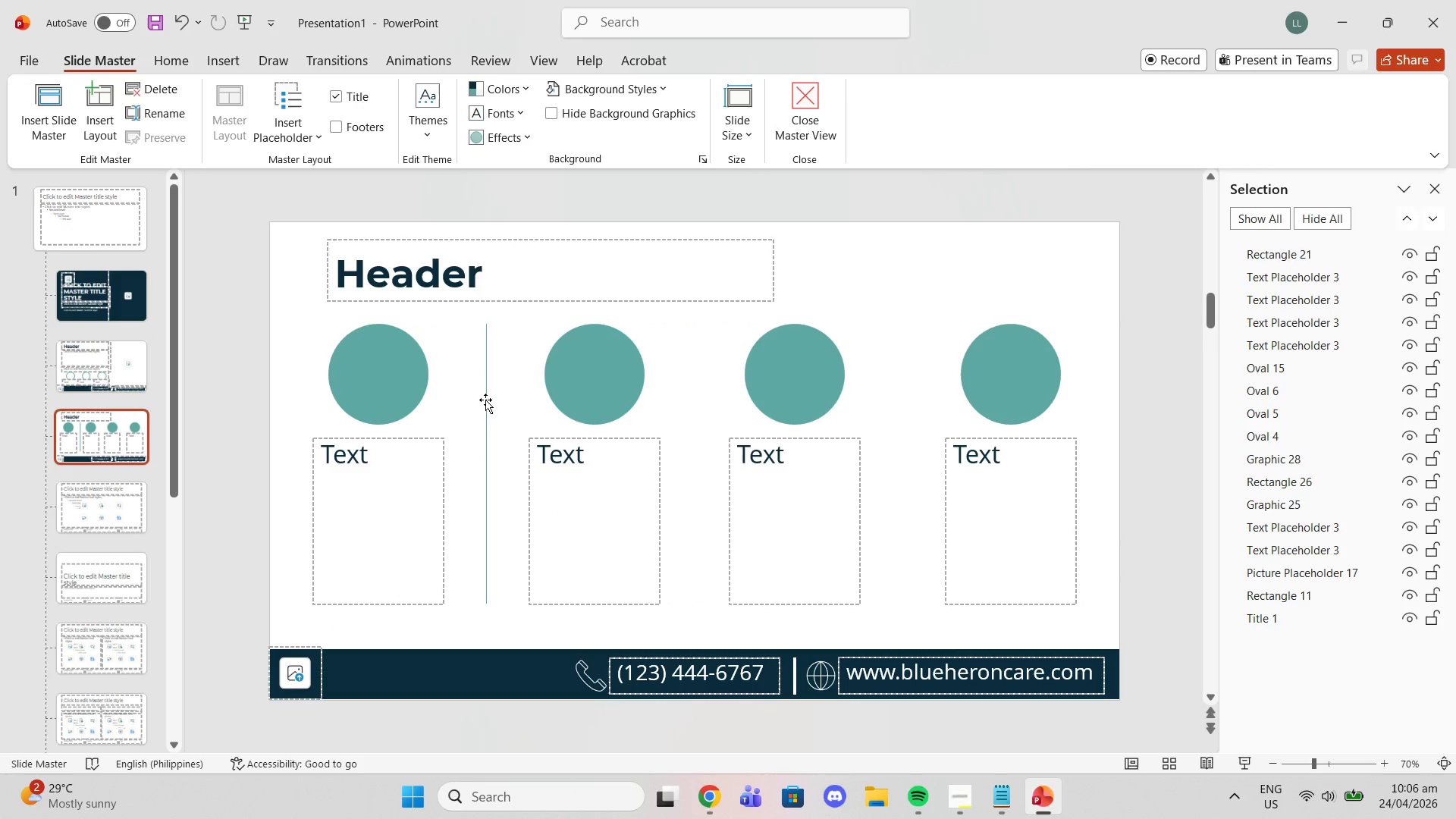 
left_click([485, 400])
 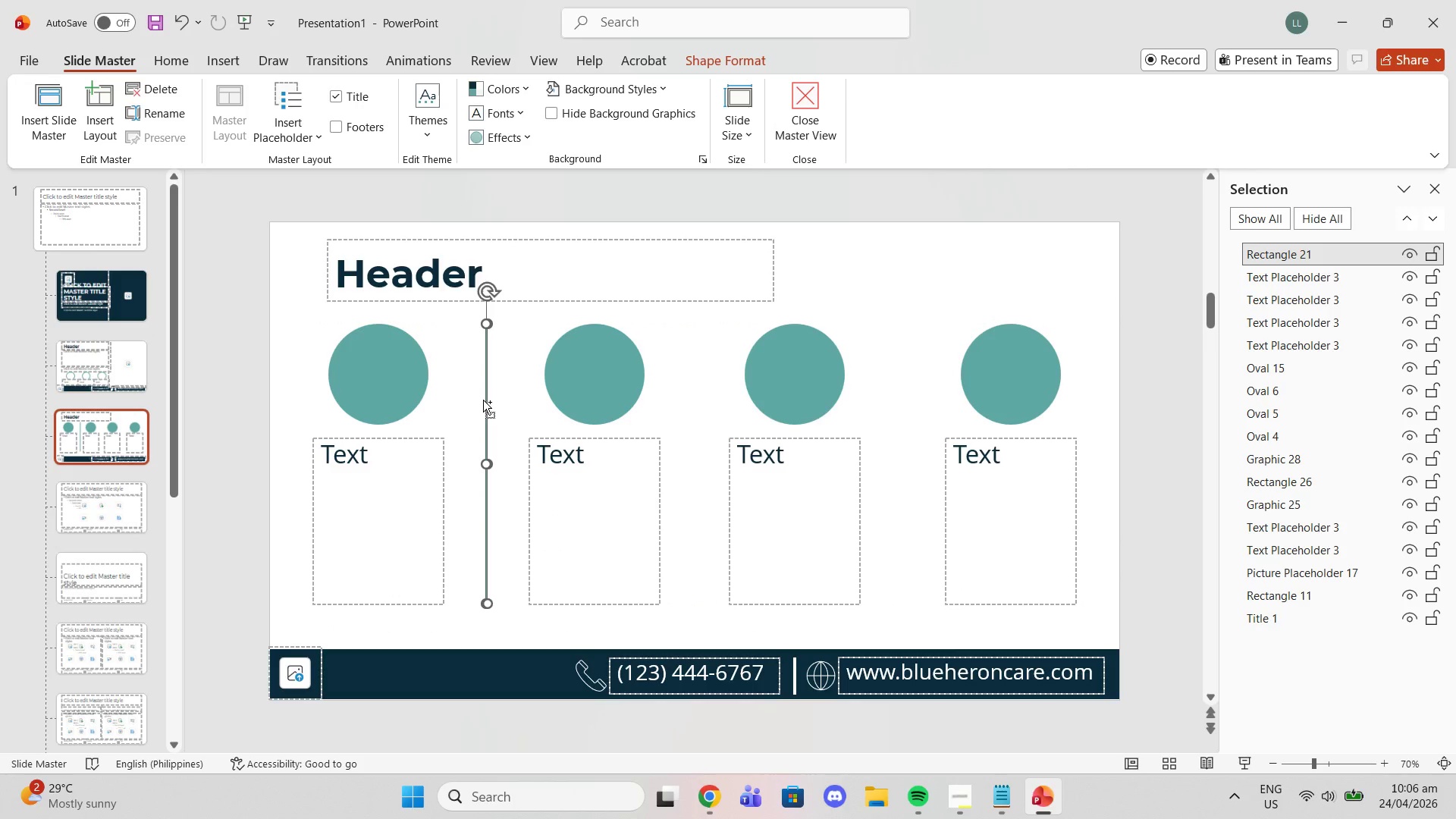 
key(Control+C)
 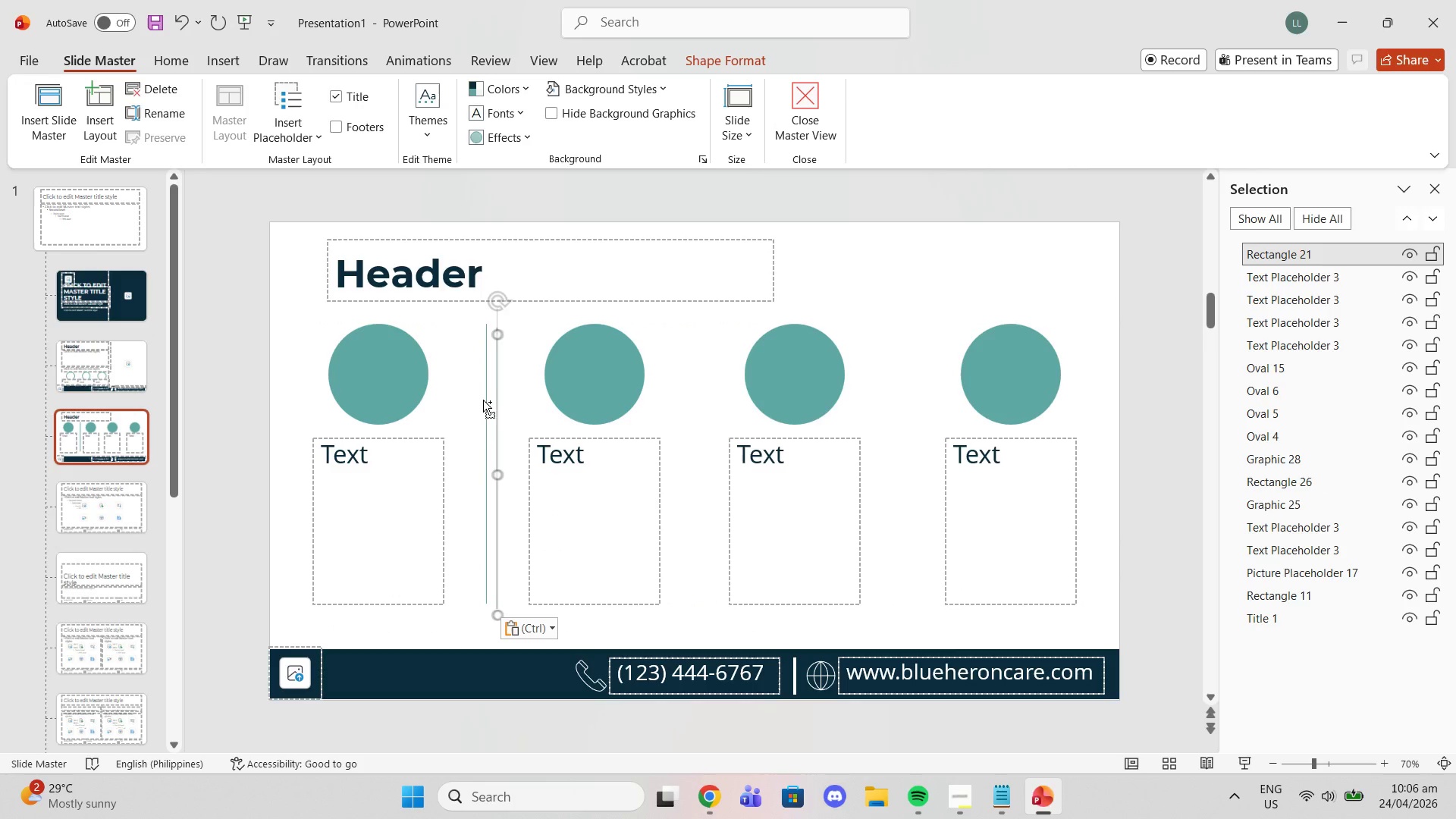 
key(Control+ControlLeft)
 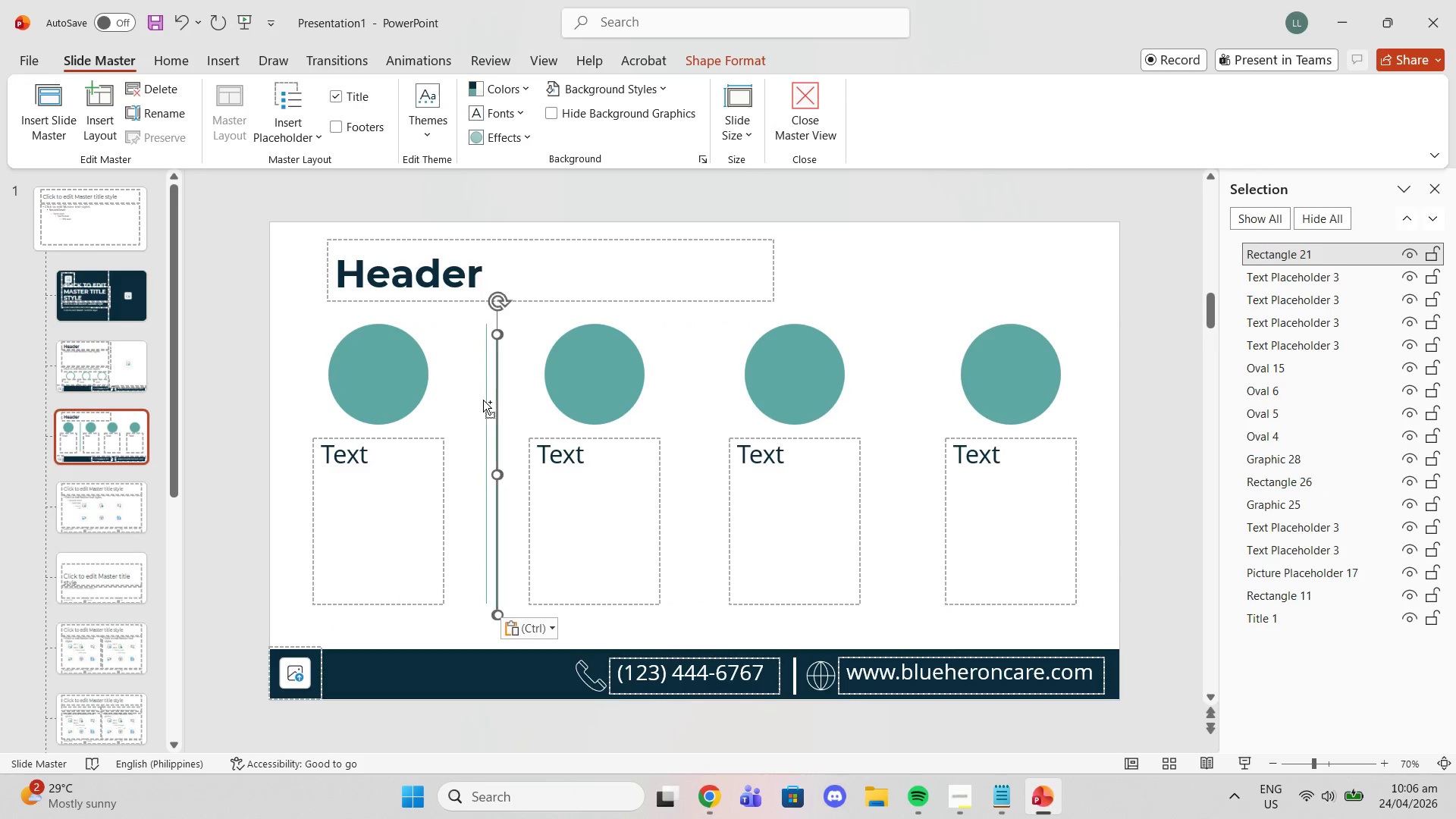 
key(Control+V)
 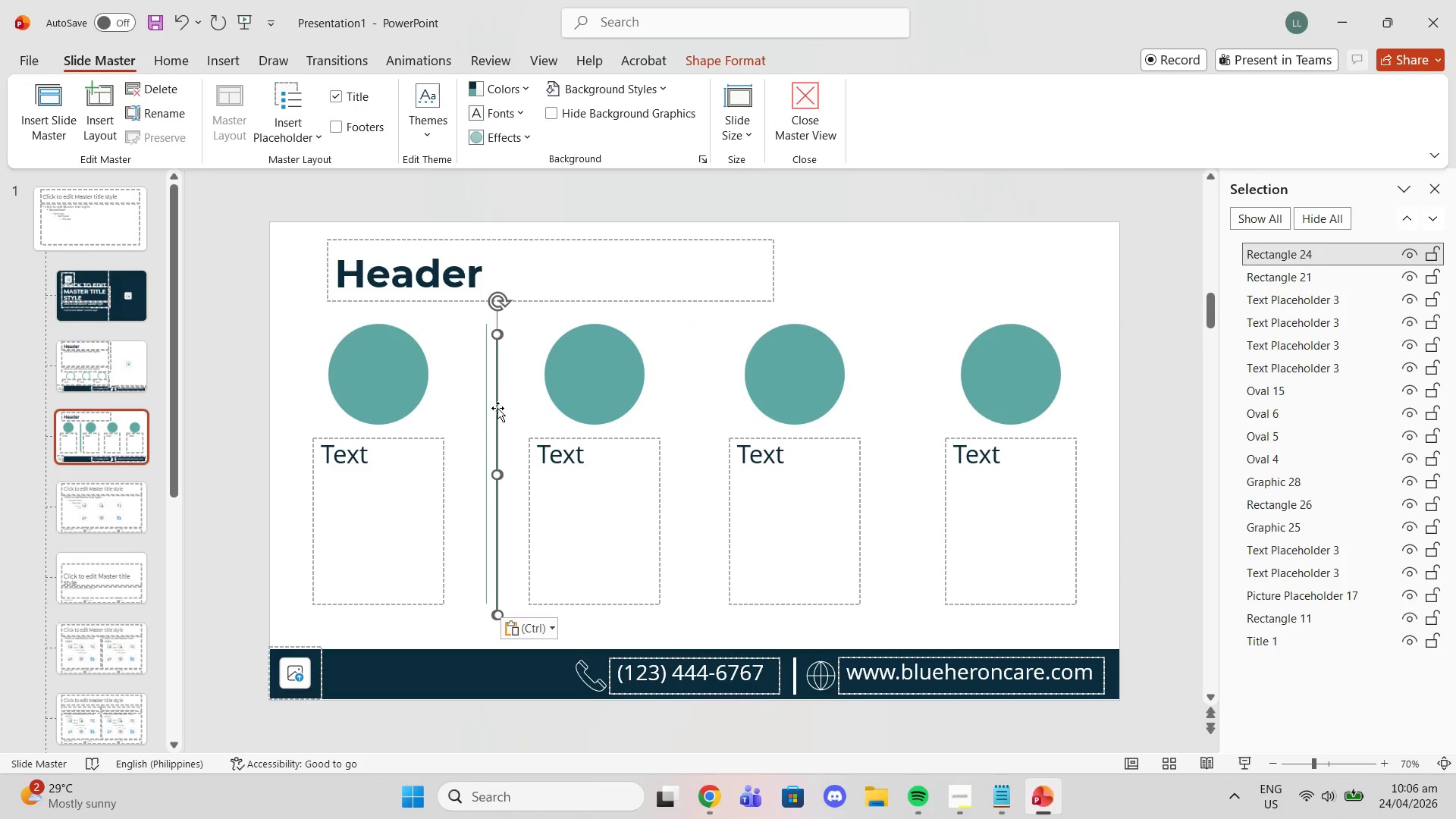 
left_click_drag(start_coordinate=[495, 408], to_coordinate=[692, 401])
 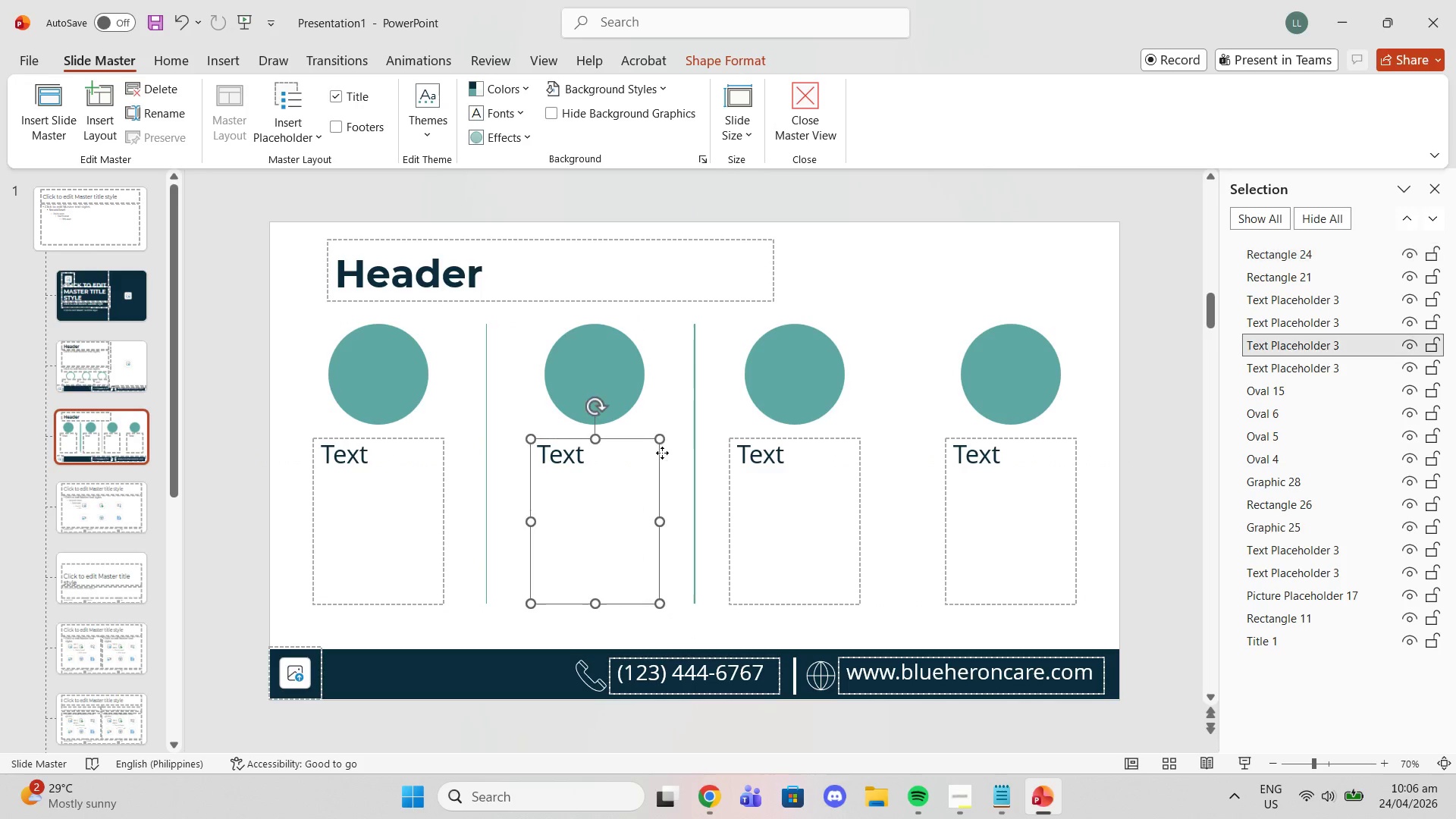 
left_click([662, 453])
 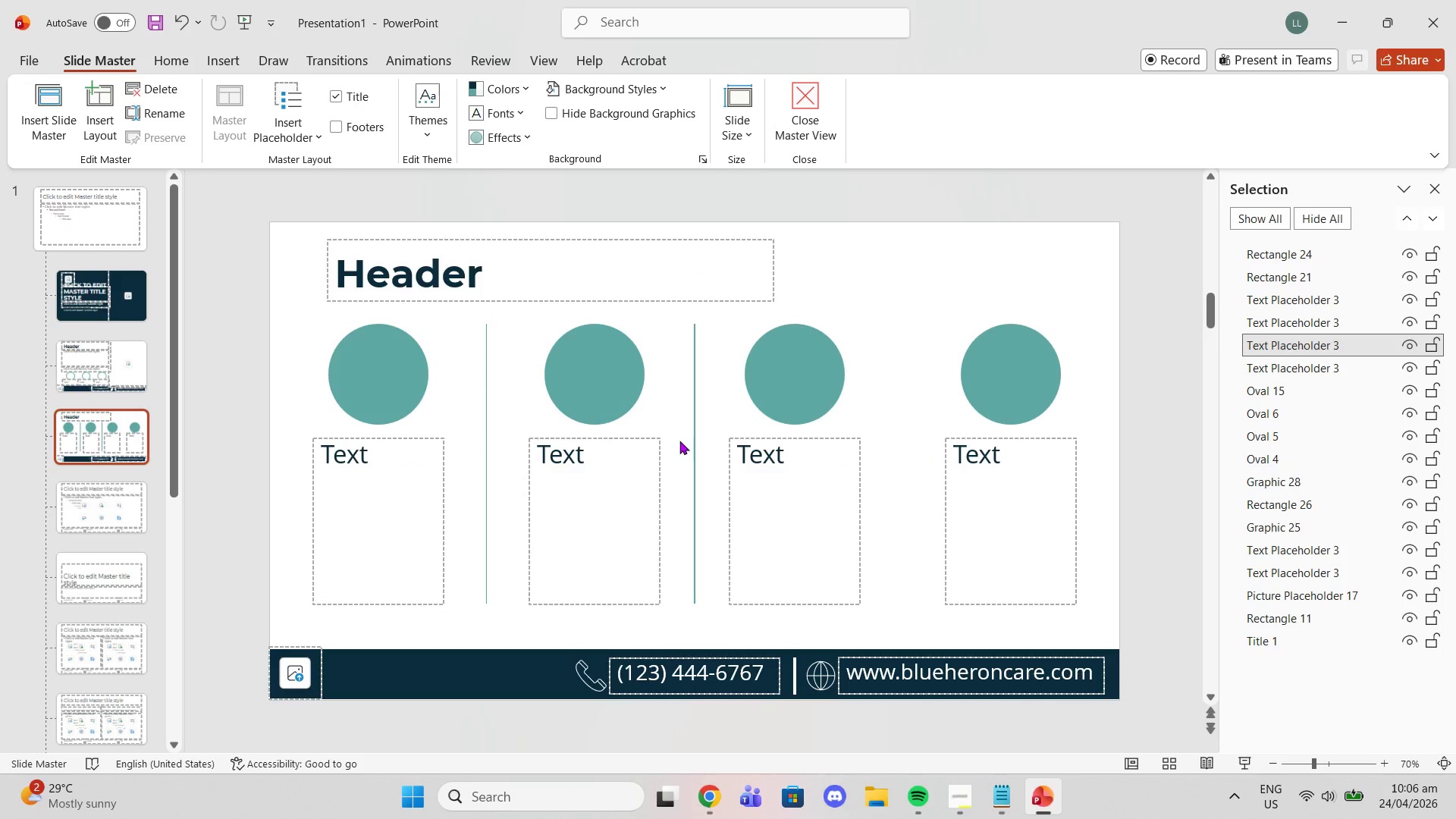 
left_click([679, 441])
 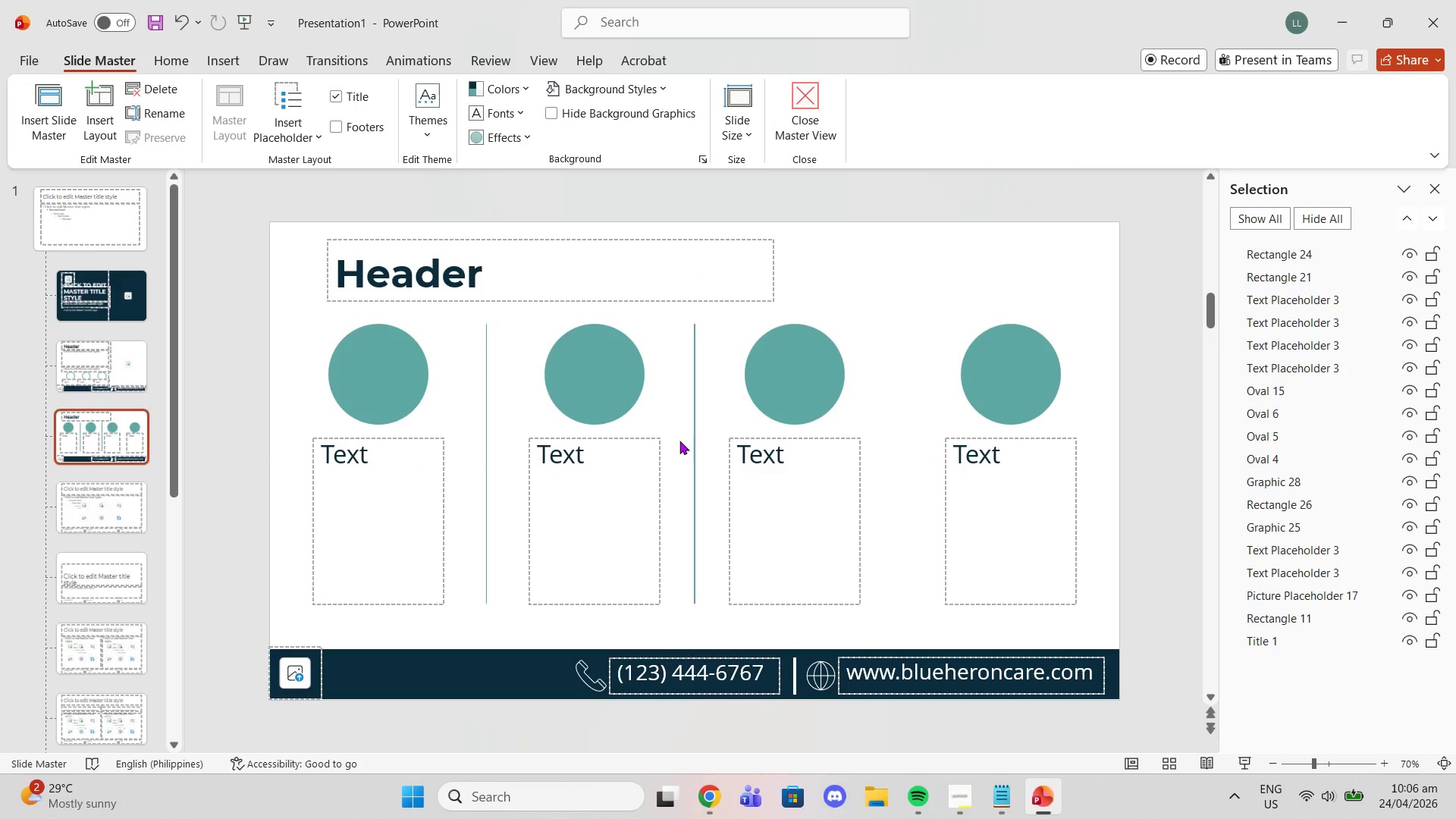 
hold_key(key=ControlLeft, duration=1.03)
 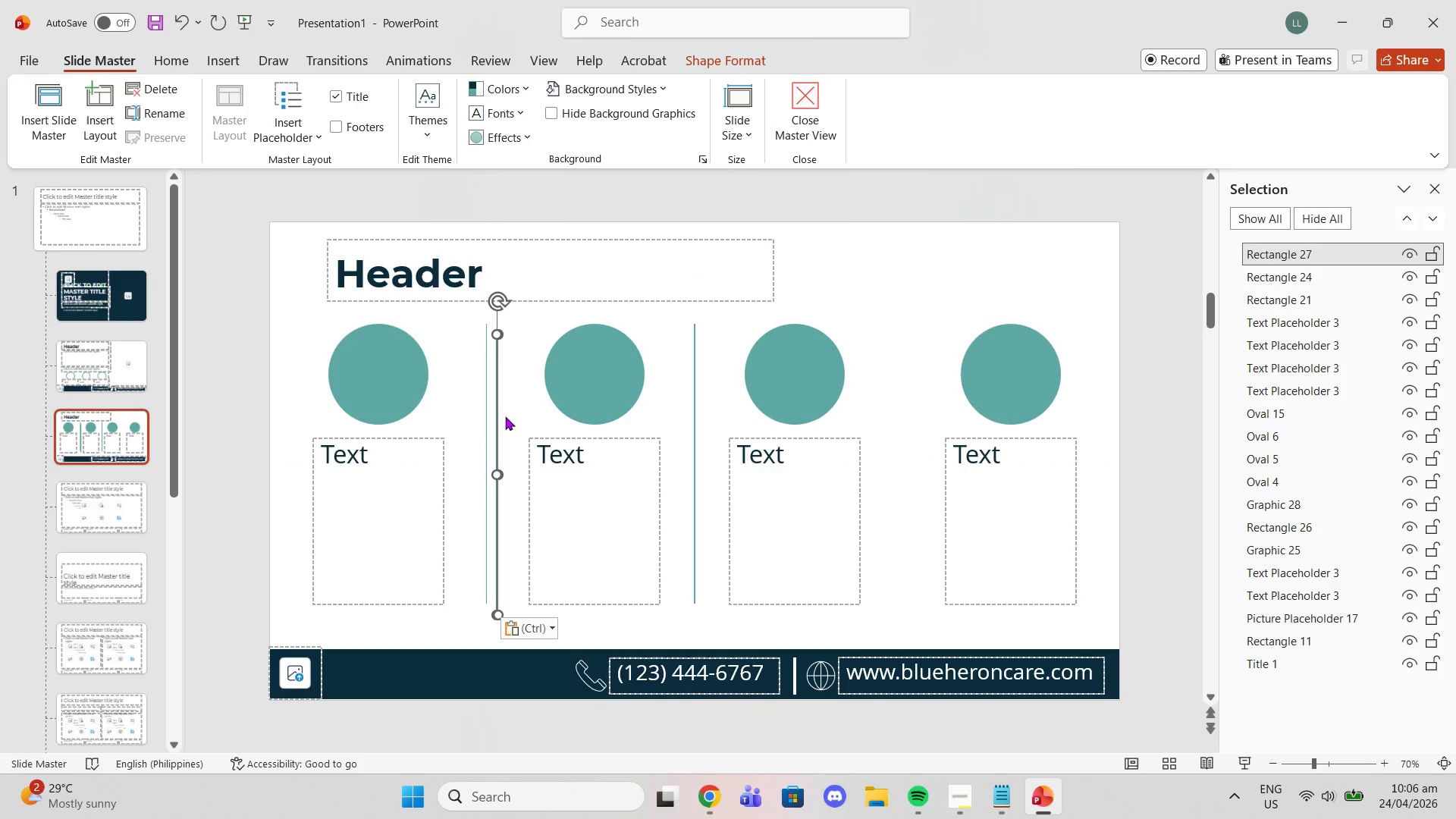 
hold_key(key=V, duration=0.38)
 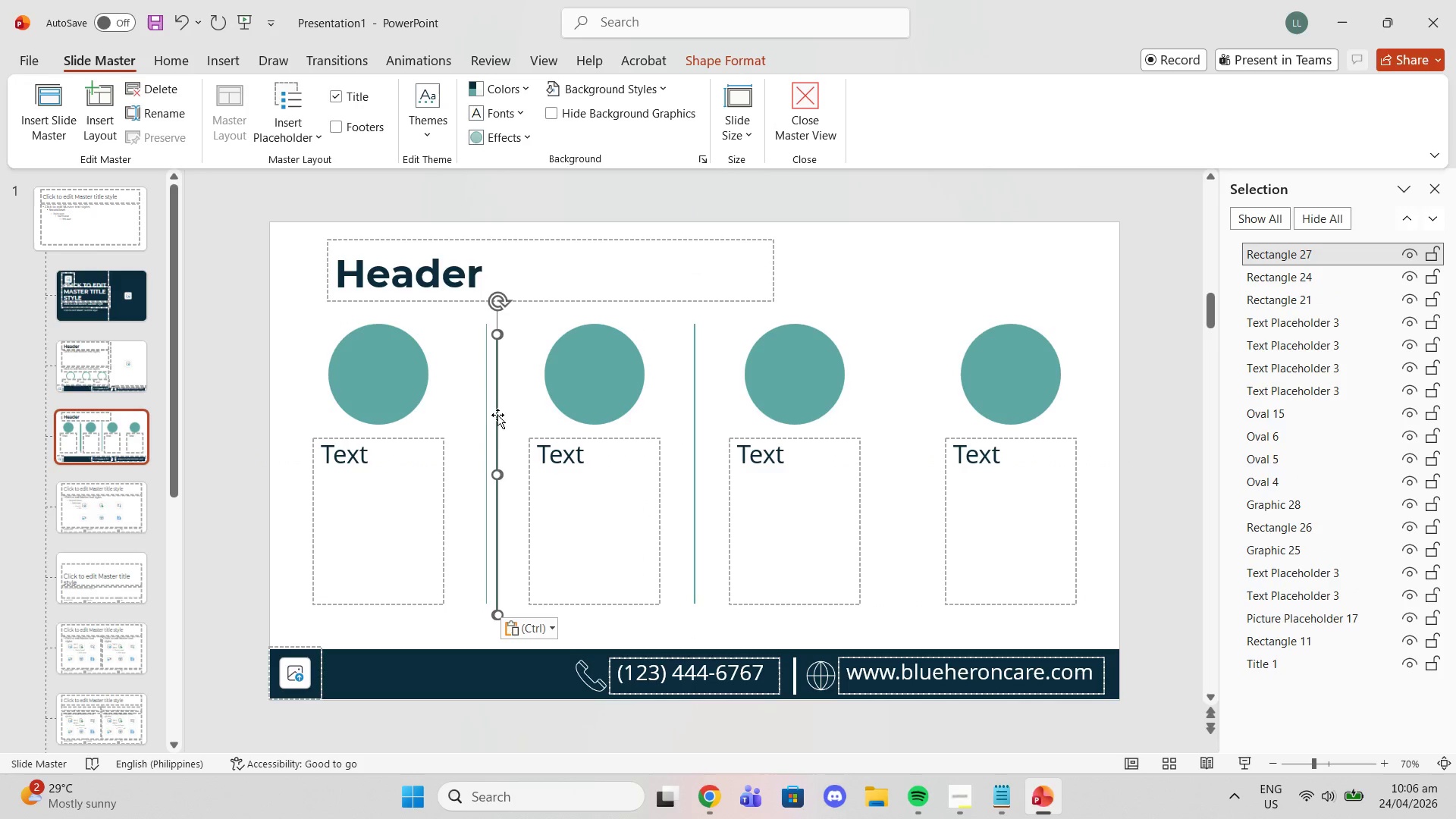 
left_click_drag(start_coordinate=[494, 415], to_coordinate=[900, 405])
 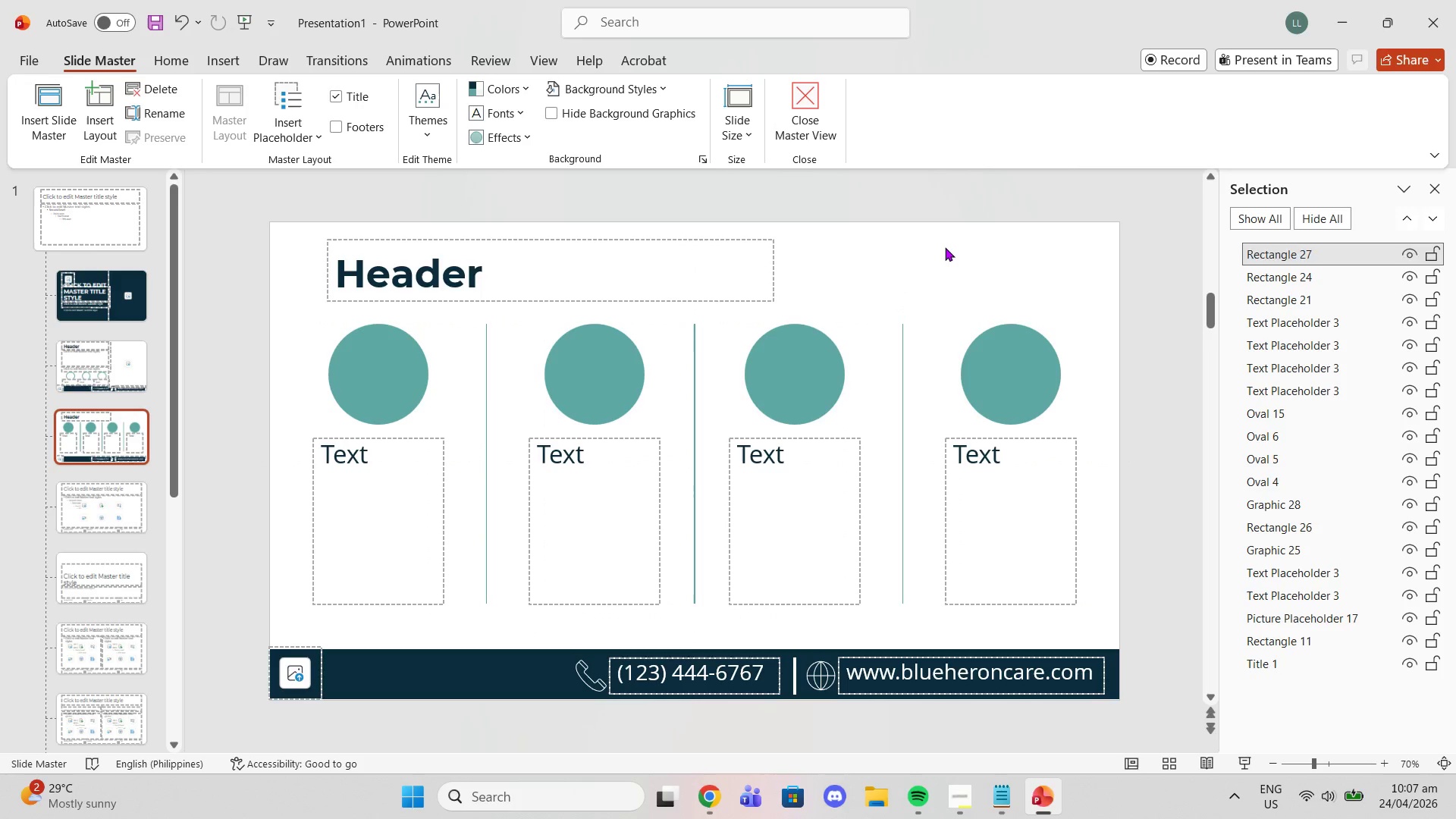 
left_click([945, 247])
 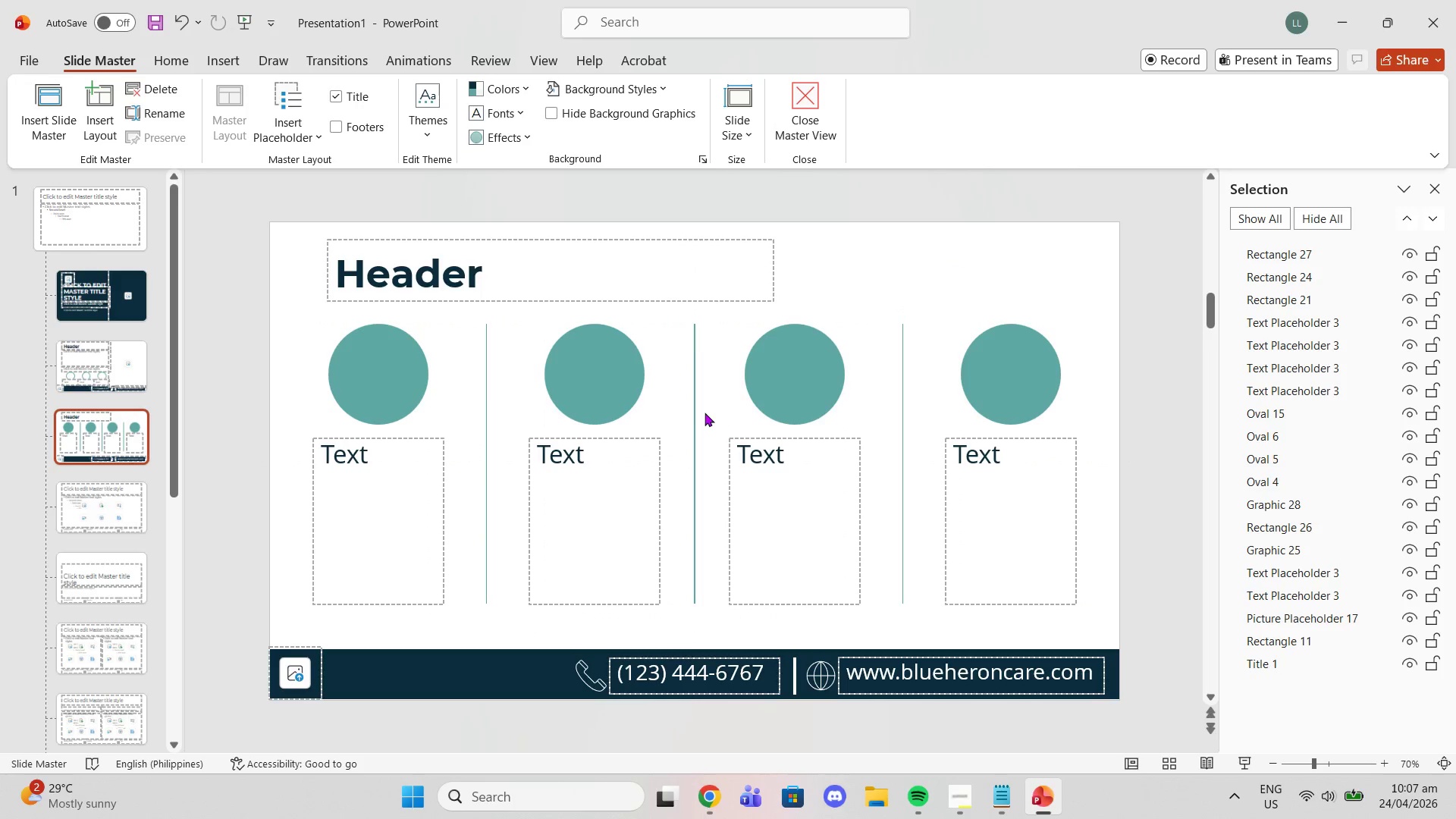 
left_click([693, 410])
 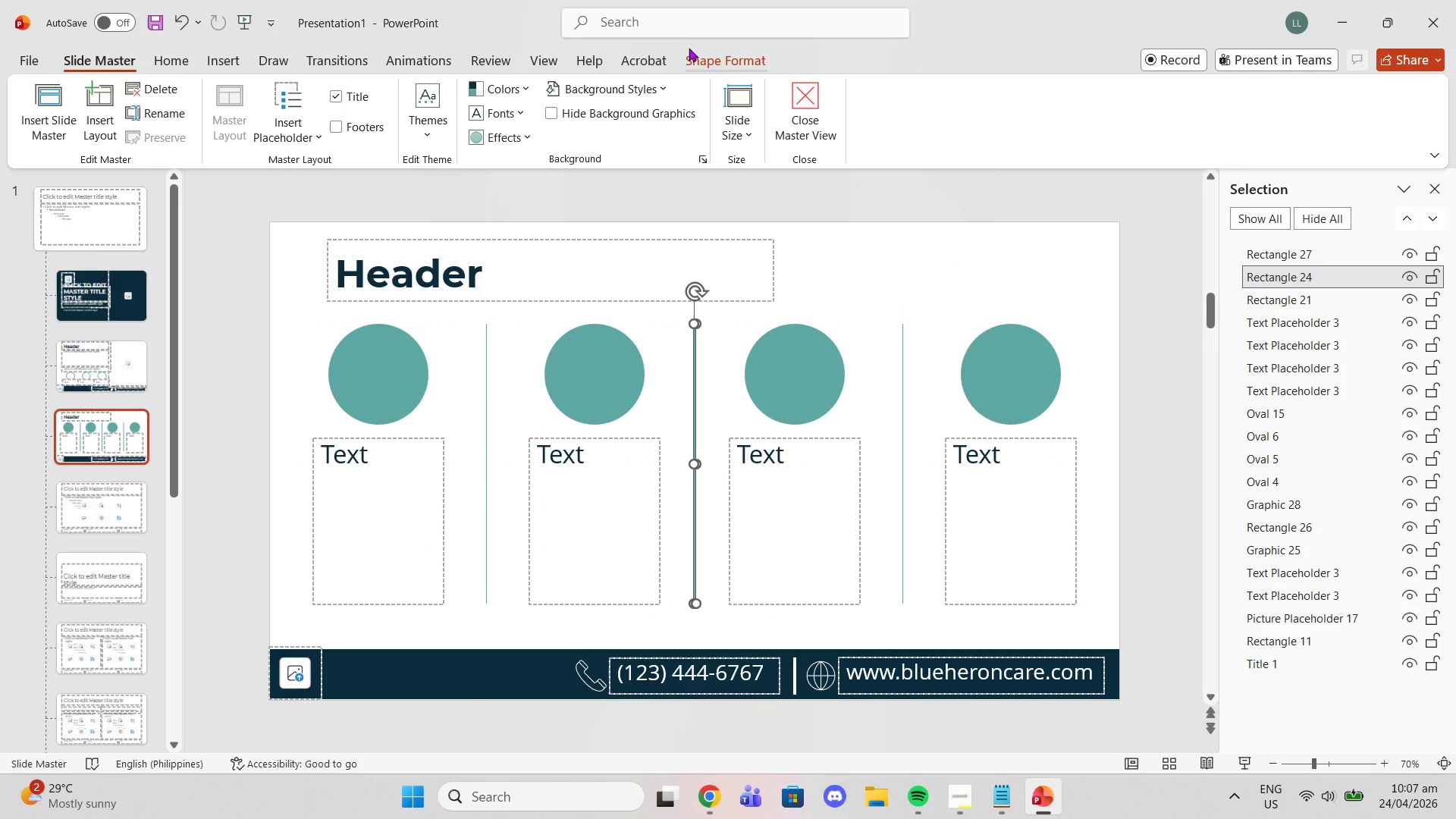 
left_click([692, 48])
 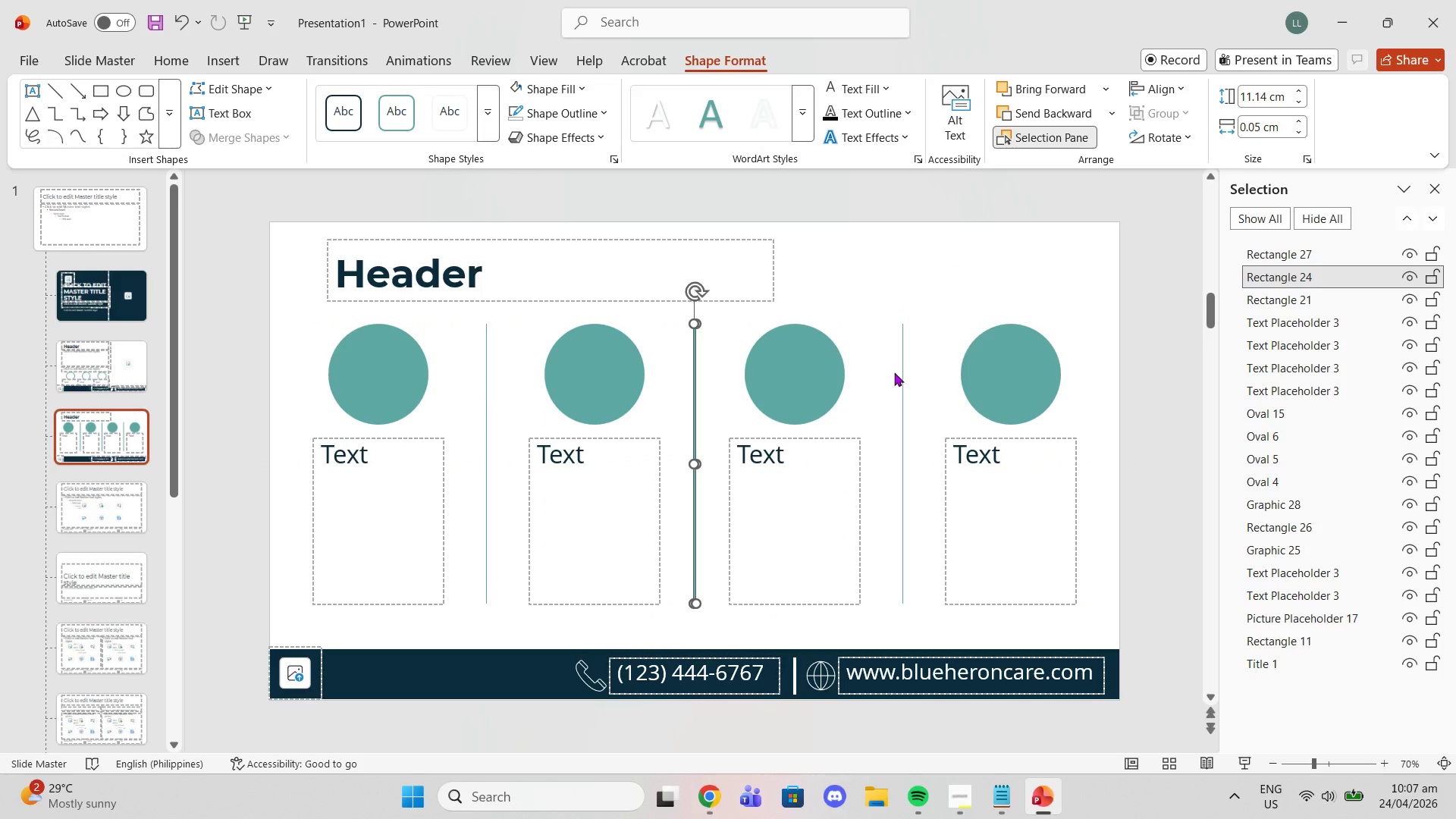 
left_click([901, 372])
 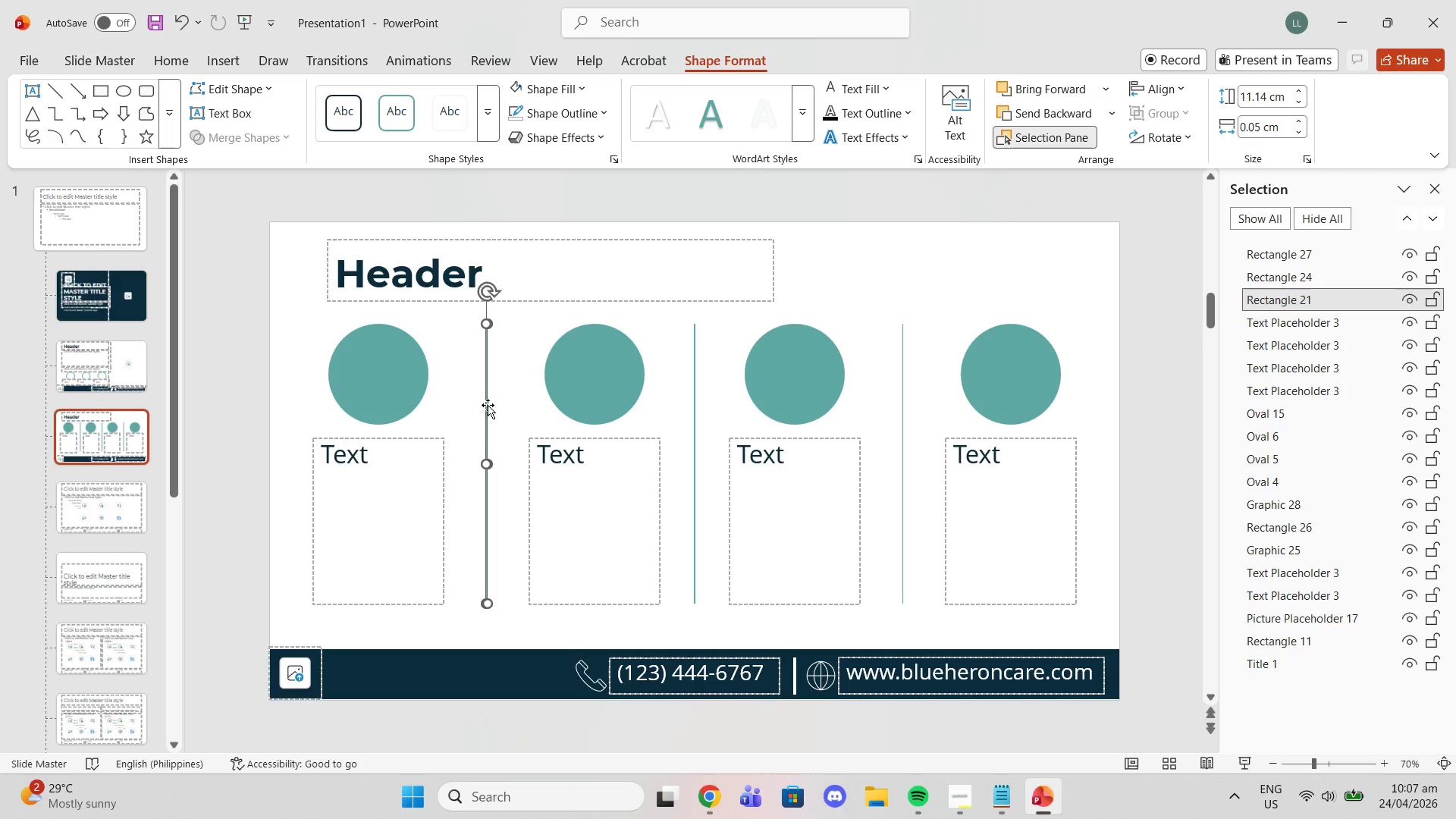 
left_click([1106, 228])
 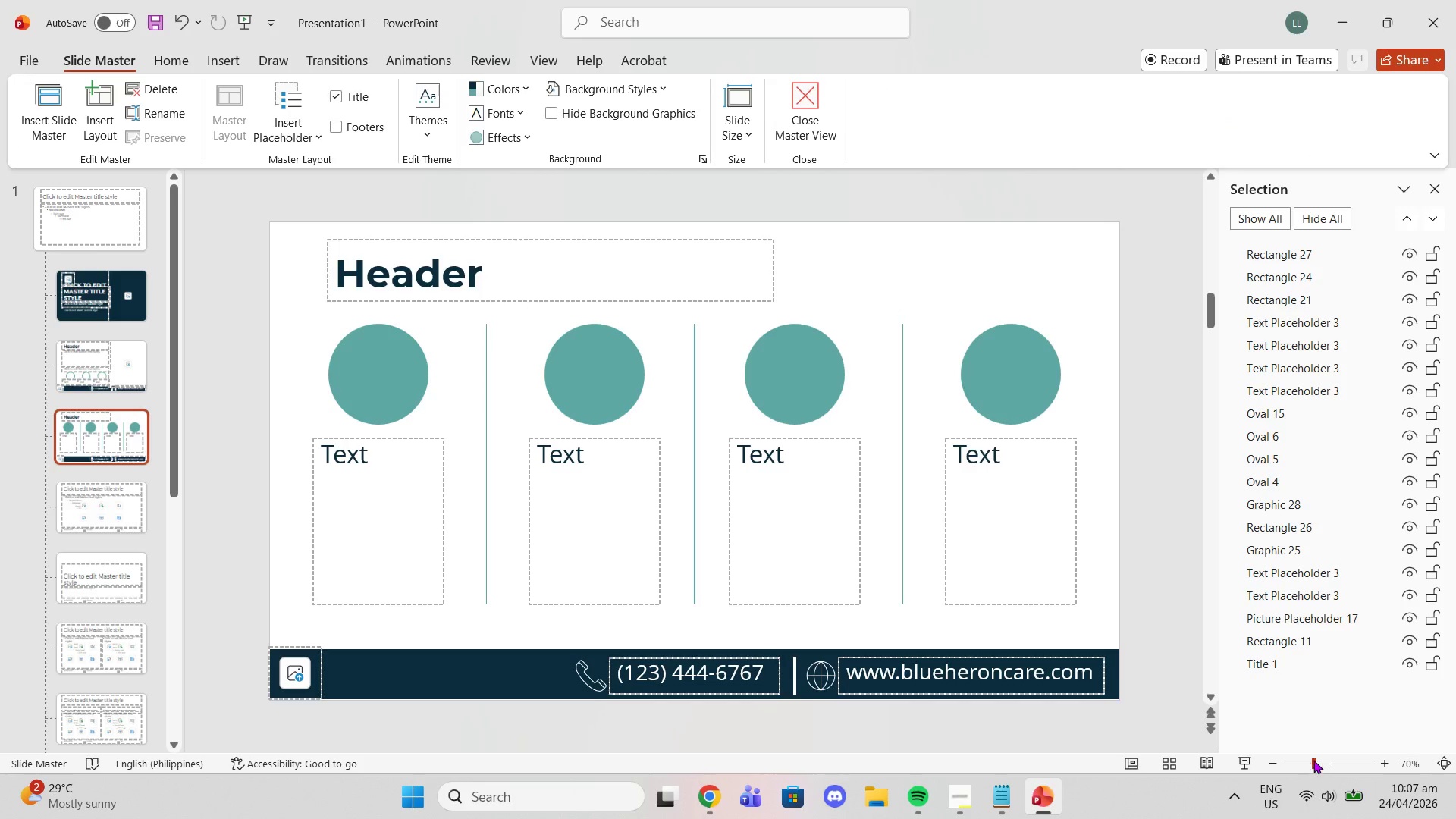 
left_click_drag(start_coordinate=[1313, 760], to_coordinate=[1321, 760])
 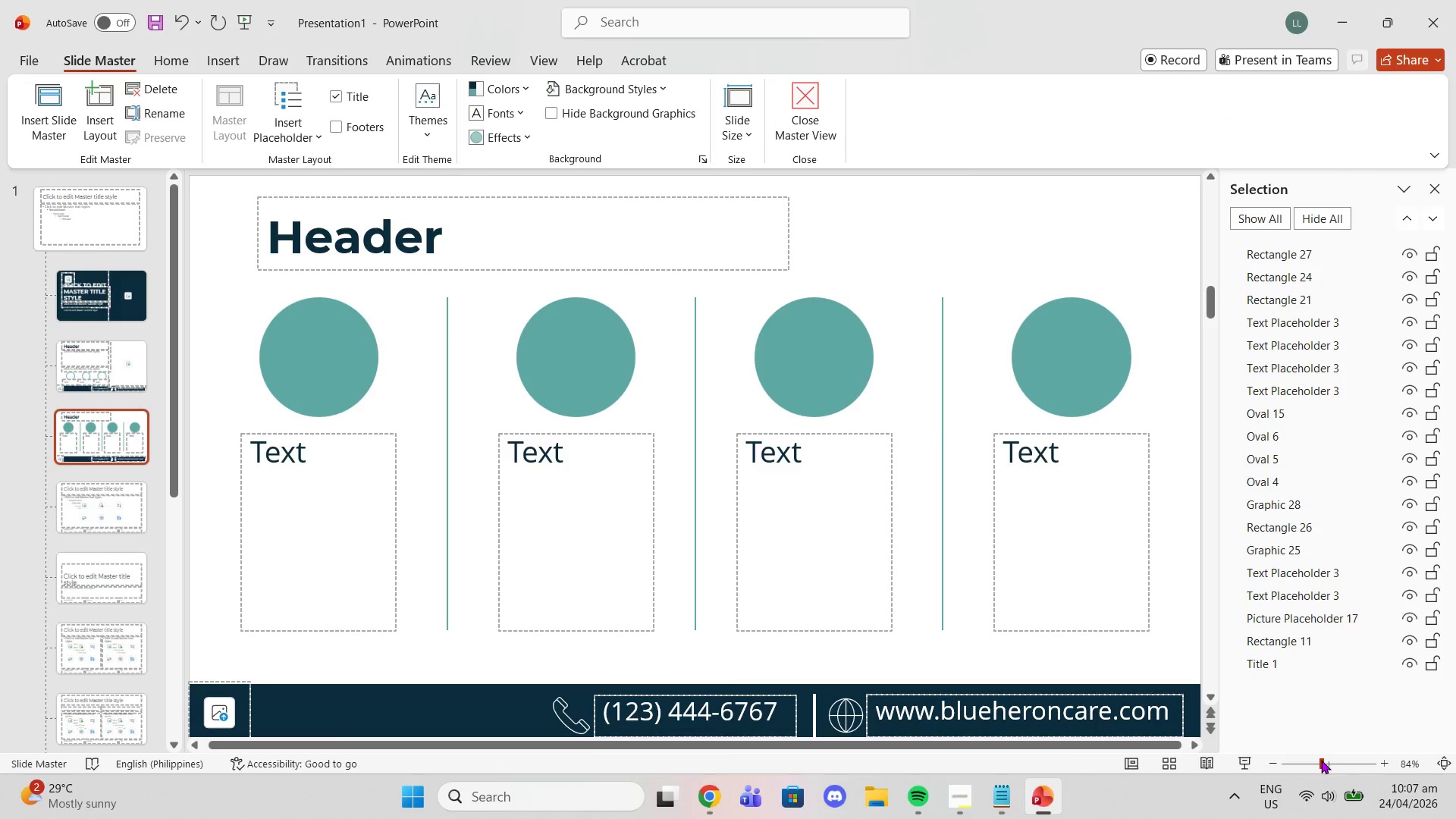 
left_click_drag(start_coordinate=[1321, 760], to_coordinate=[1310, 759])
 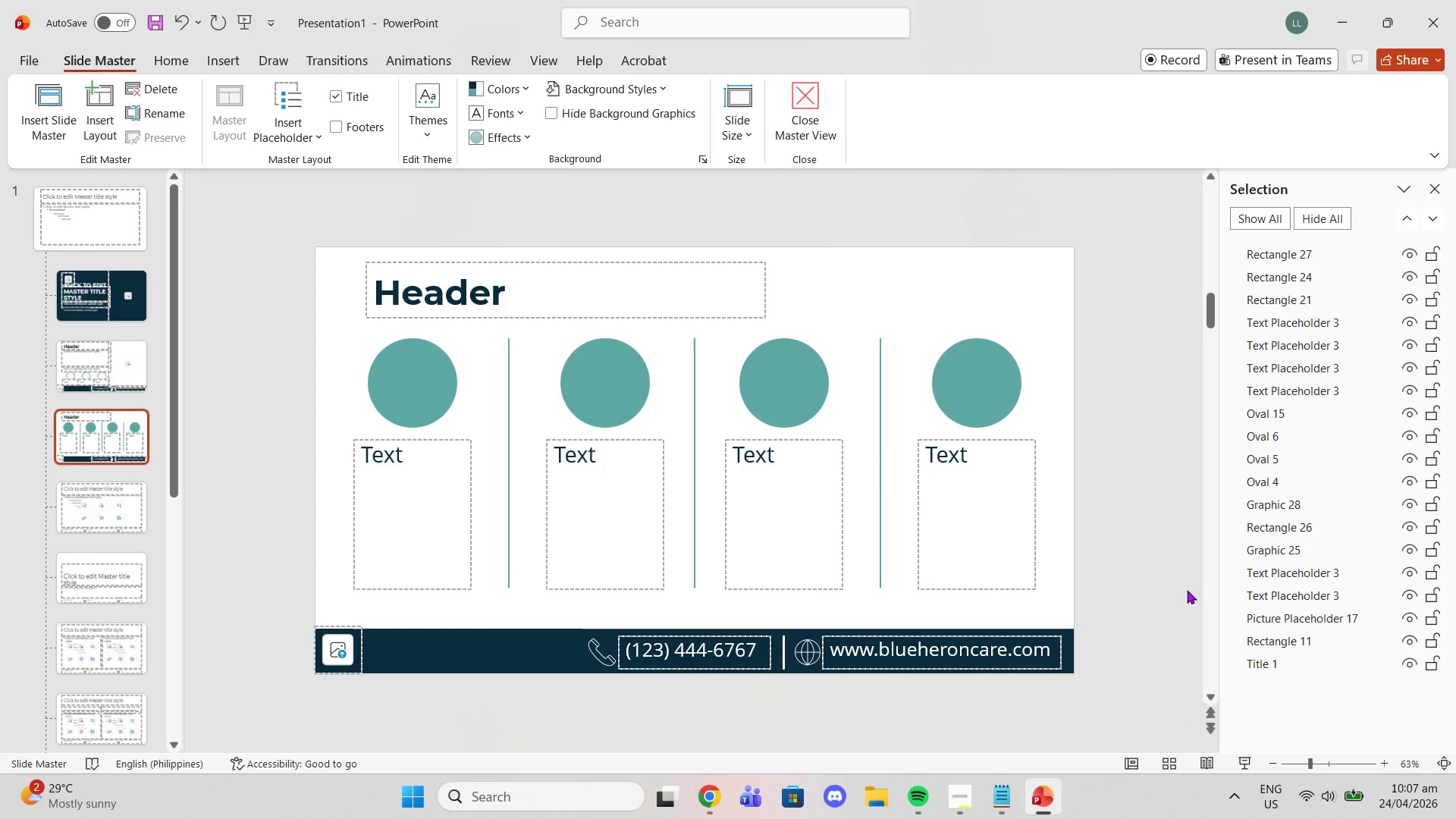 
left_click([1187, 590])
 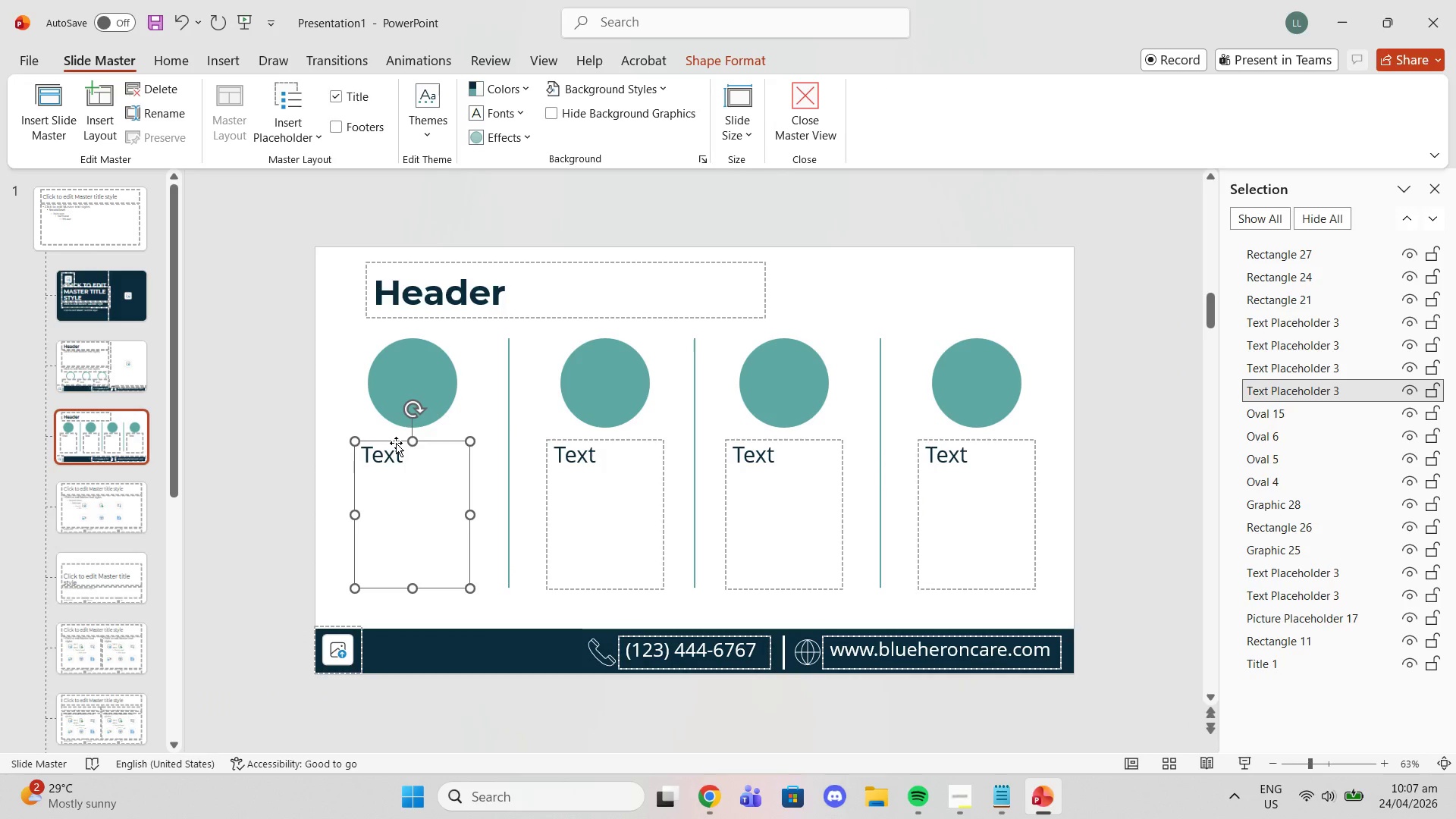 
double_click([401, 466])
 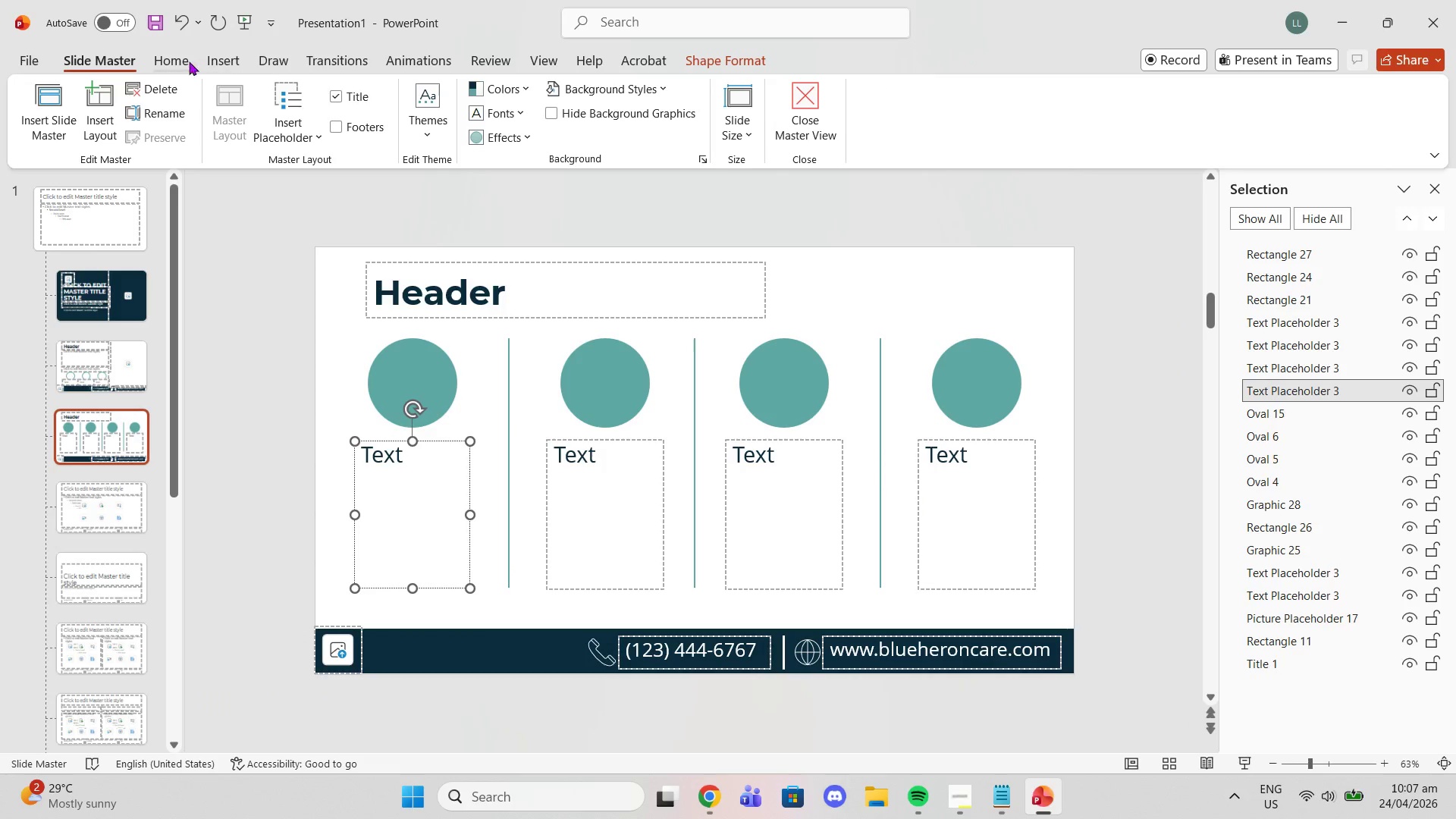 
left_click([182, 60])
 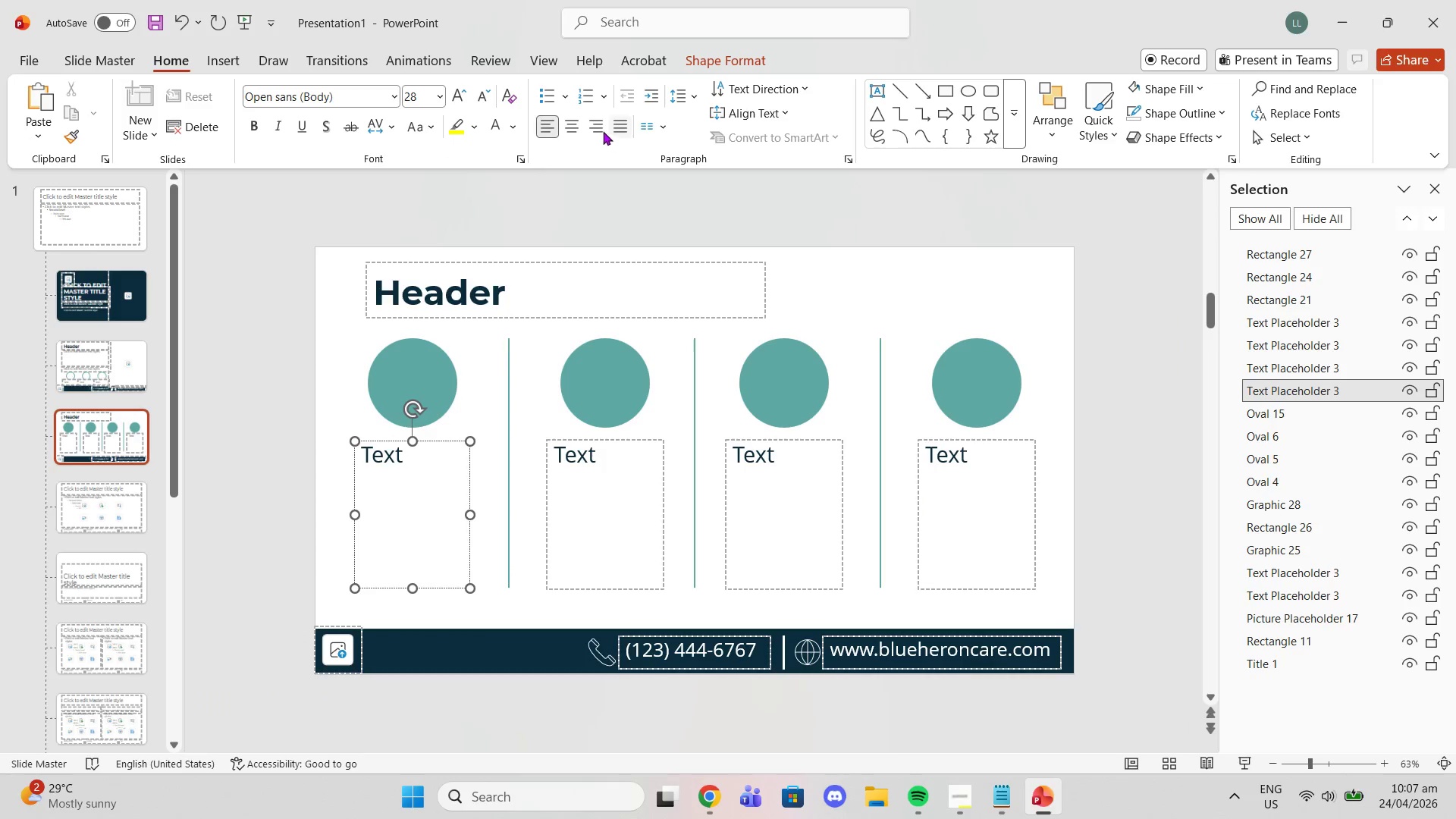 
left_click([576, 126])
 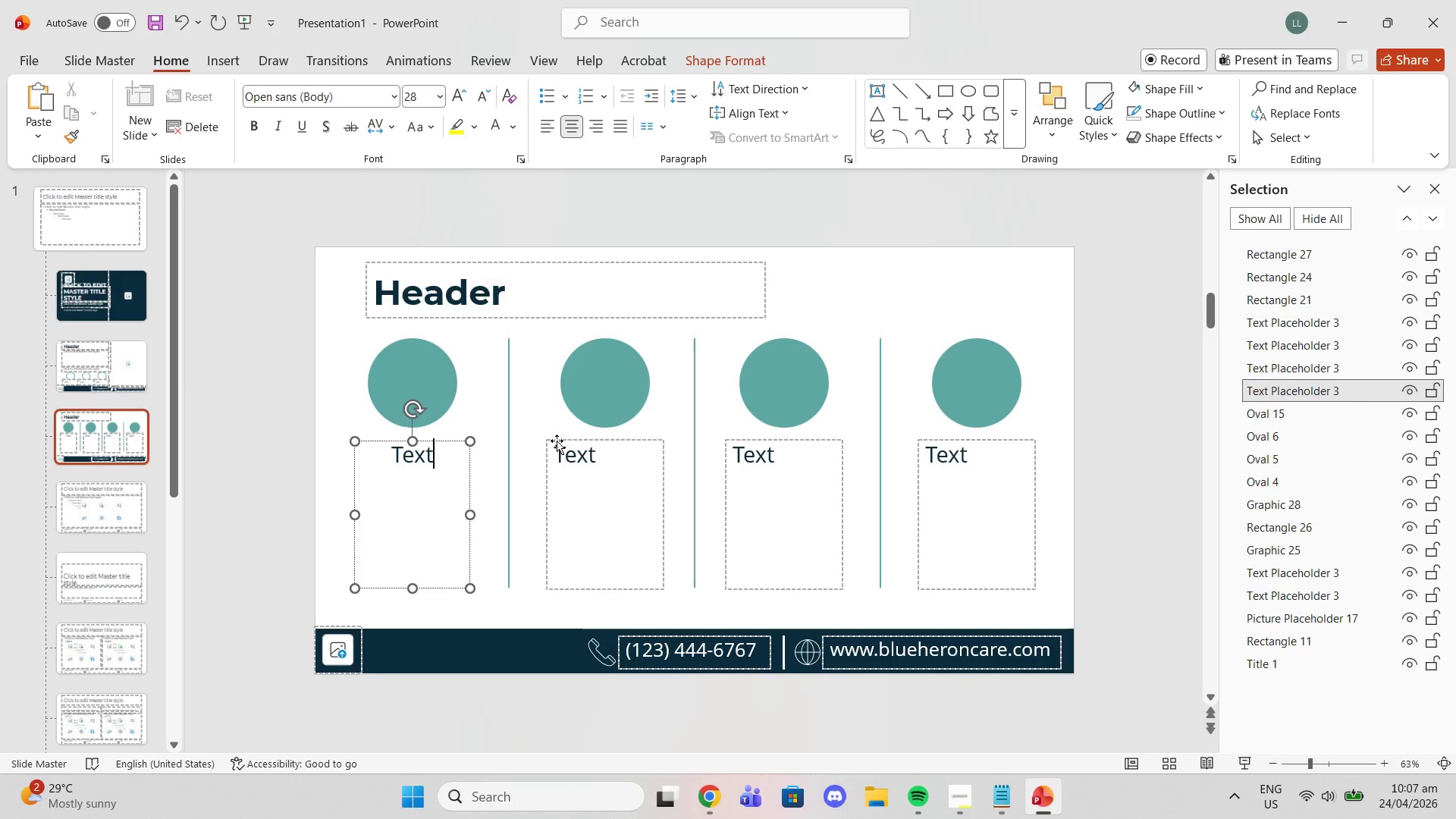 
left_click([557, 441])
 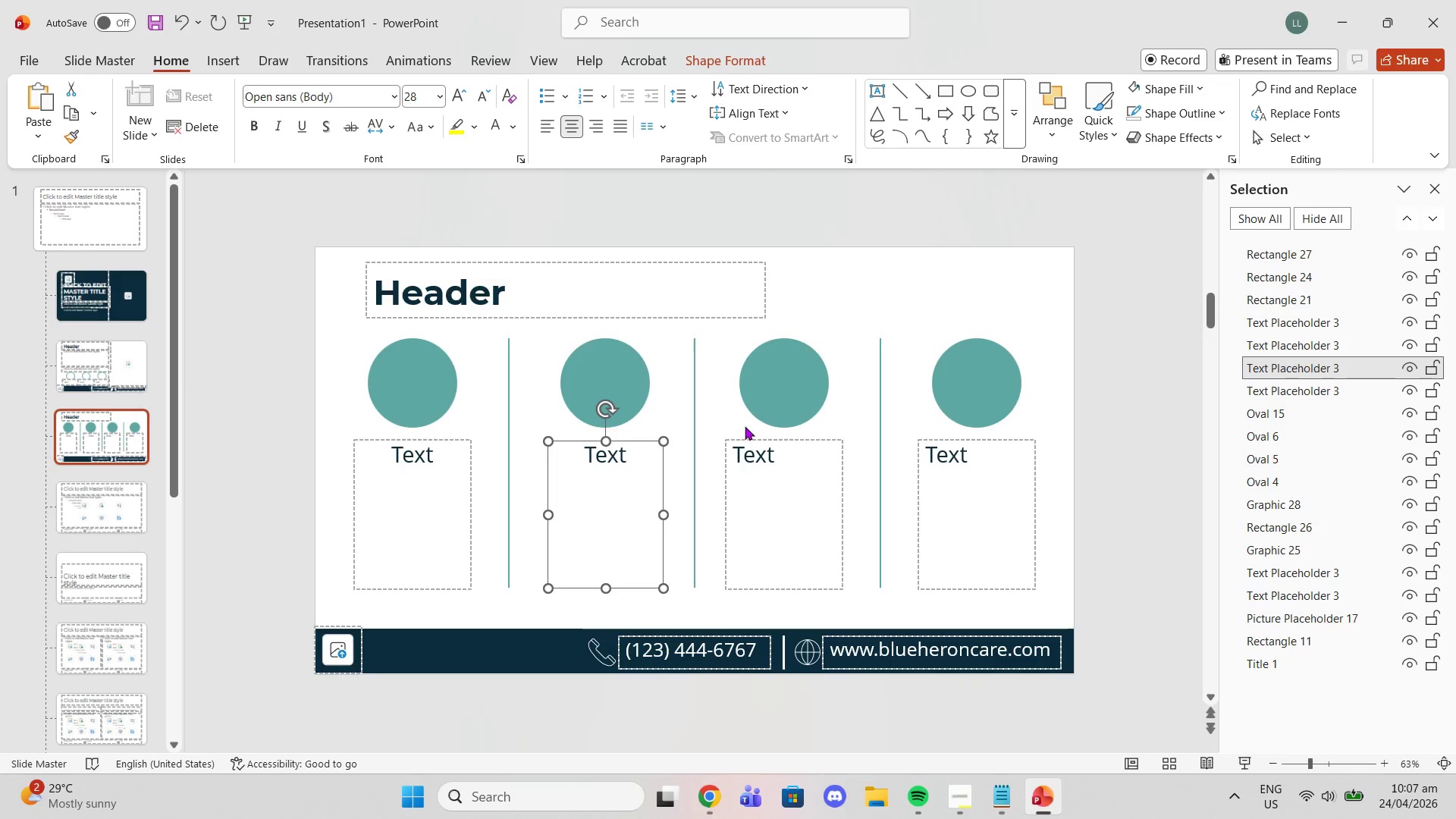 
left_click([747, 438])
 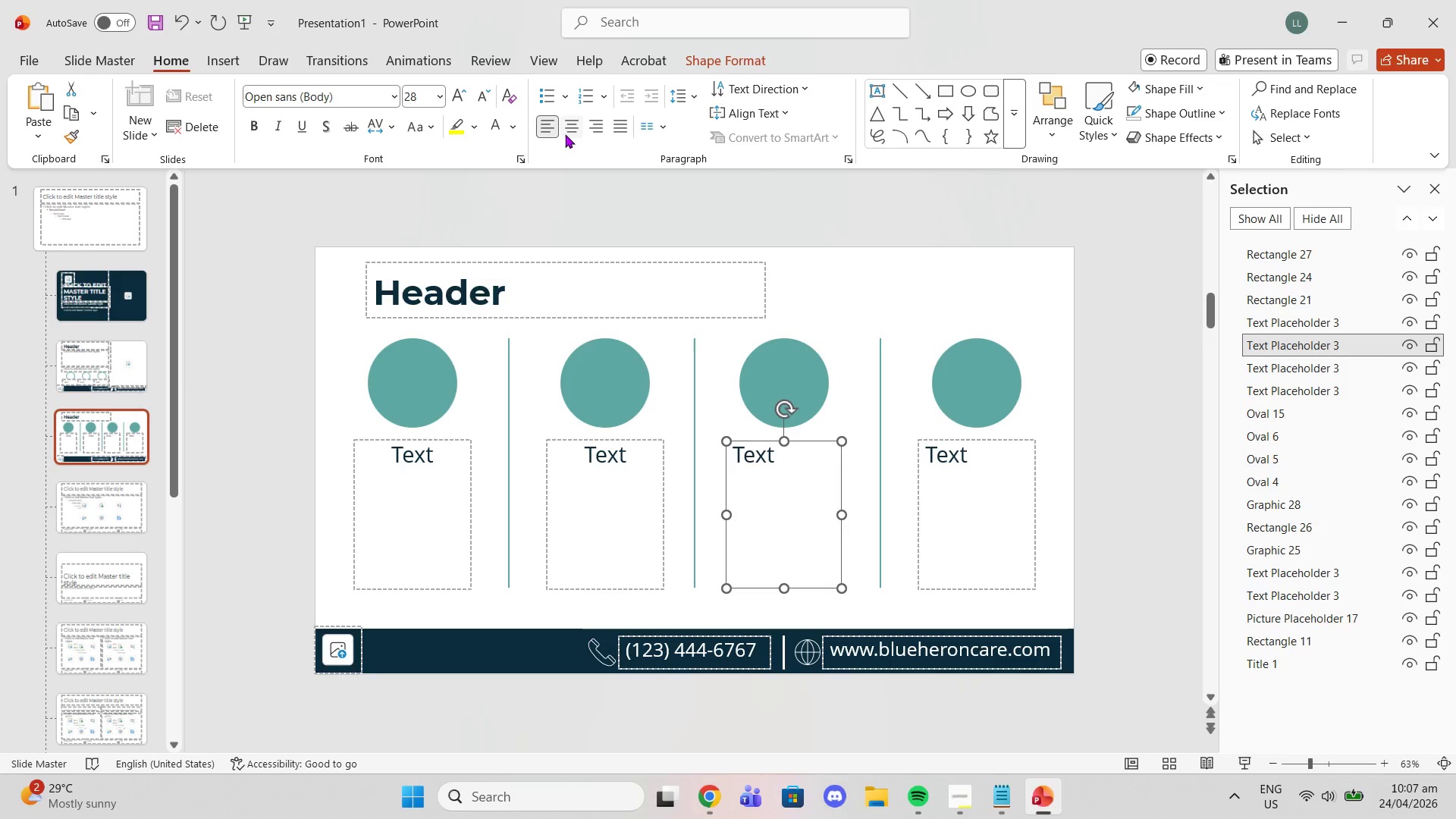 
left_click([566, 134])
 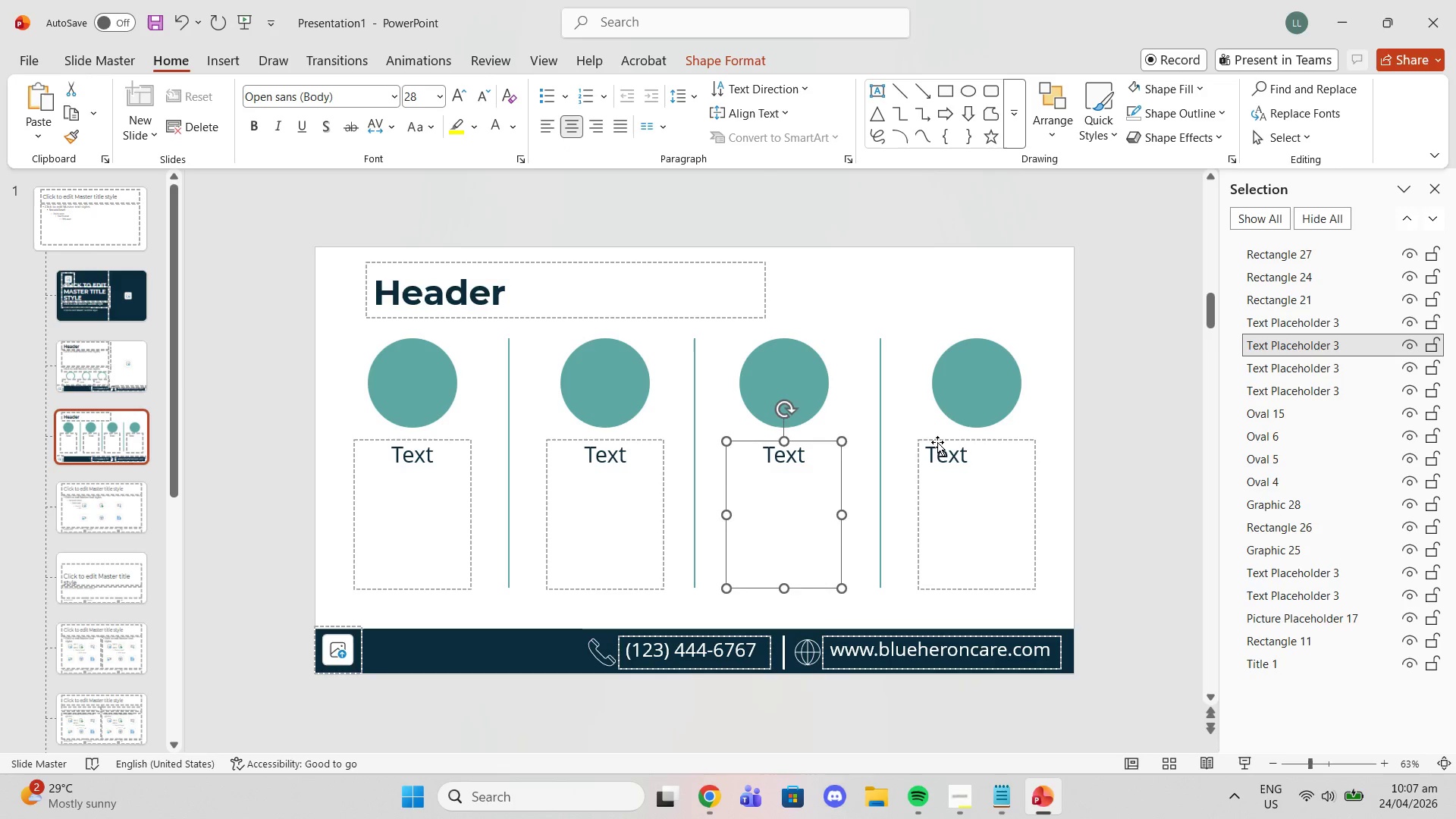 
left_click([937, 442])
 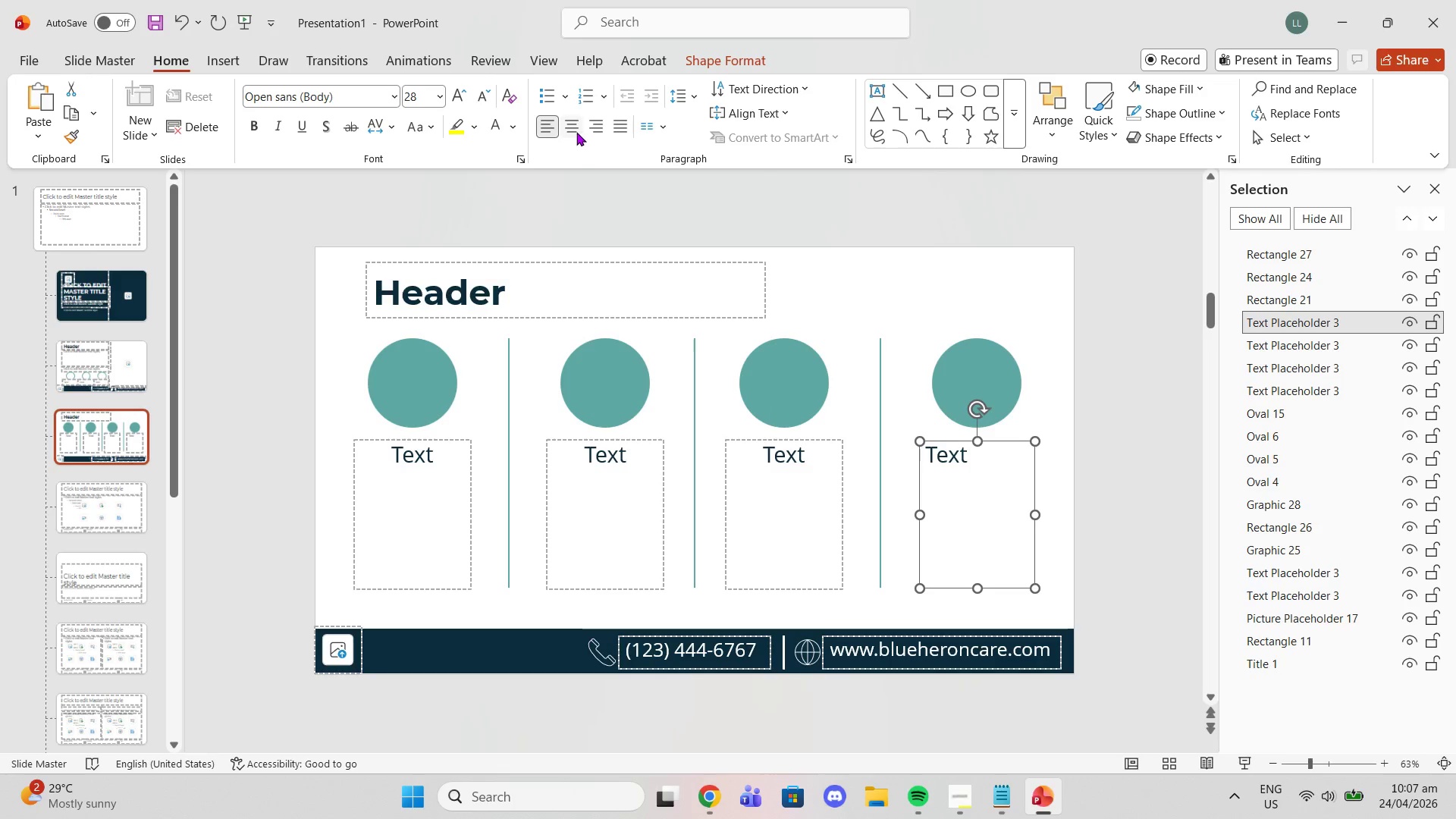 
left_click([576, 132])
 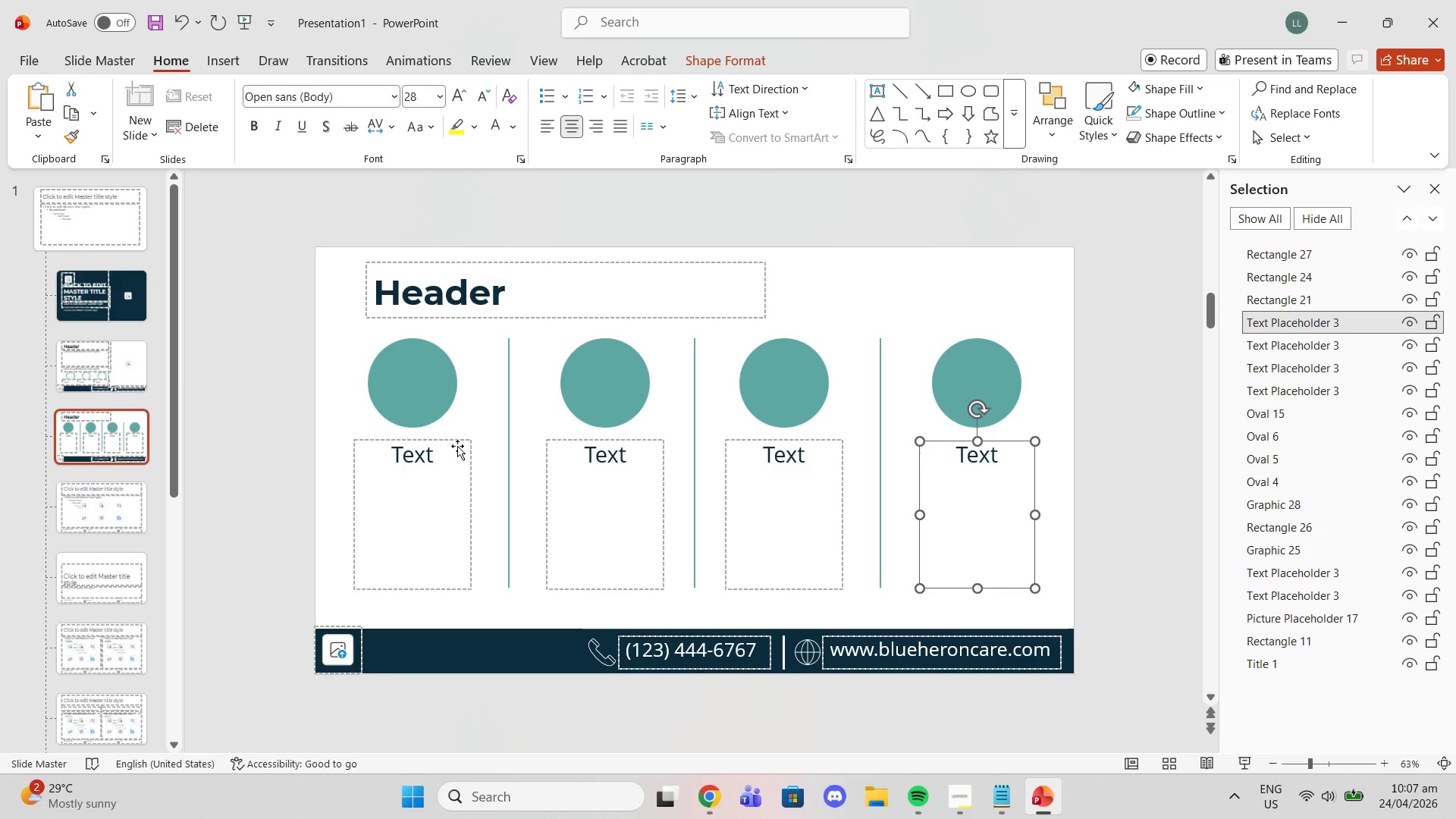 
left_click([457, 446])
 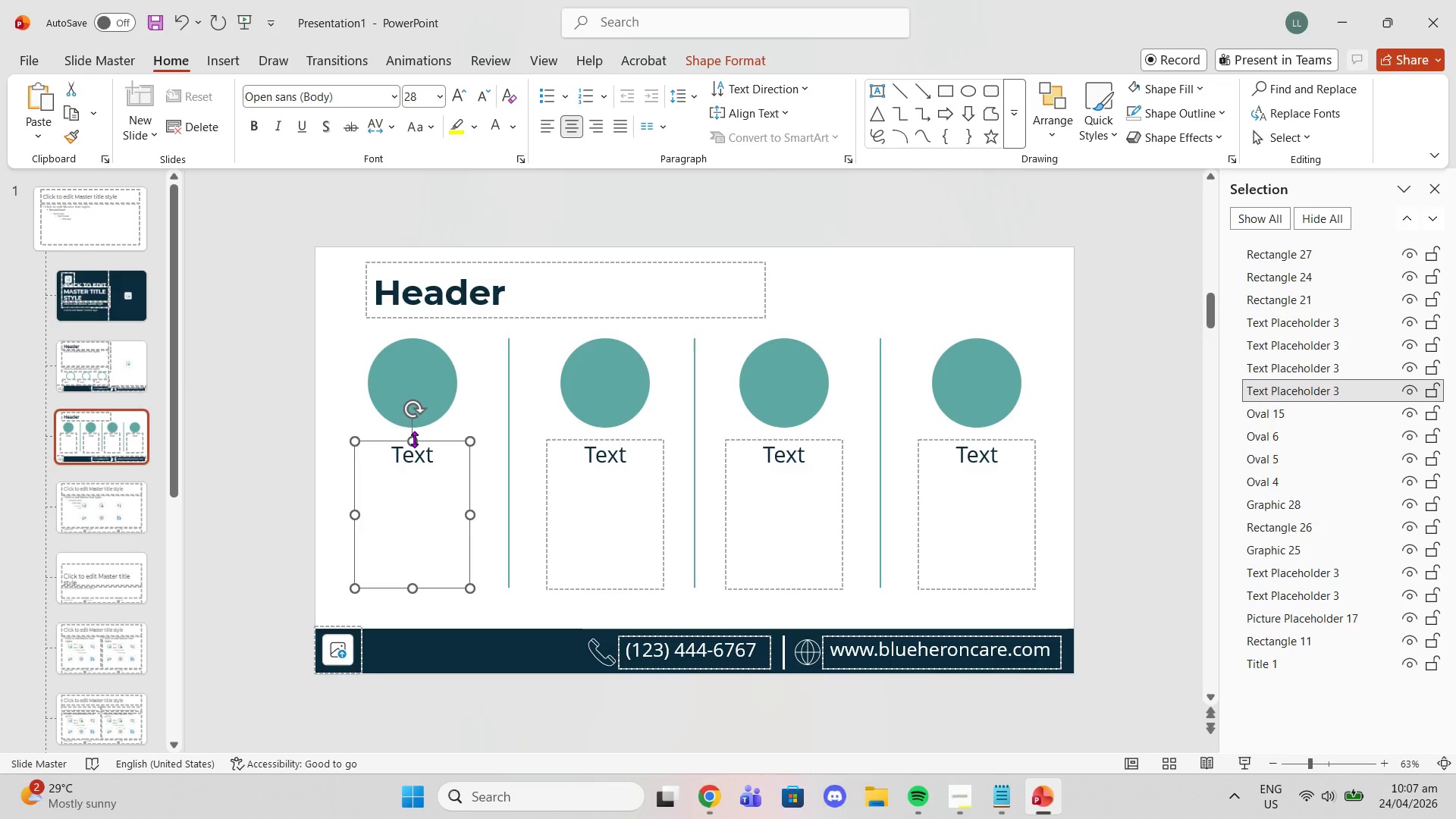 
left_click_drag(start_coordinate=[414, 439], to_coordinate=[419, 463])
 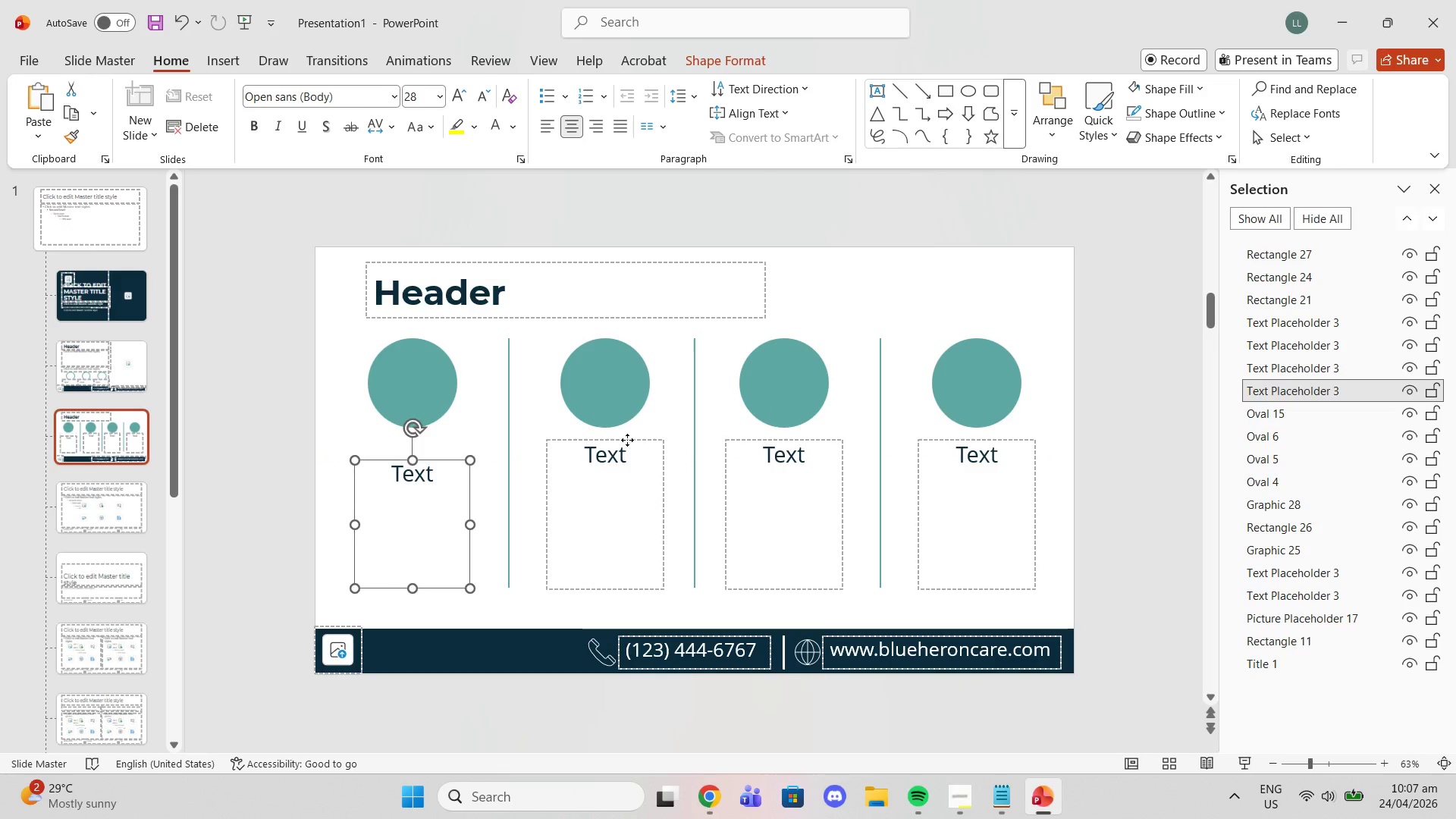 
left_click([627, 440])
 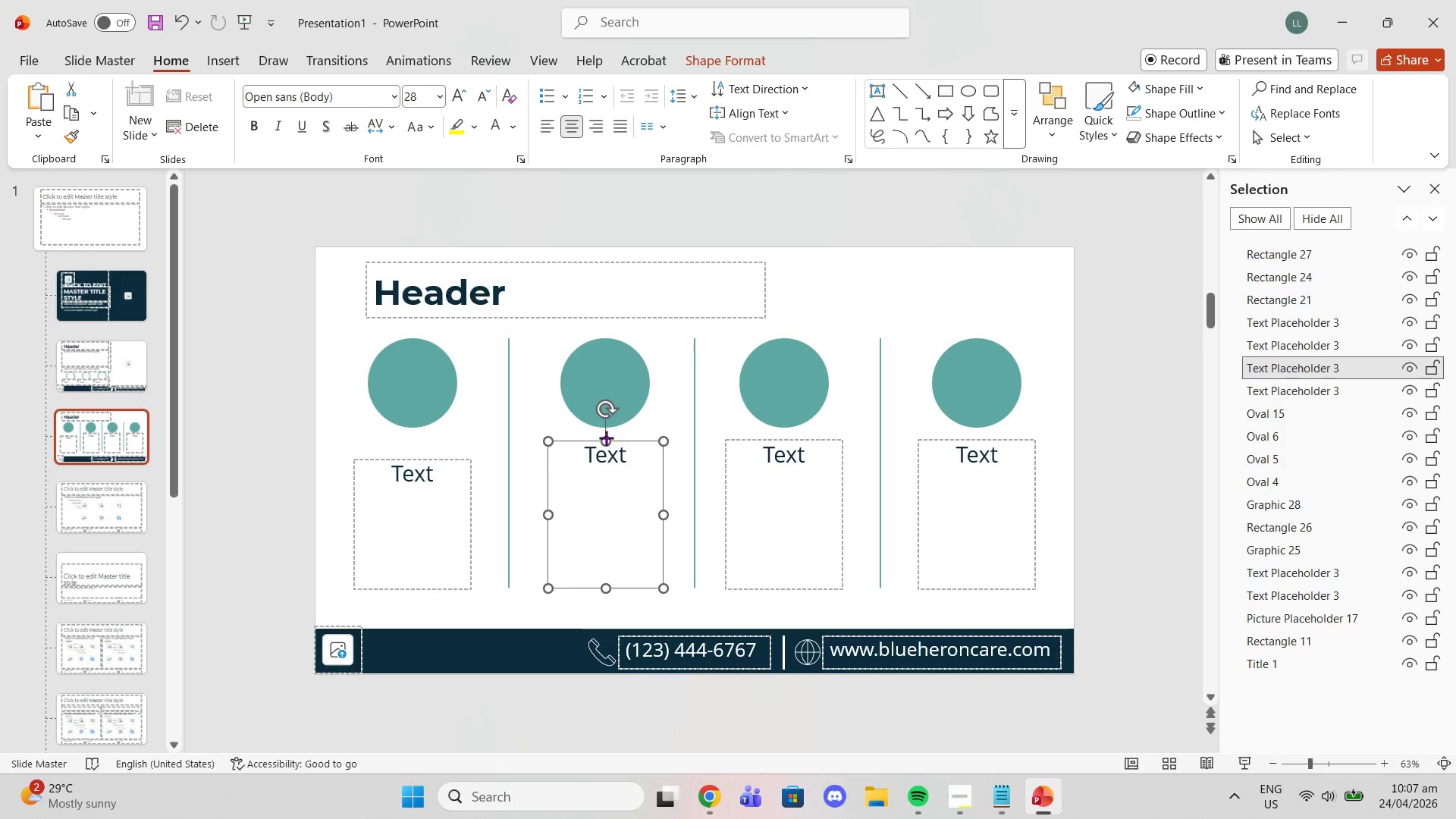 
left_click_drag(start_coordinate=[606, 438], to_coordinate=[606, 457])
 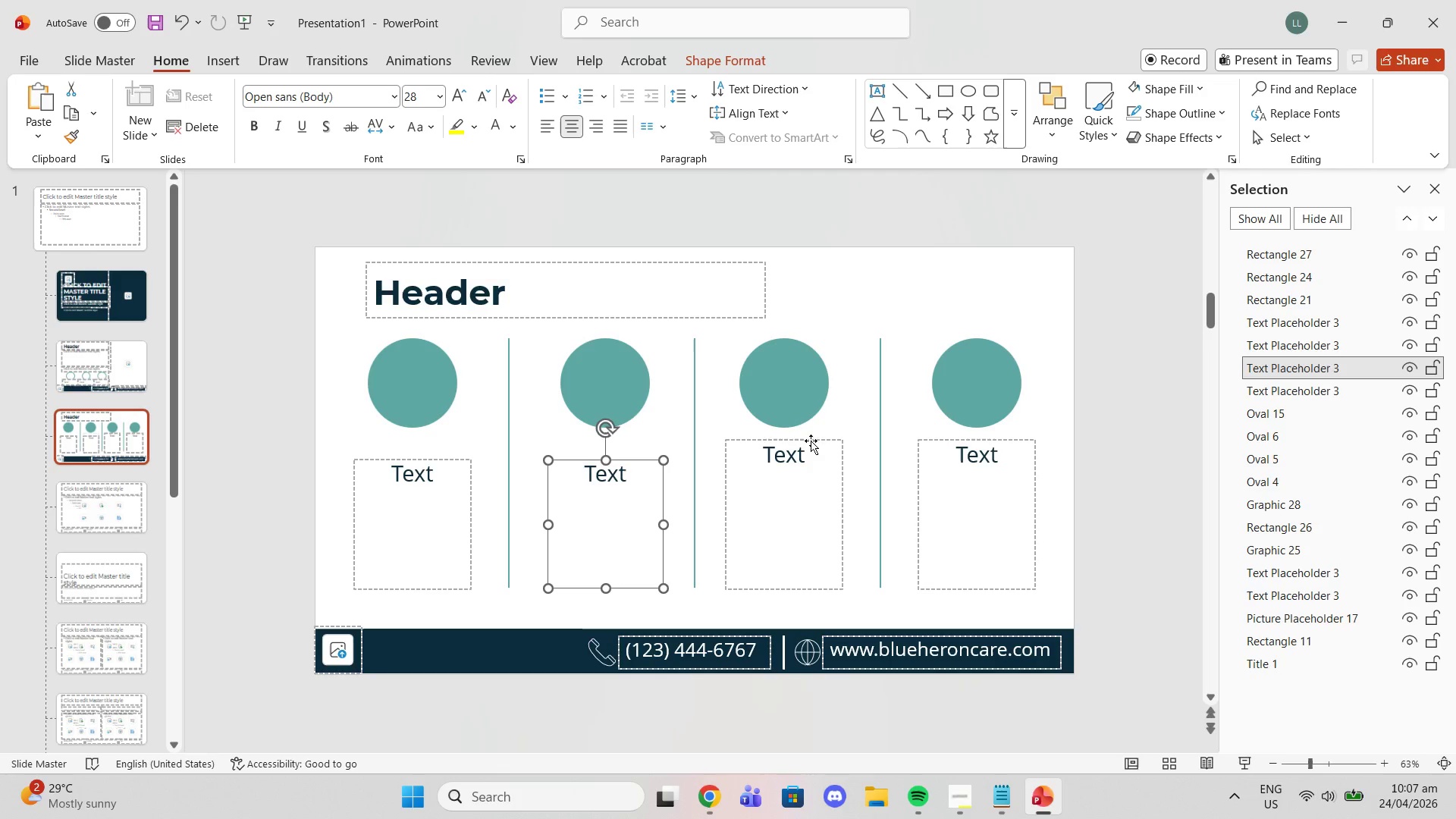 
left_click([798, 441])
 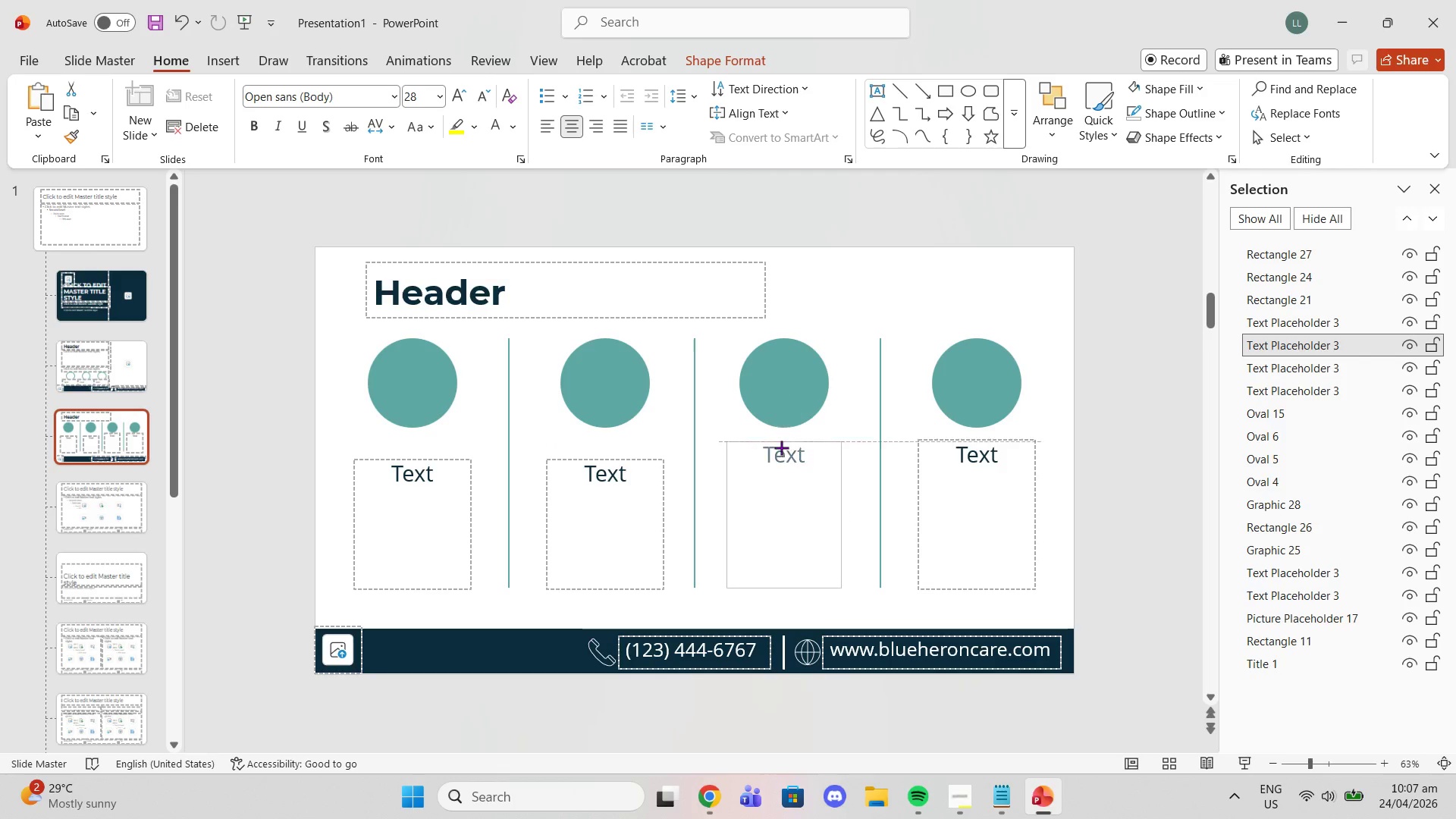 
left_click_drag(start_coordinate=[781, 441], to_coordinate=[784, 463])
 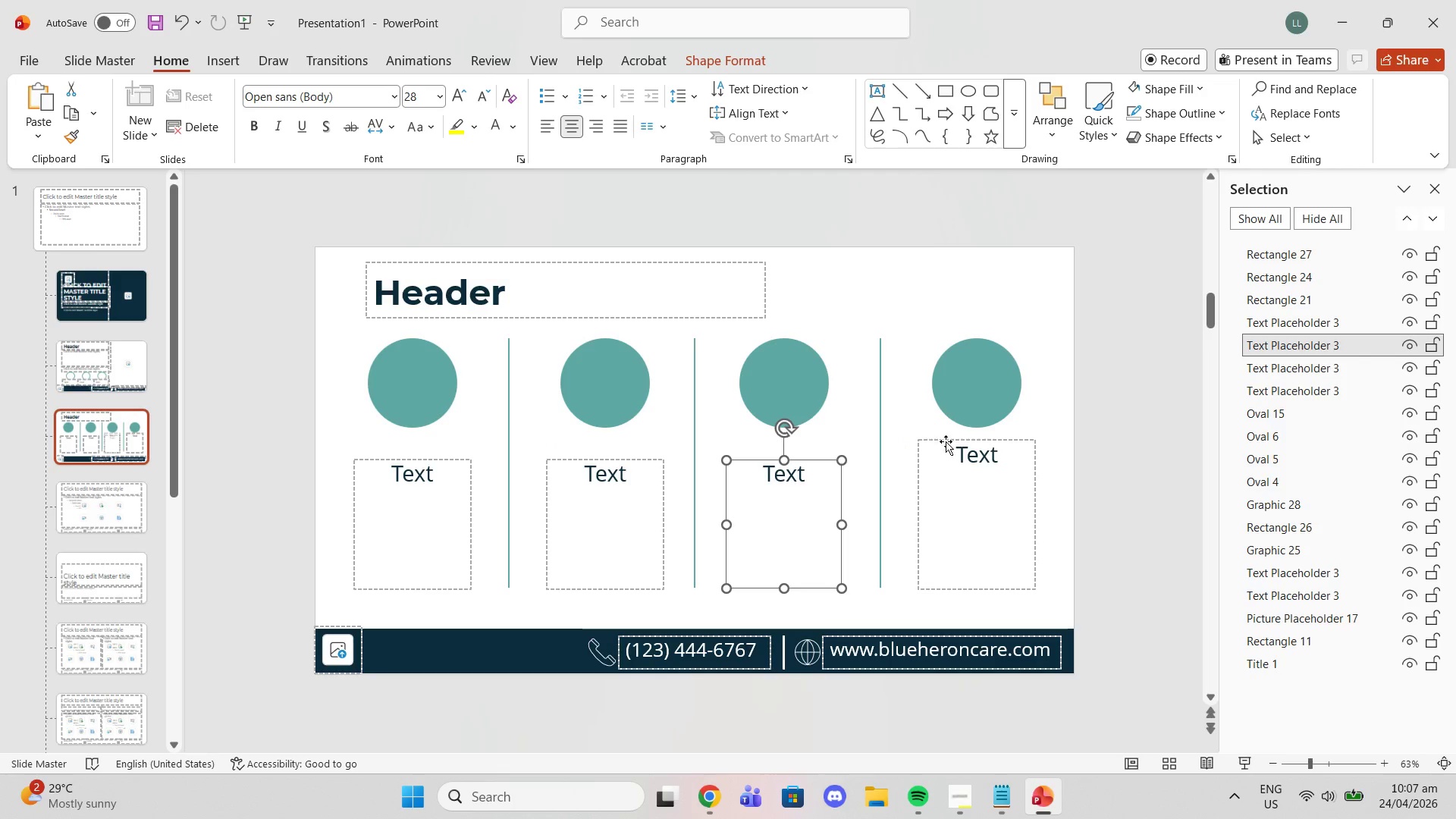 
left_click([946, 441])
 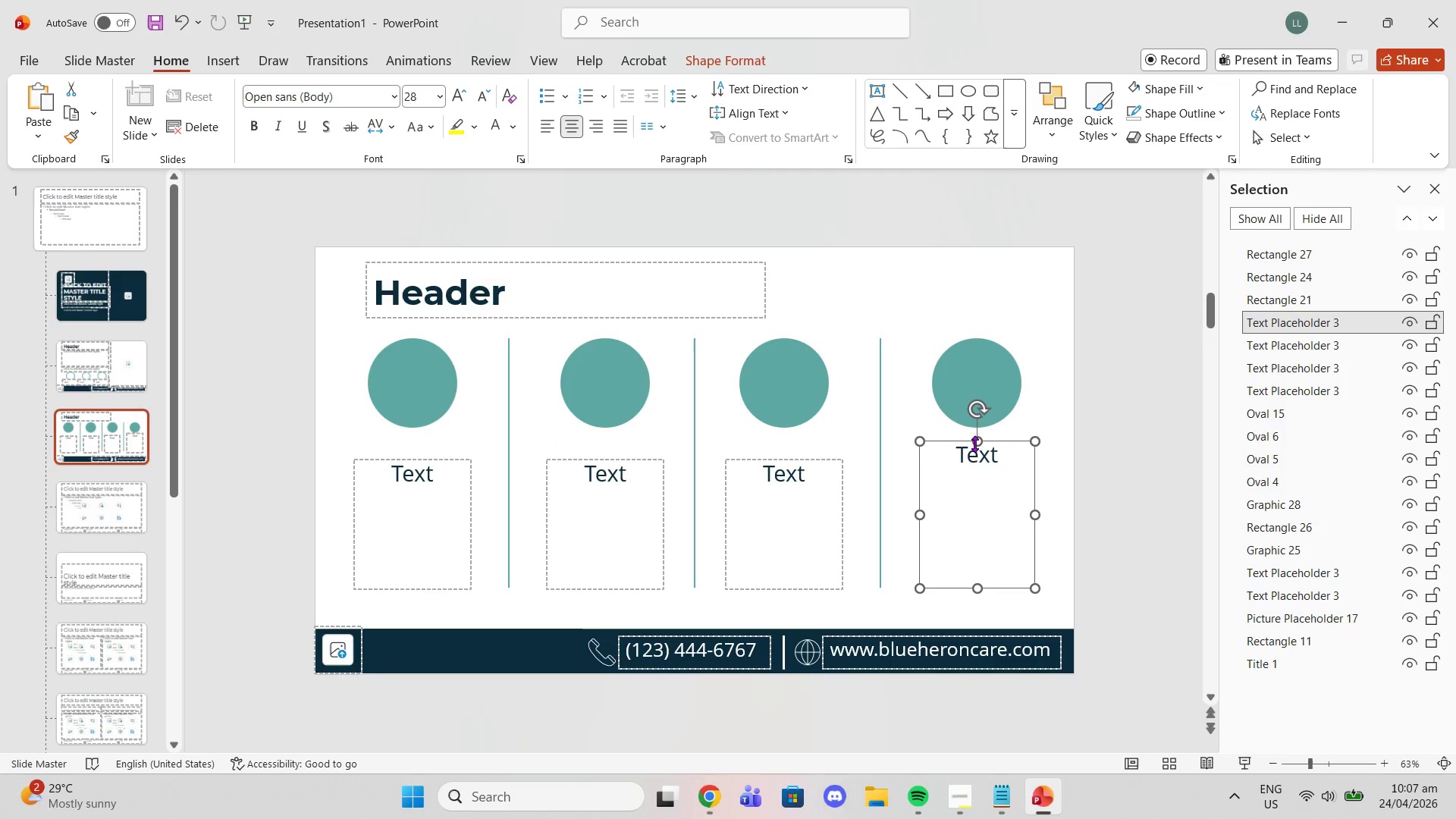 
left_click_drag(start_coordinate=[977, 444], to_coordinate=[977, 463])
 